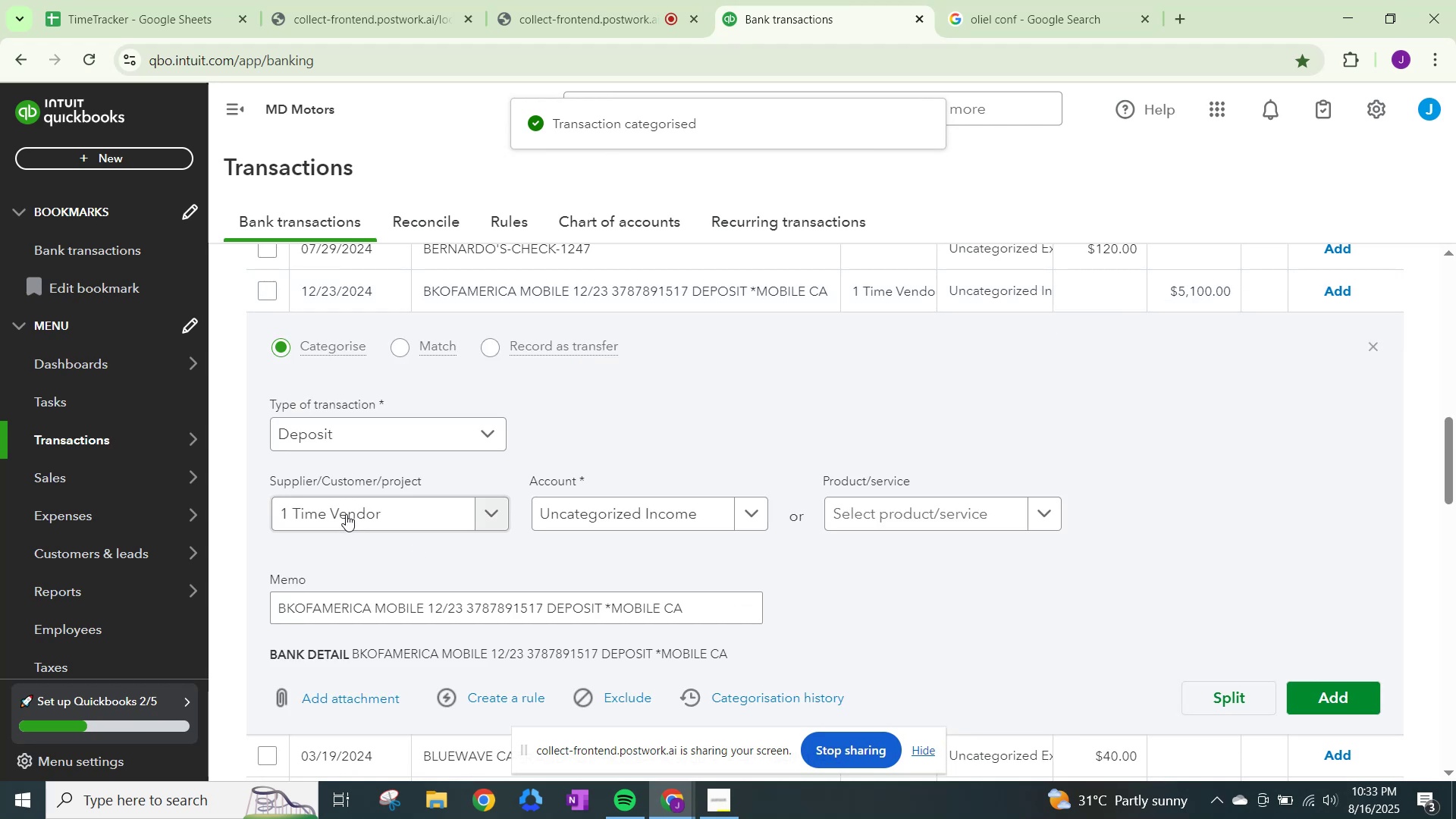 
left_click([355, 505])
 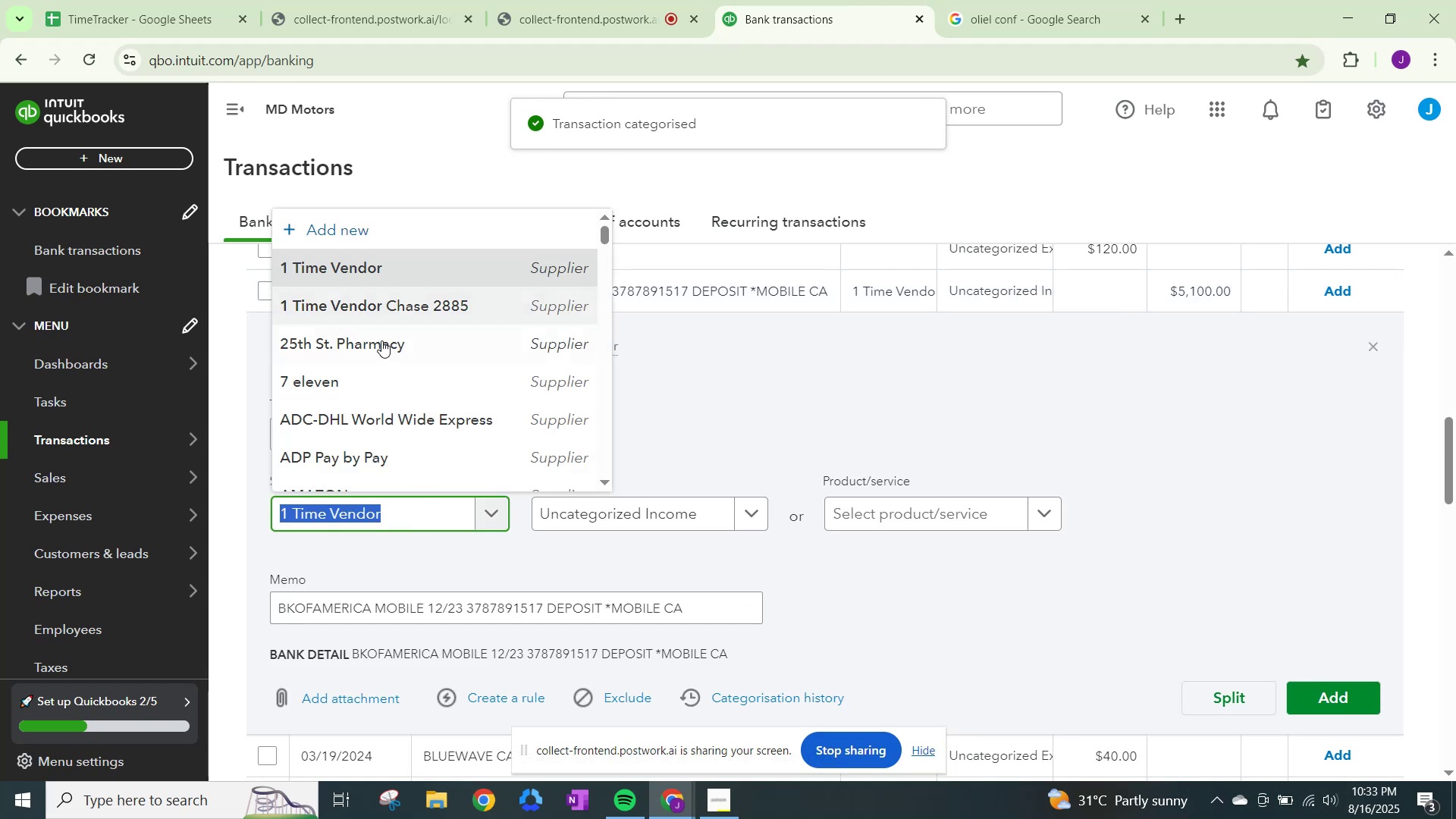 
key(Control+V)
 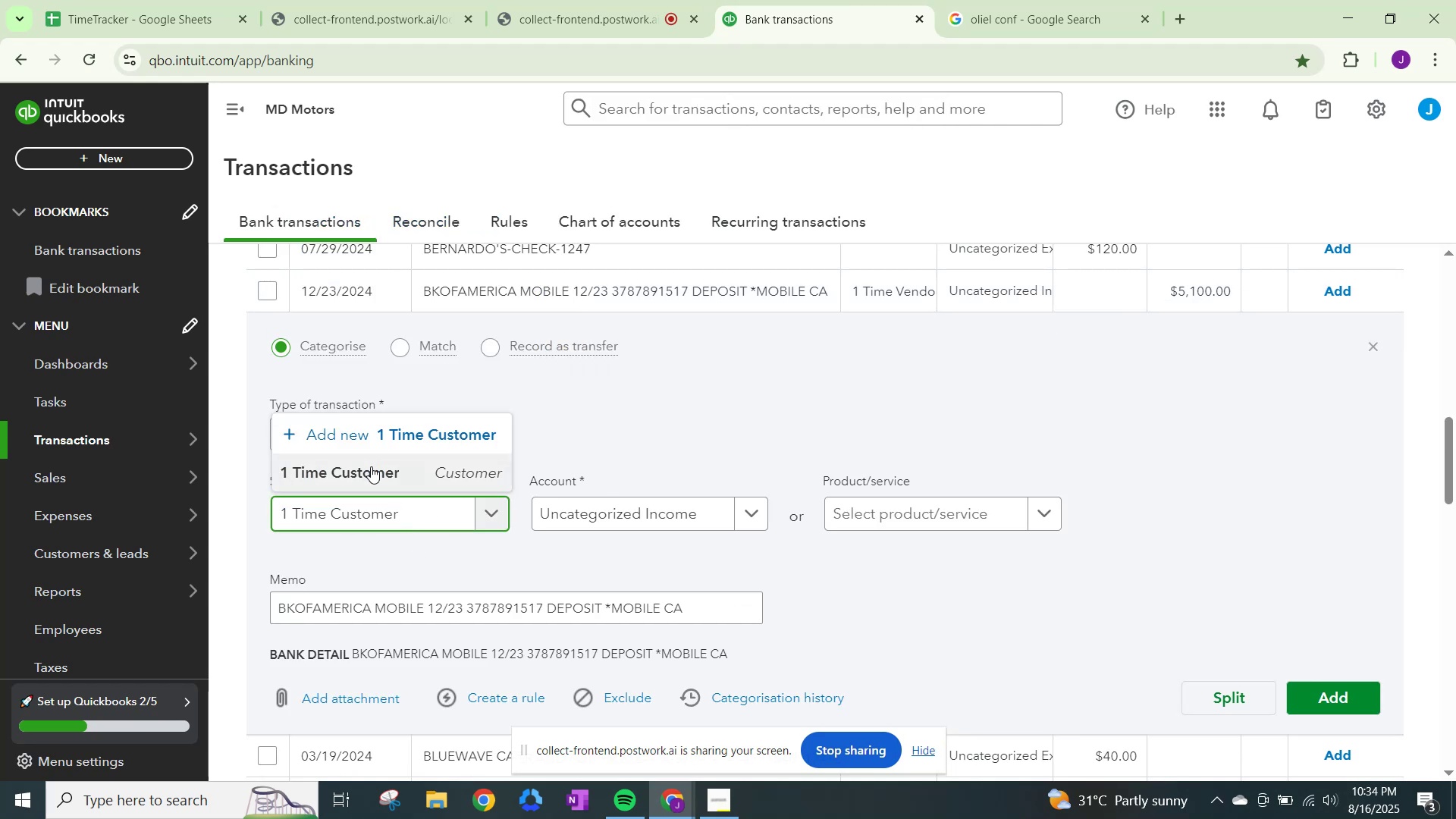 
left_click([371, 466])
 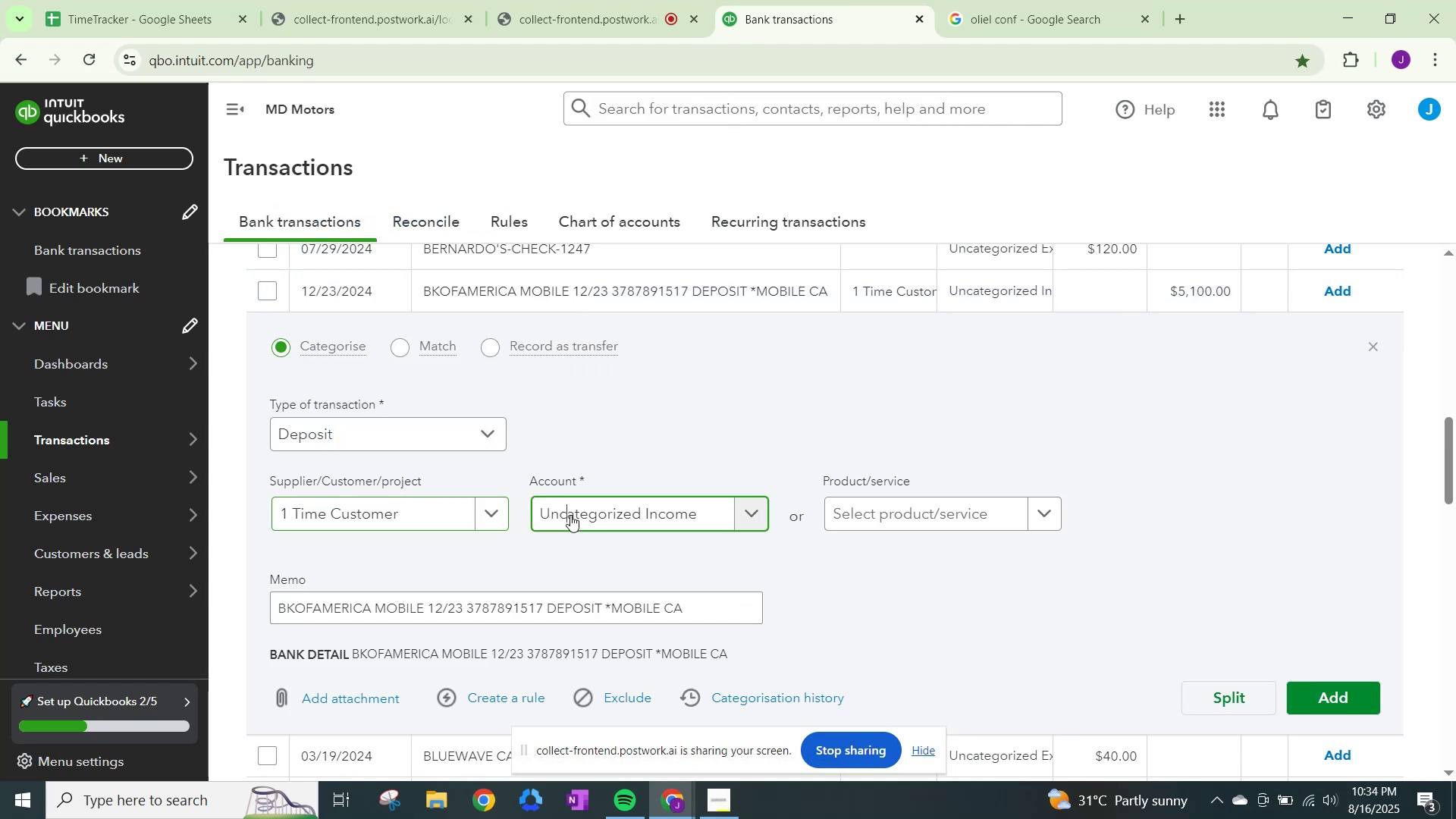 
double_click([570, 515])
 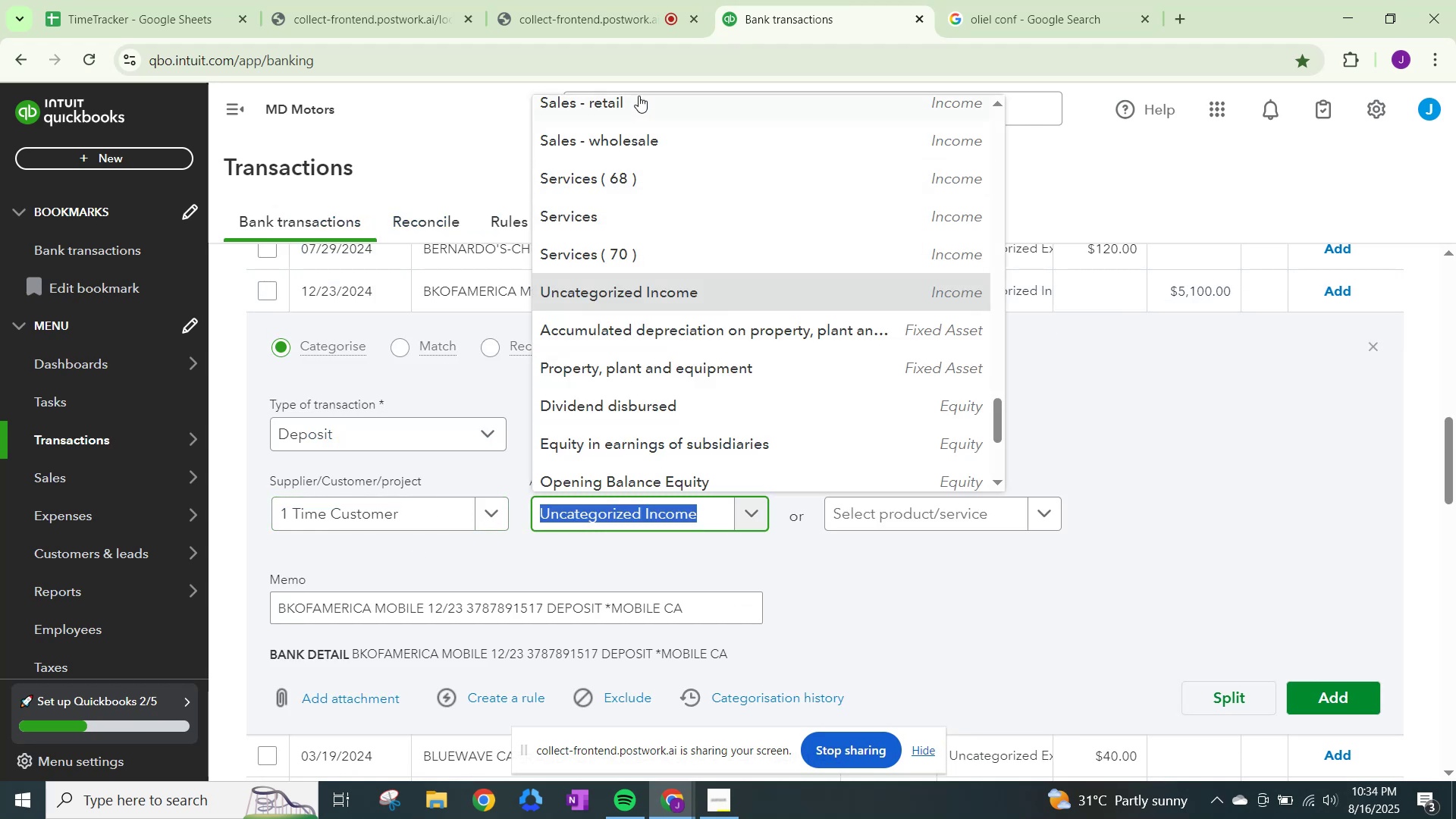 
left_click([638, 93])
 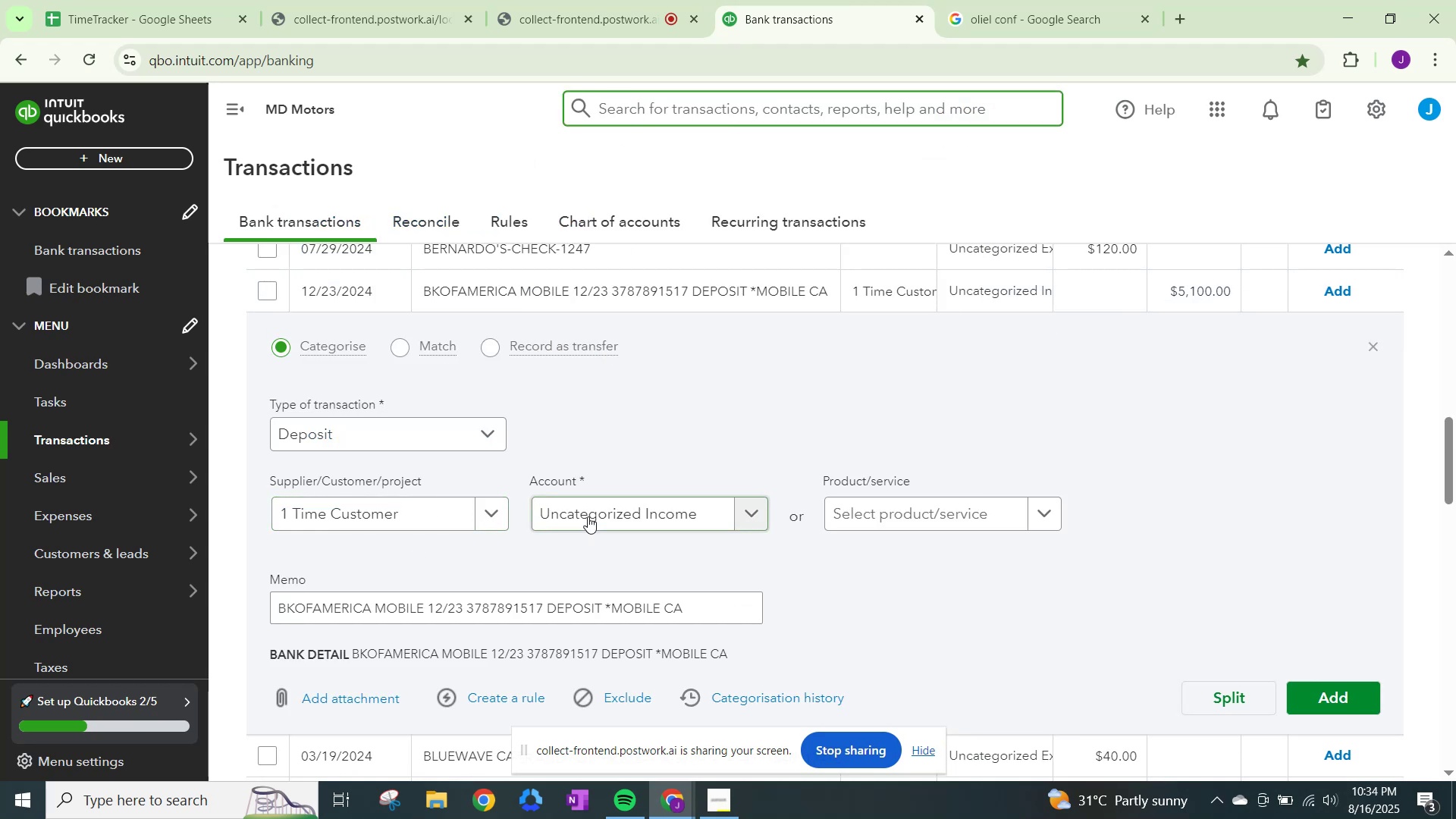 
left_click([588, 516])
 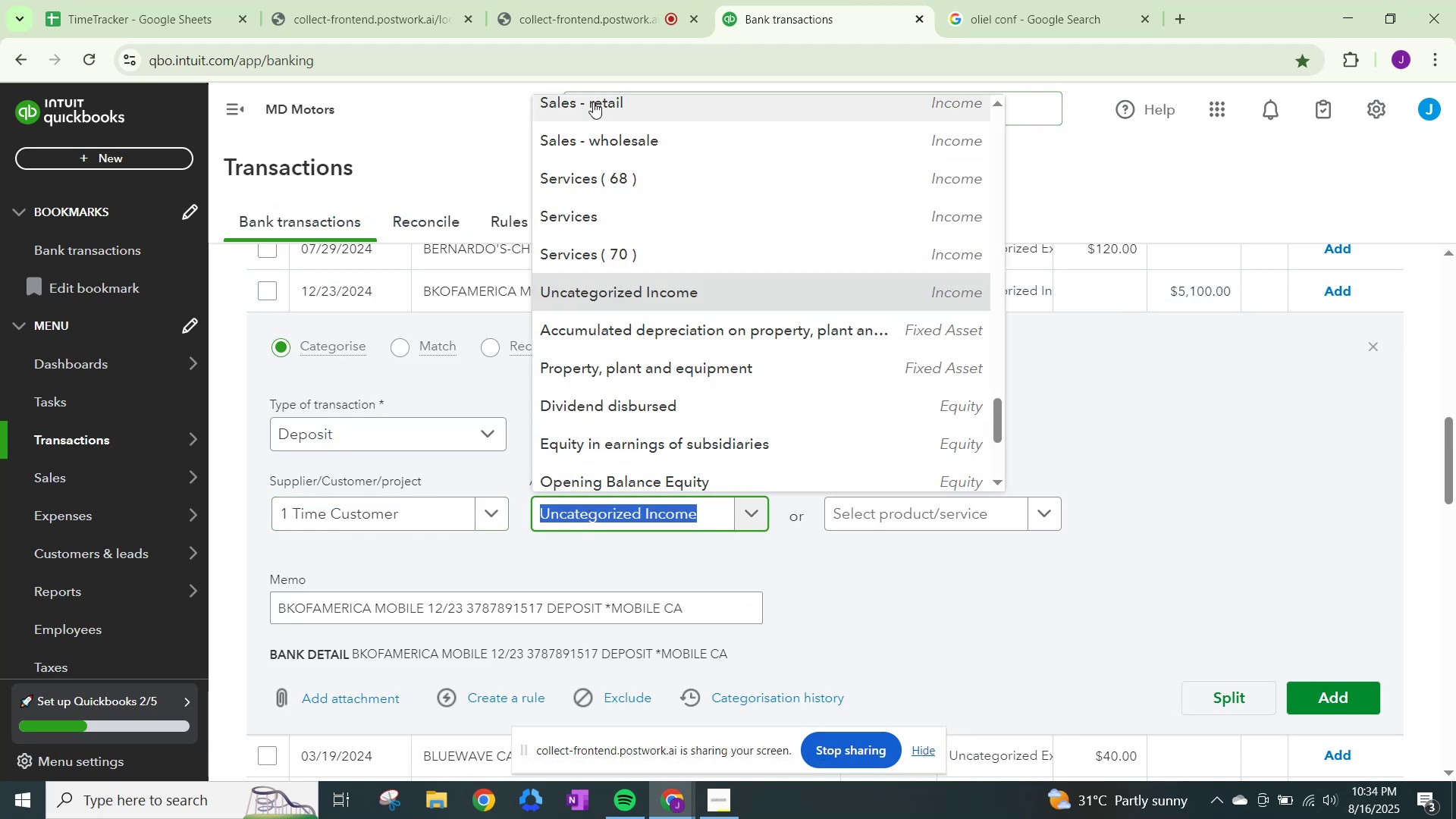 
left_click([593, 102])
 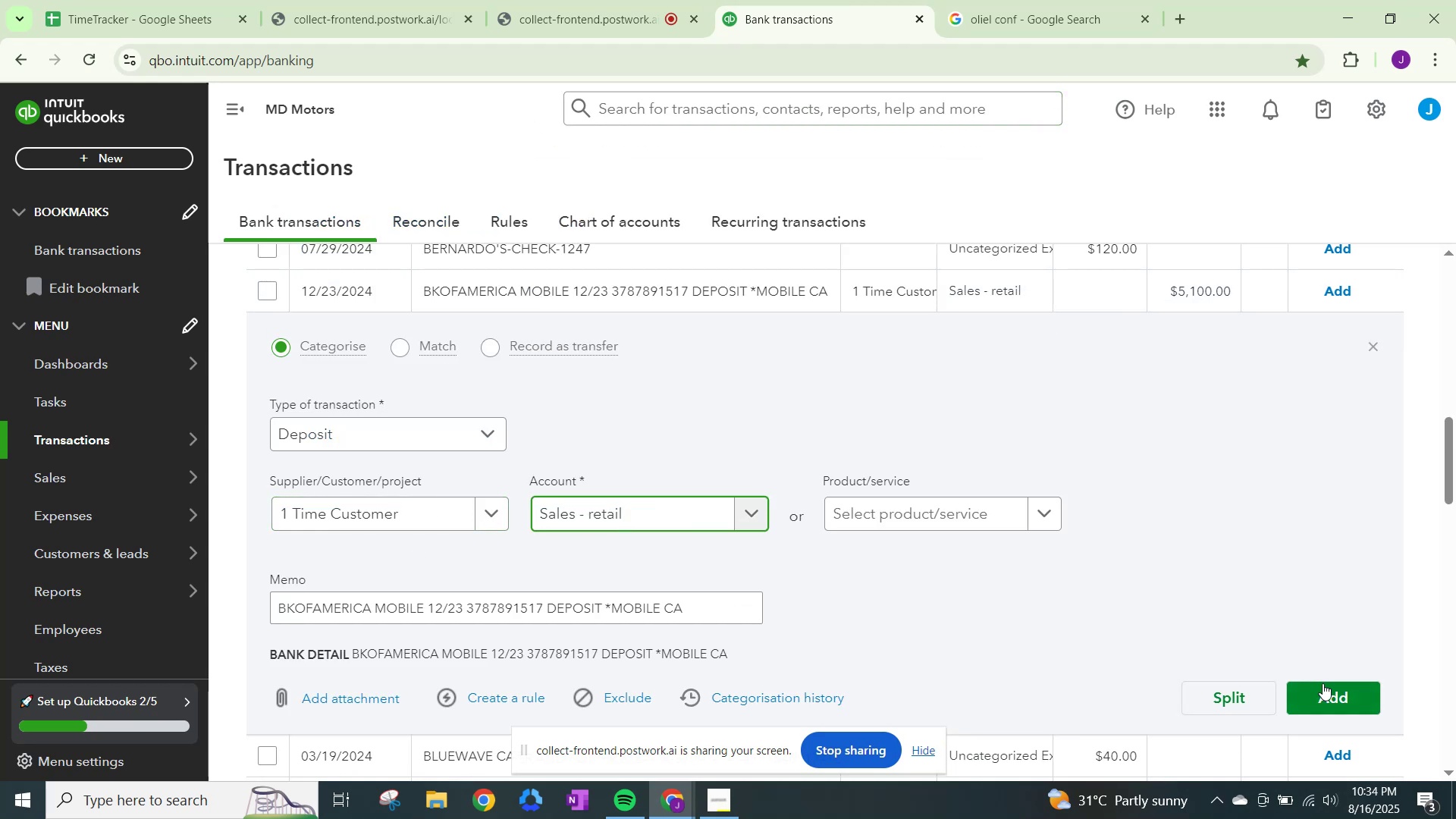 
left_click([1331, 699])
 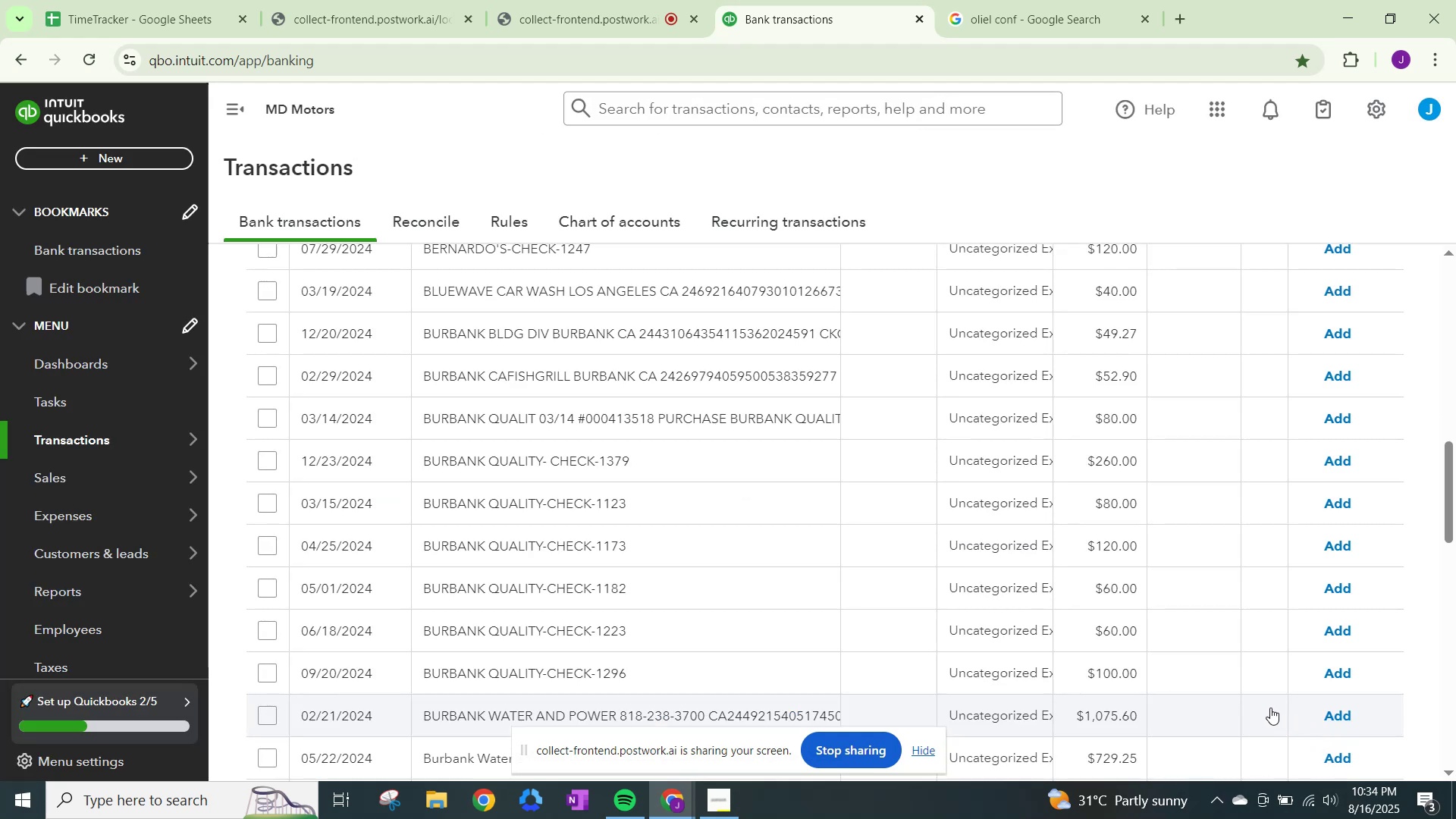 
wait(14.6)
 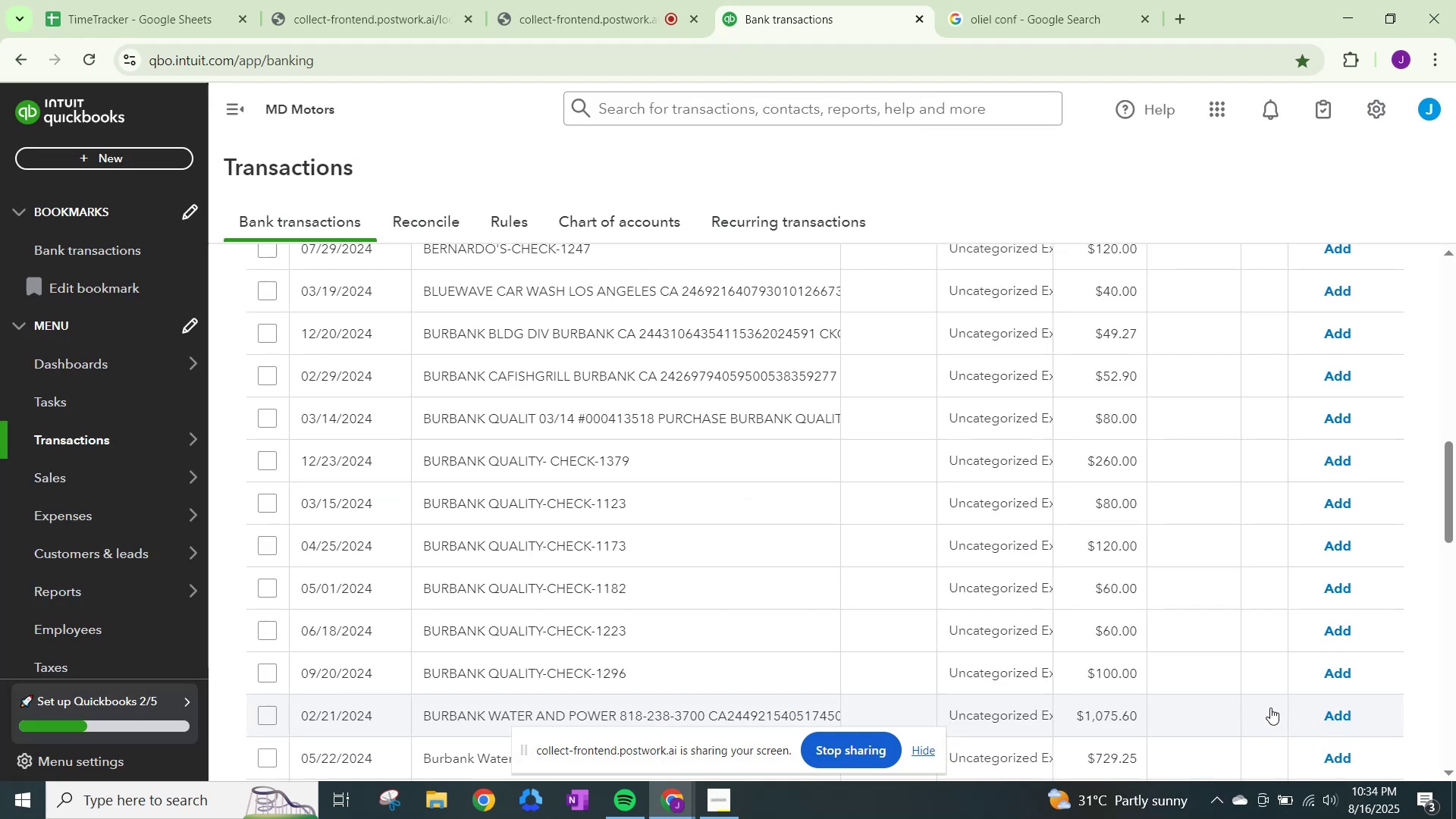 
left_click([956, 20])
 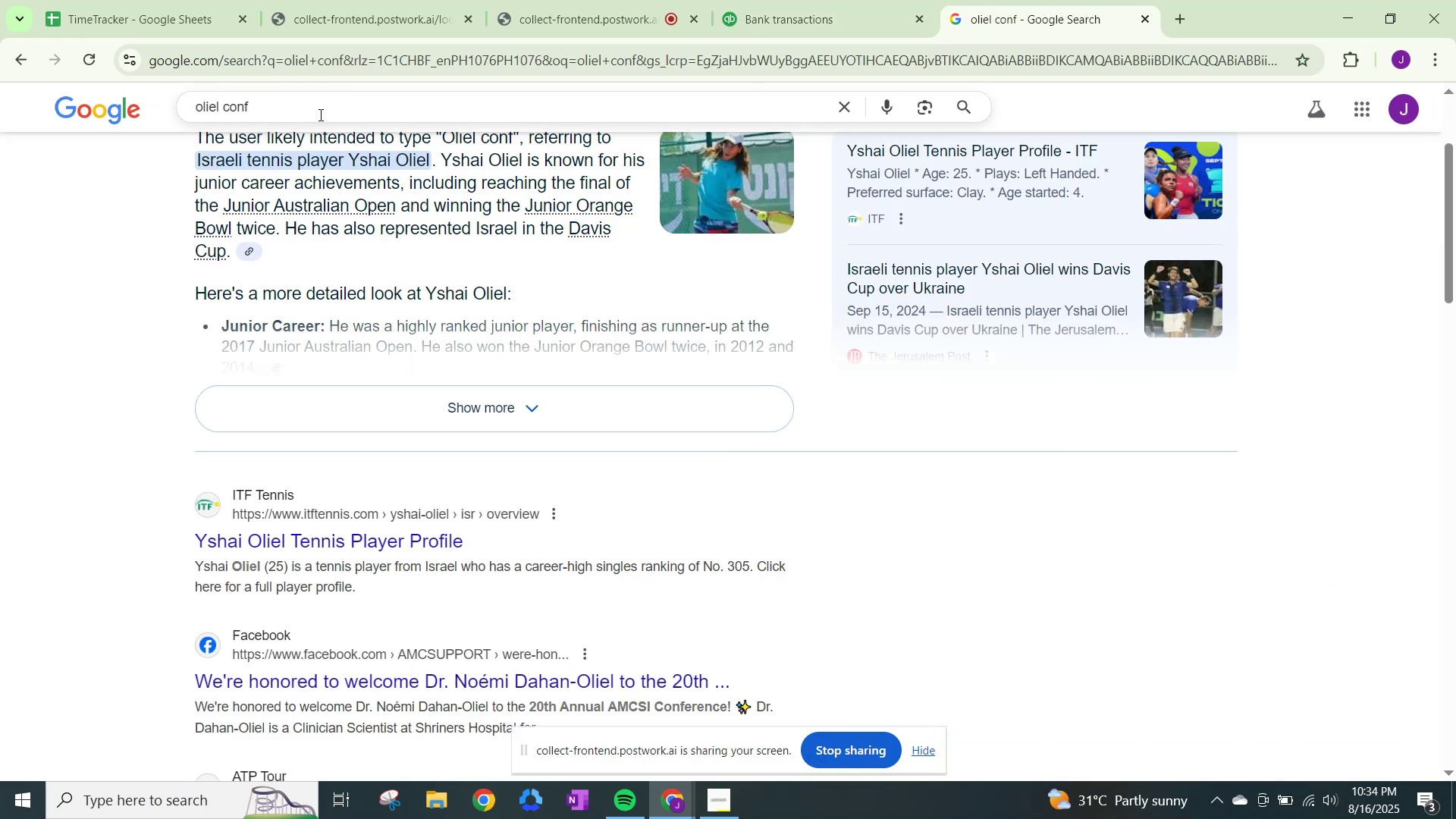 
left_click_drag(start_coordinate=[317, 111], to_coordinate=[19, 83])
 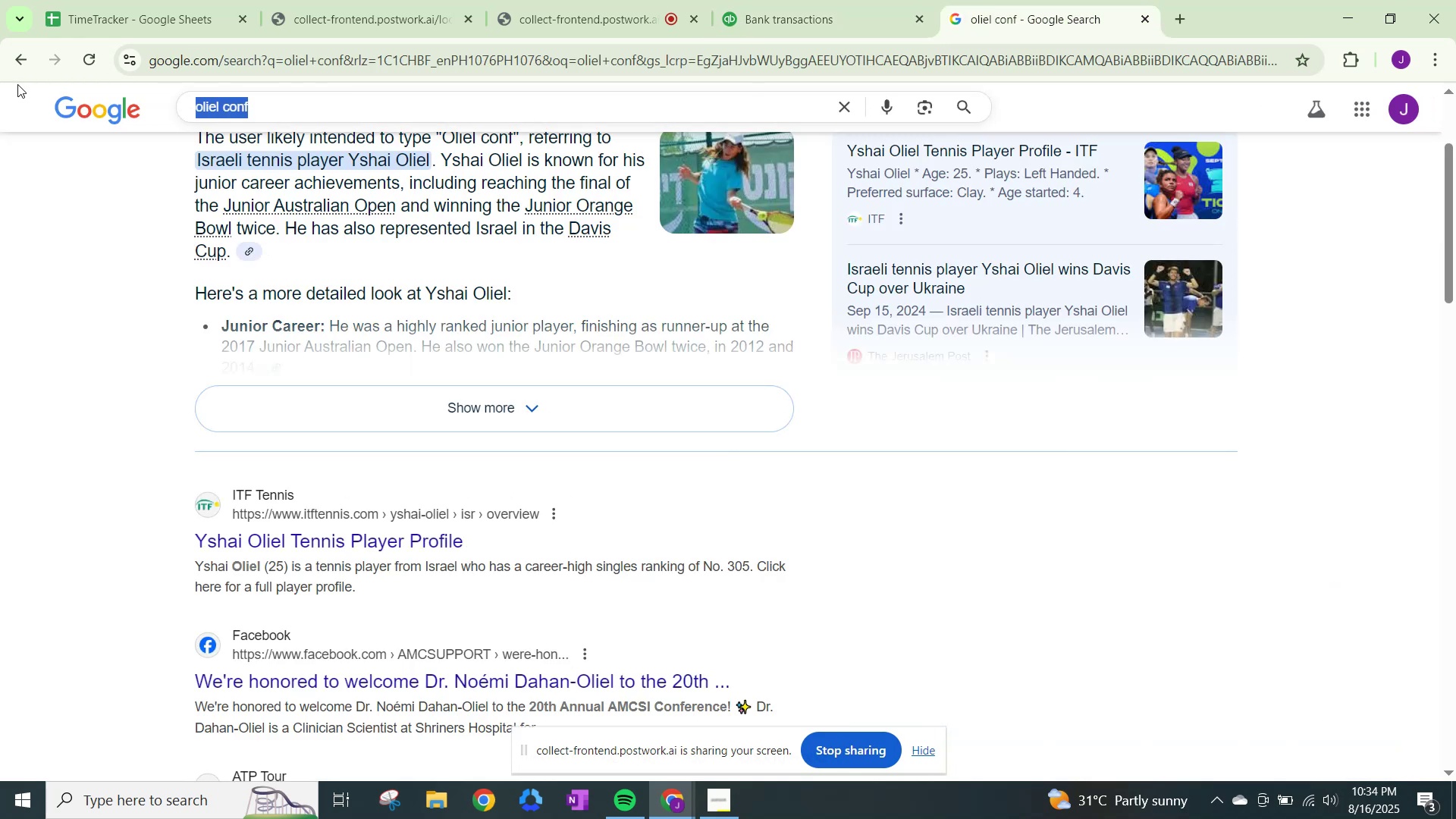 
type(burbank quality check)
 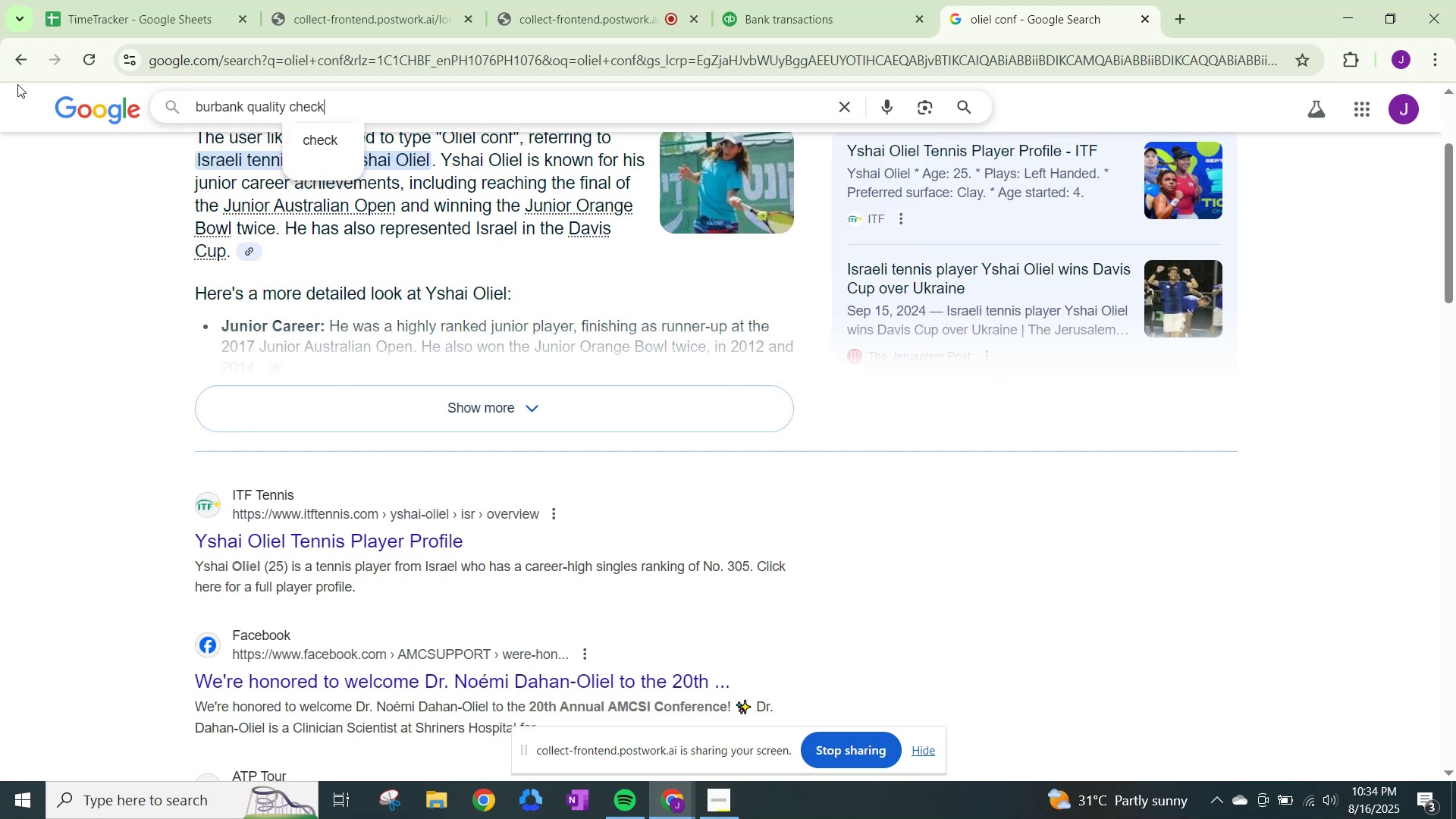 
key(Enter)
 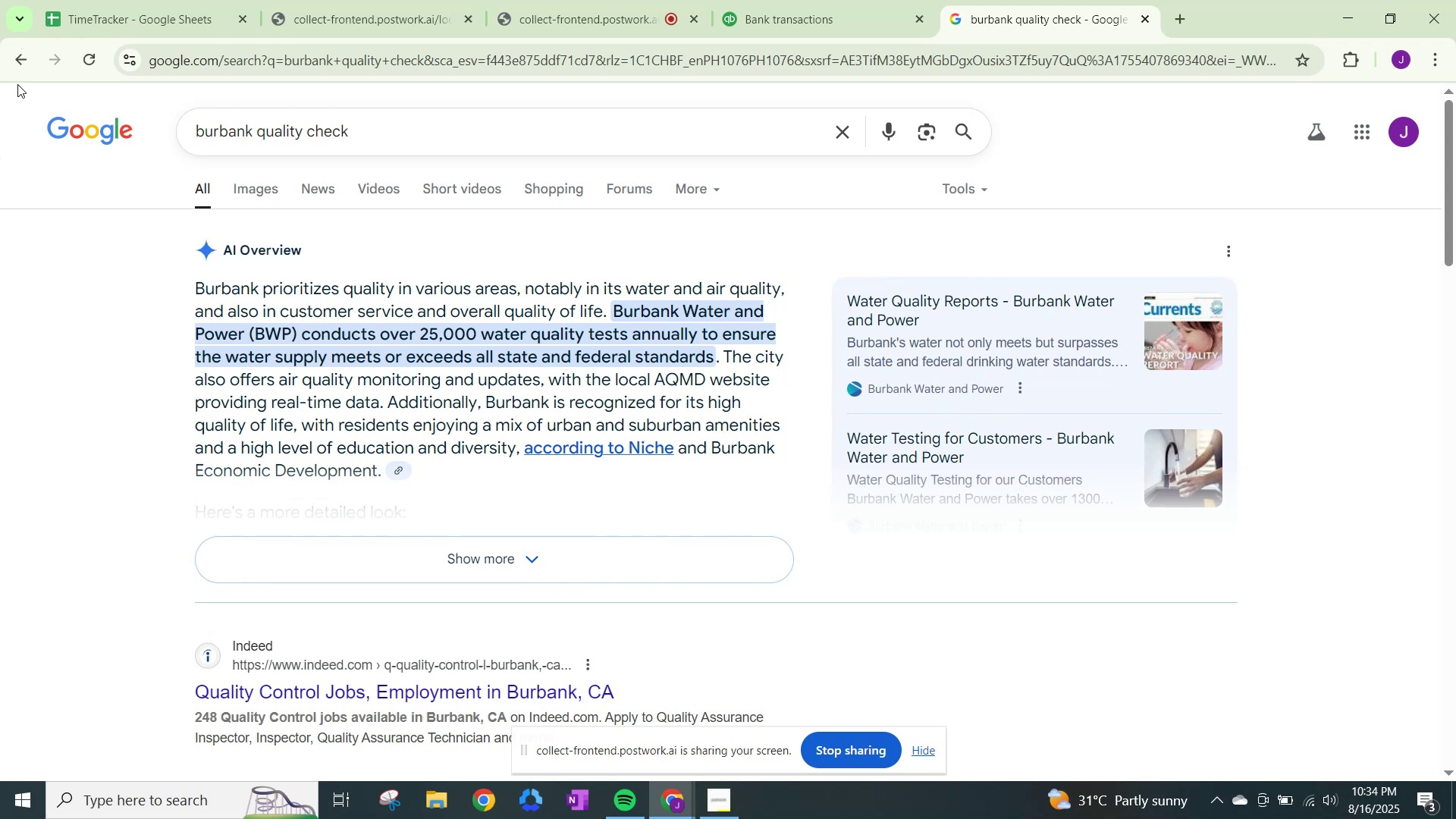 
wait(14.71)
 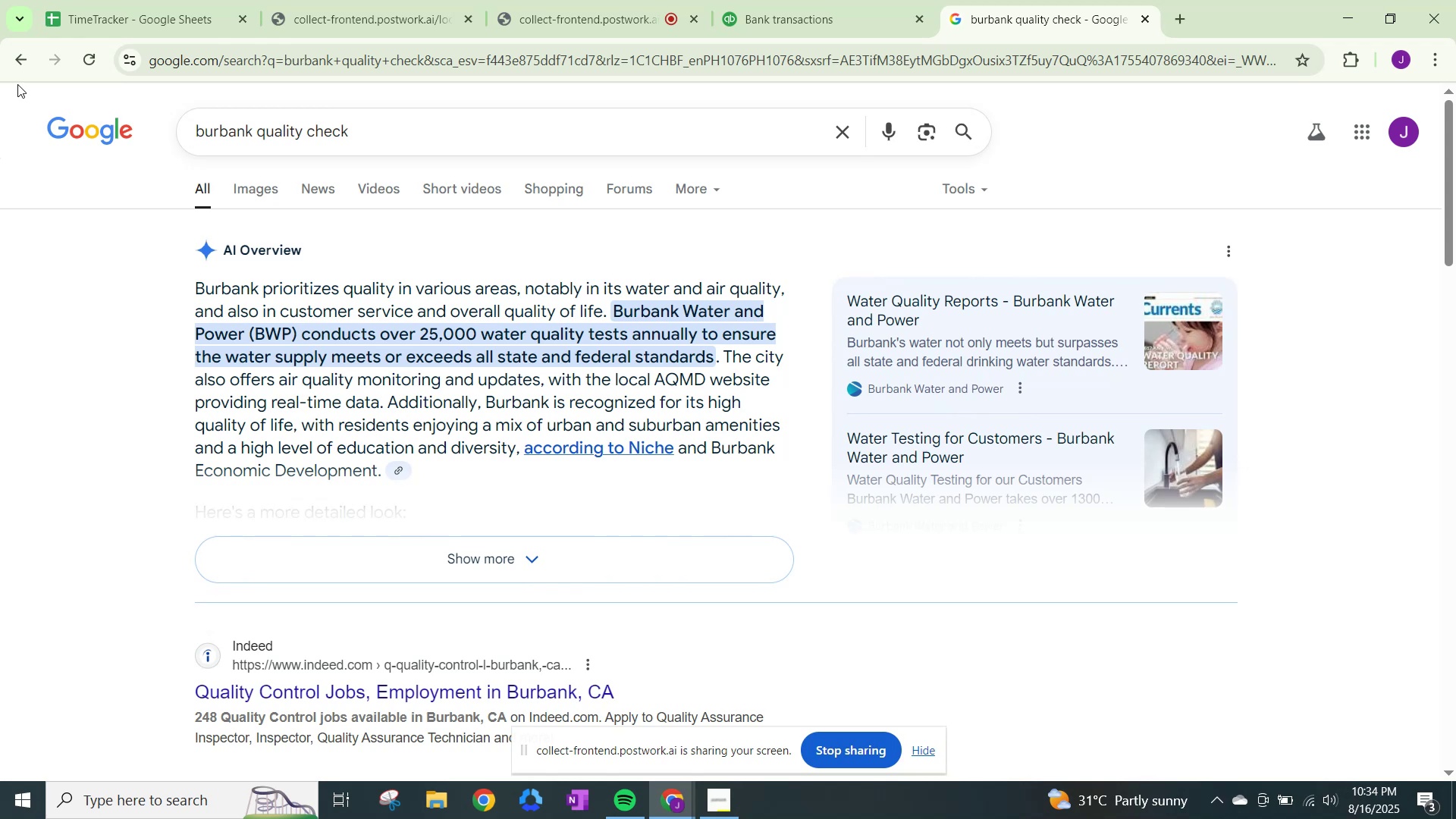 
scroll: coordinate [264, 520], scroll_direction: down, amount: 13.0
 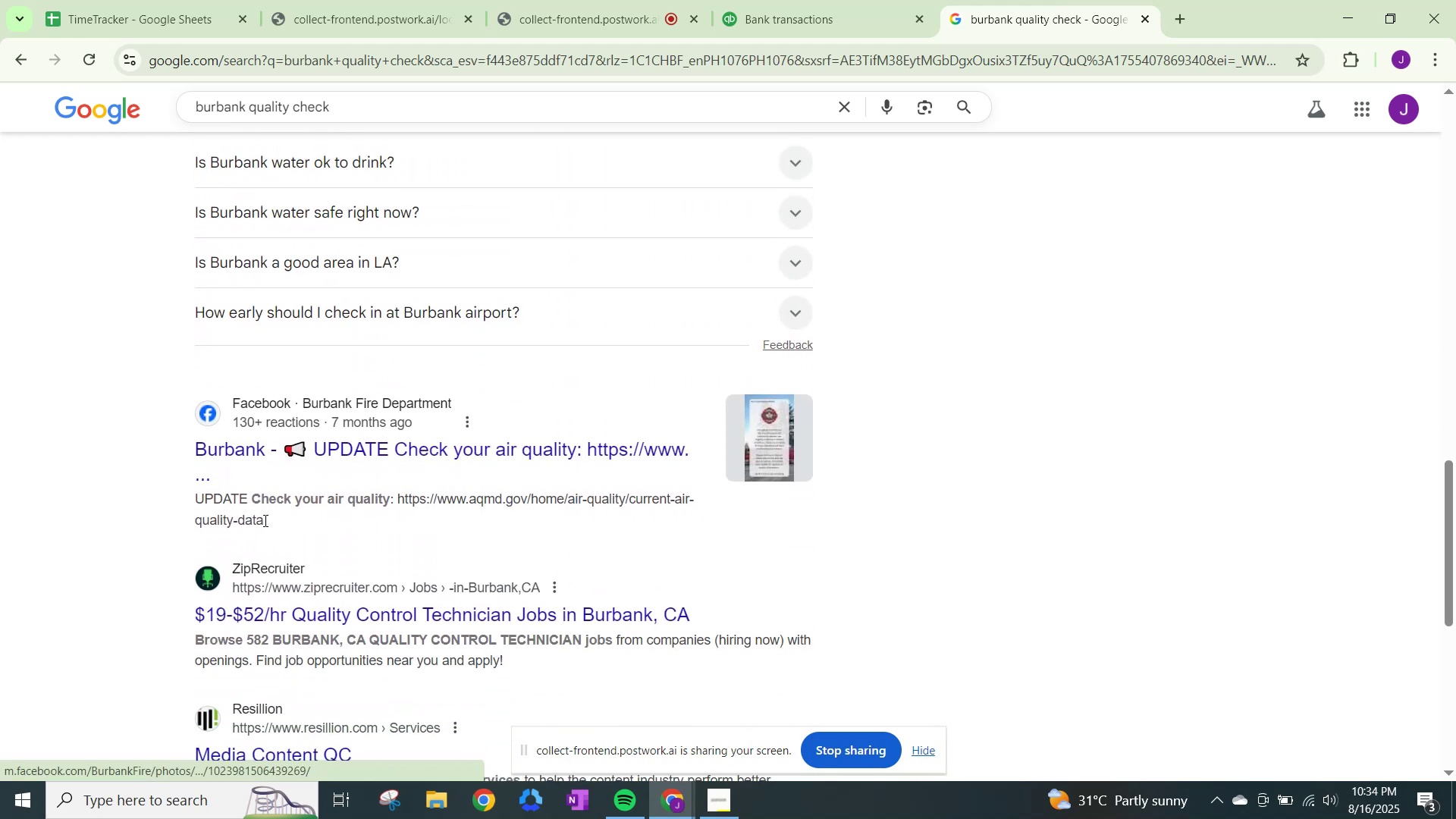 
scroll: coordinate [452, 256], scroll_direction: up, amount: 12.0
 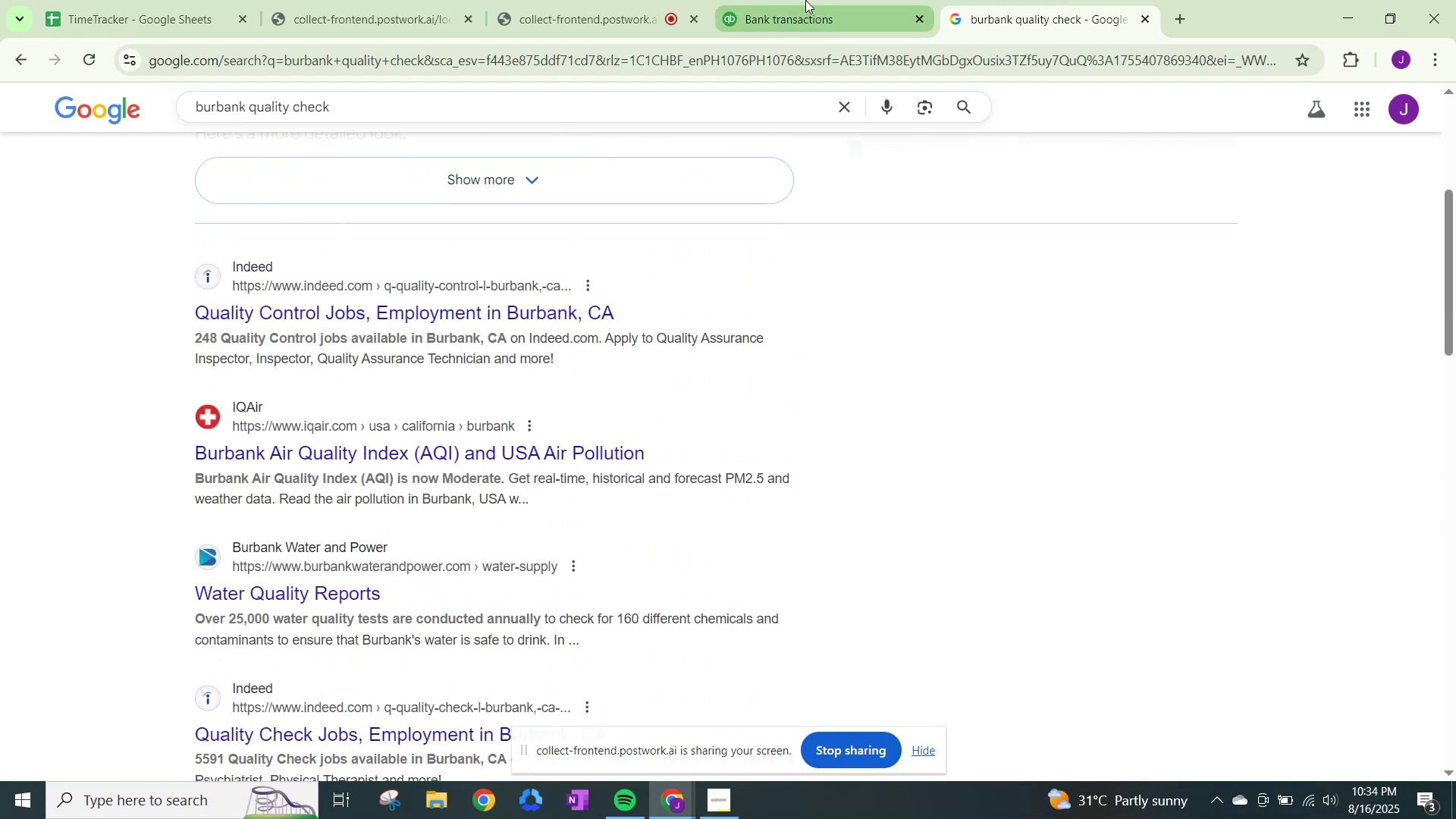 
left_click([805, 0])
 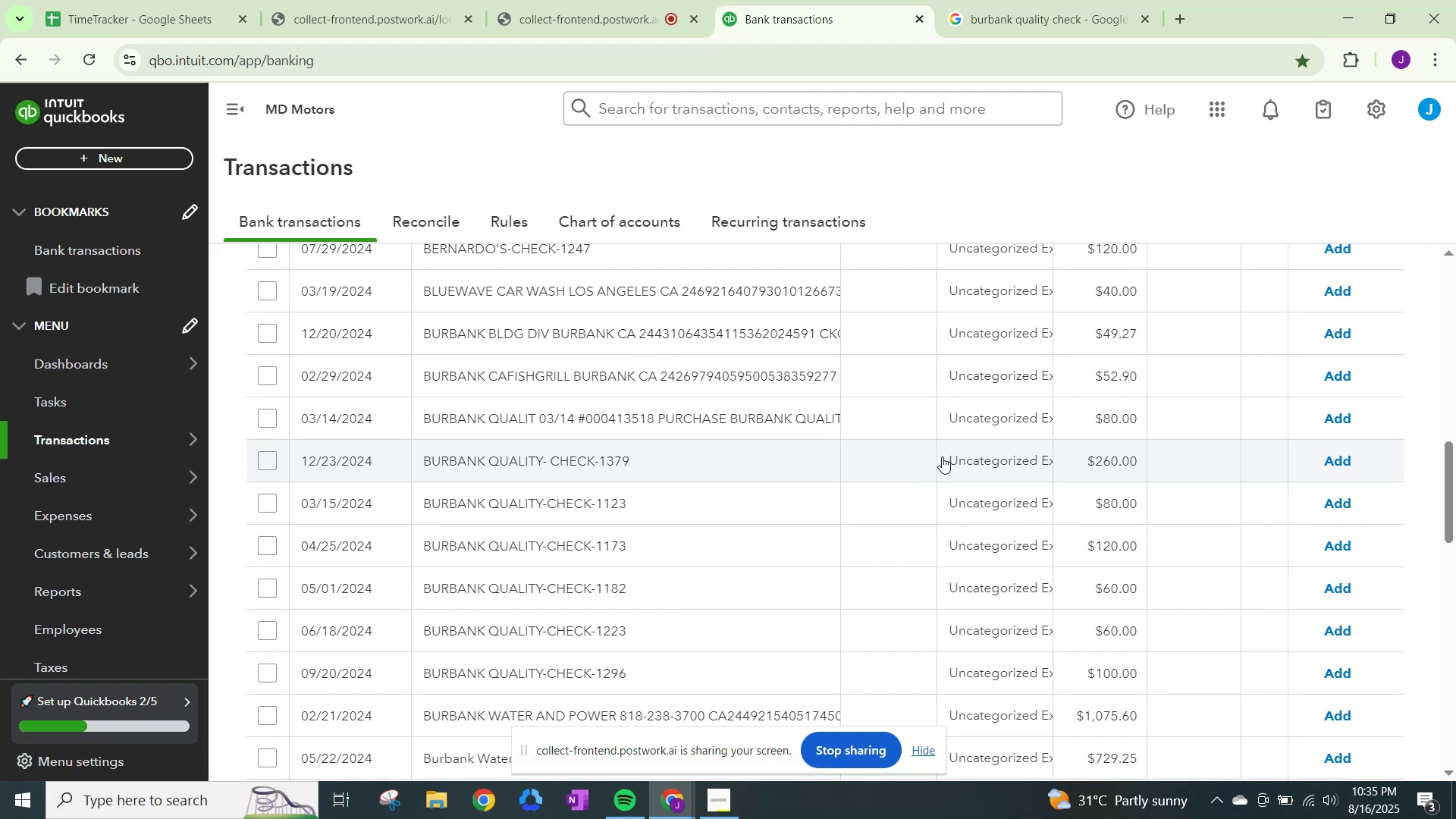 
wait(7.89)
 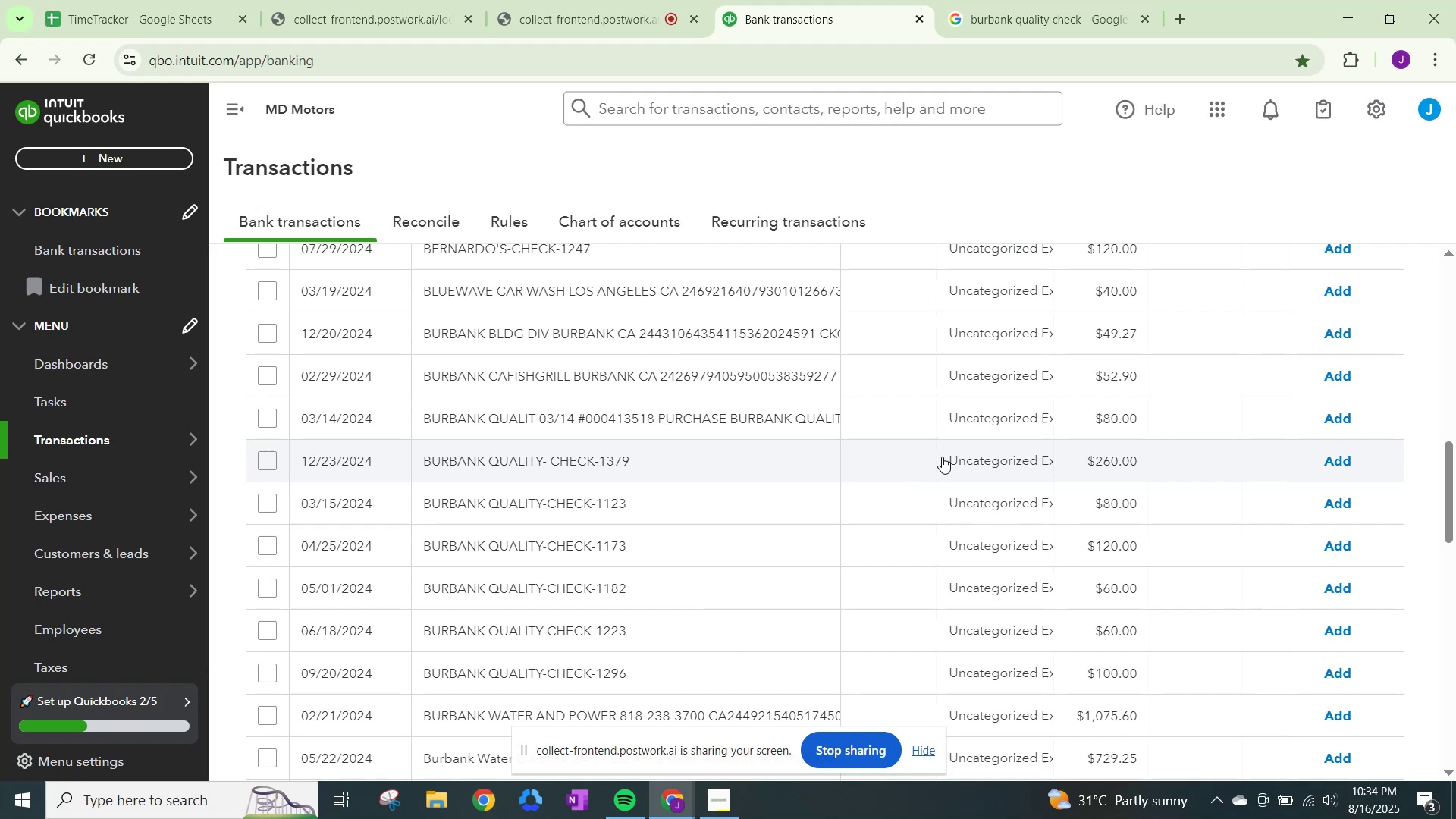 
left_click([349, 604])
 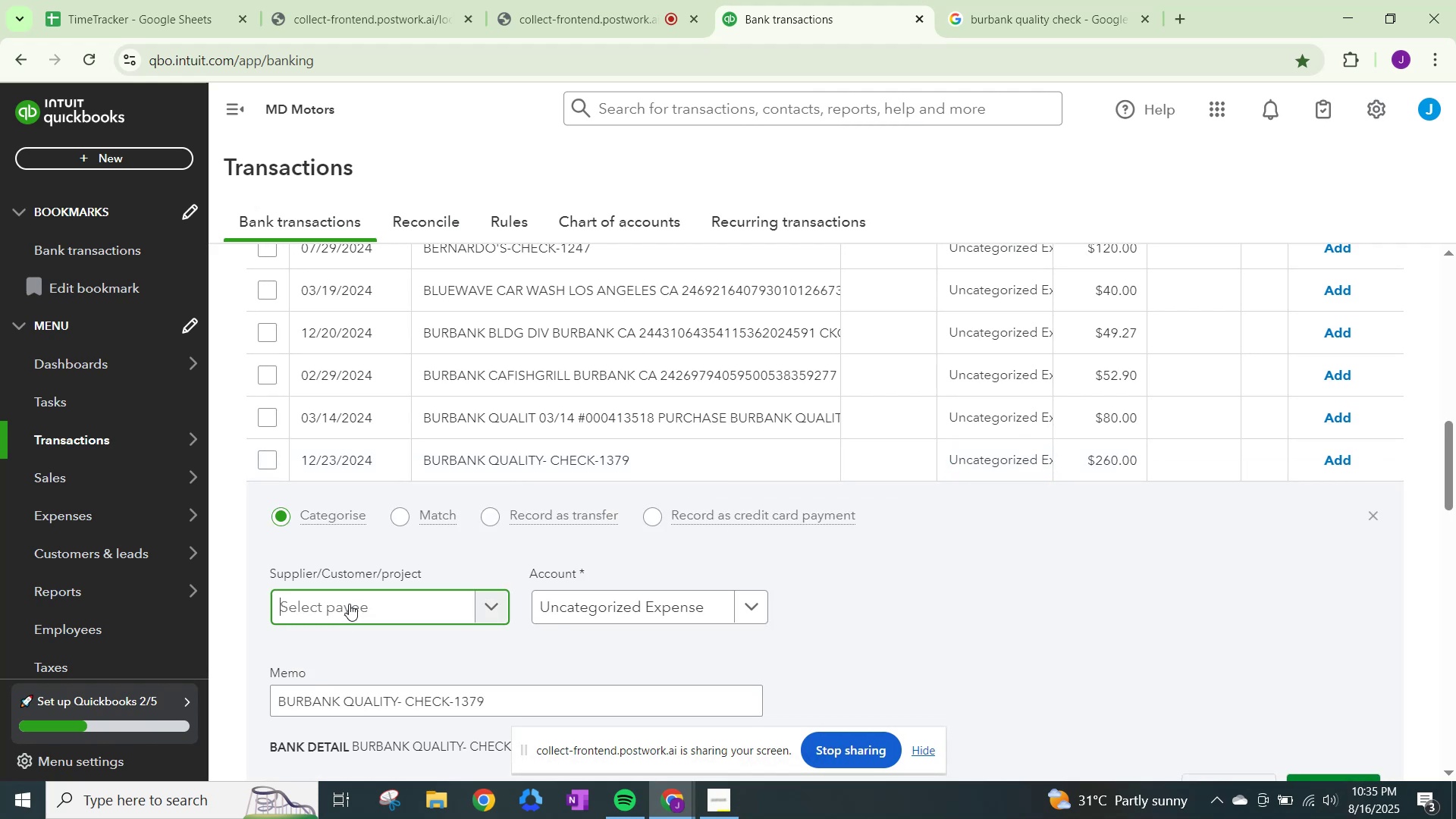 
type(Burbank Quality)
 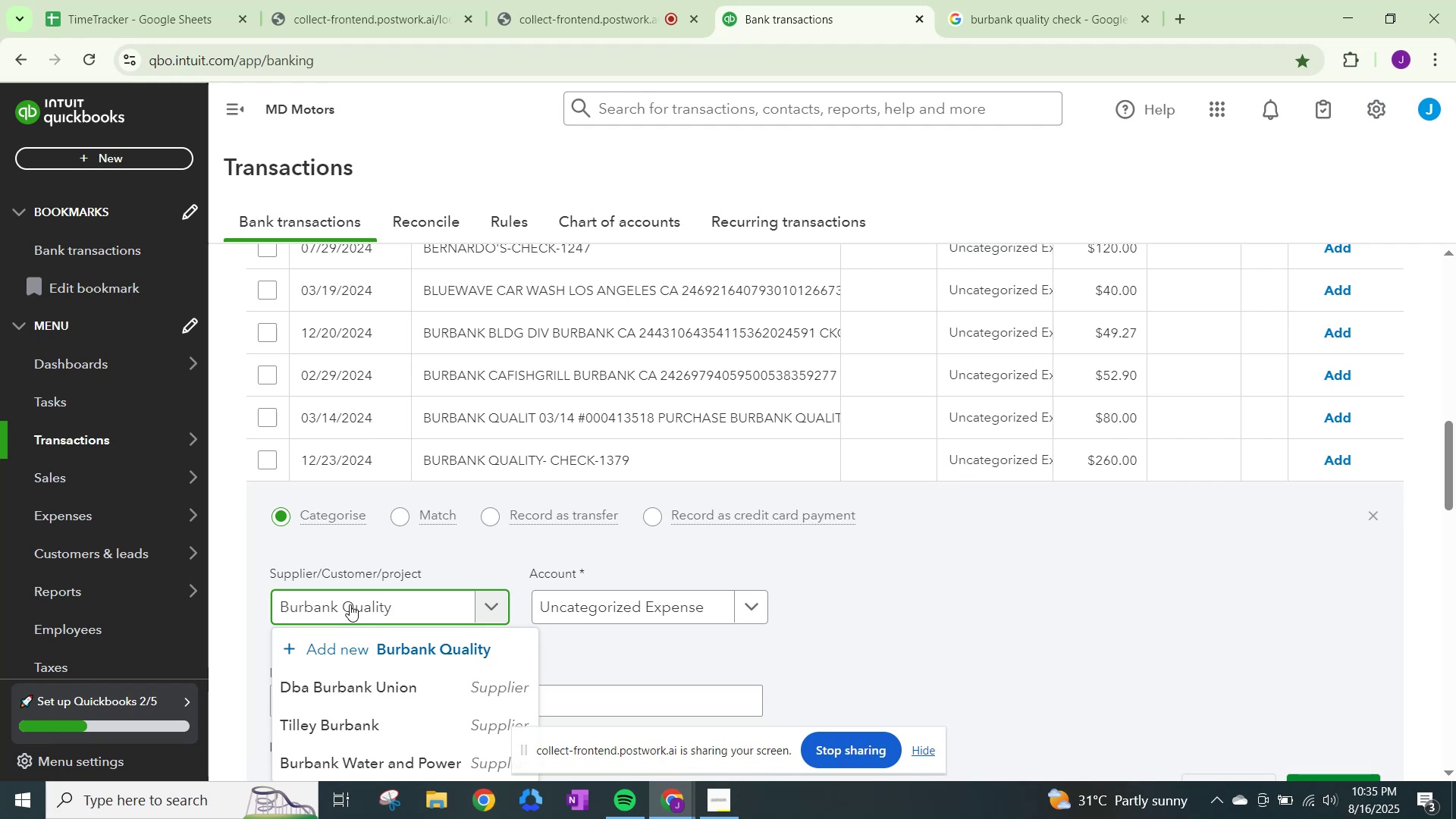 
left_click([383, 645])
 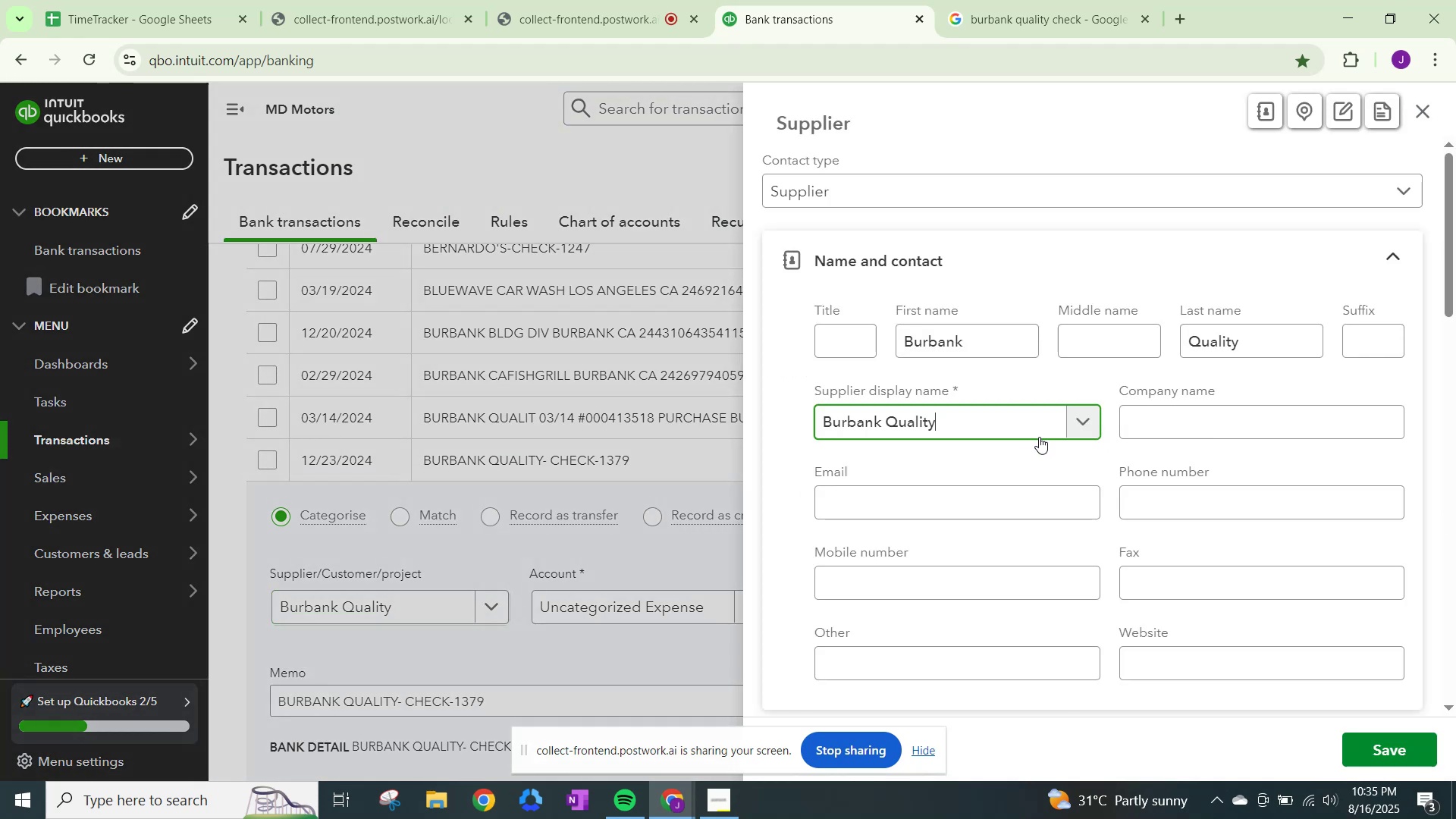 
scroll: coordinate [964, 536], scroll_direction: down, amount: 18.0
 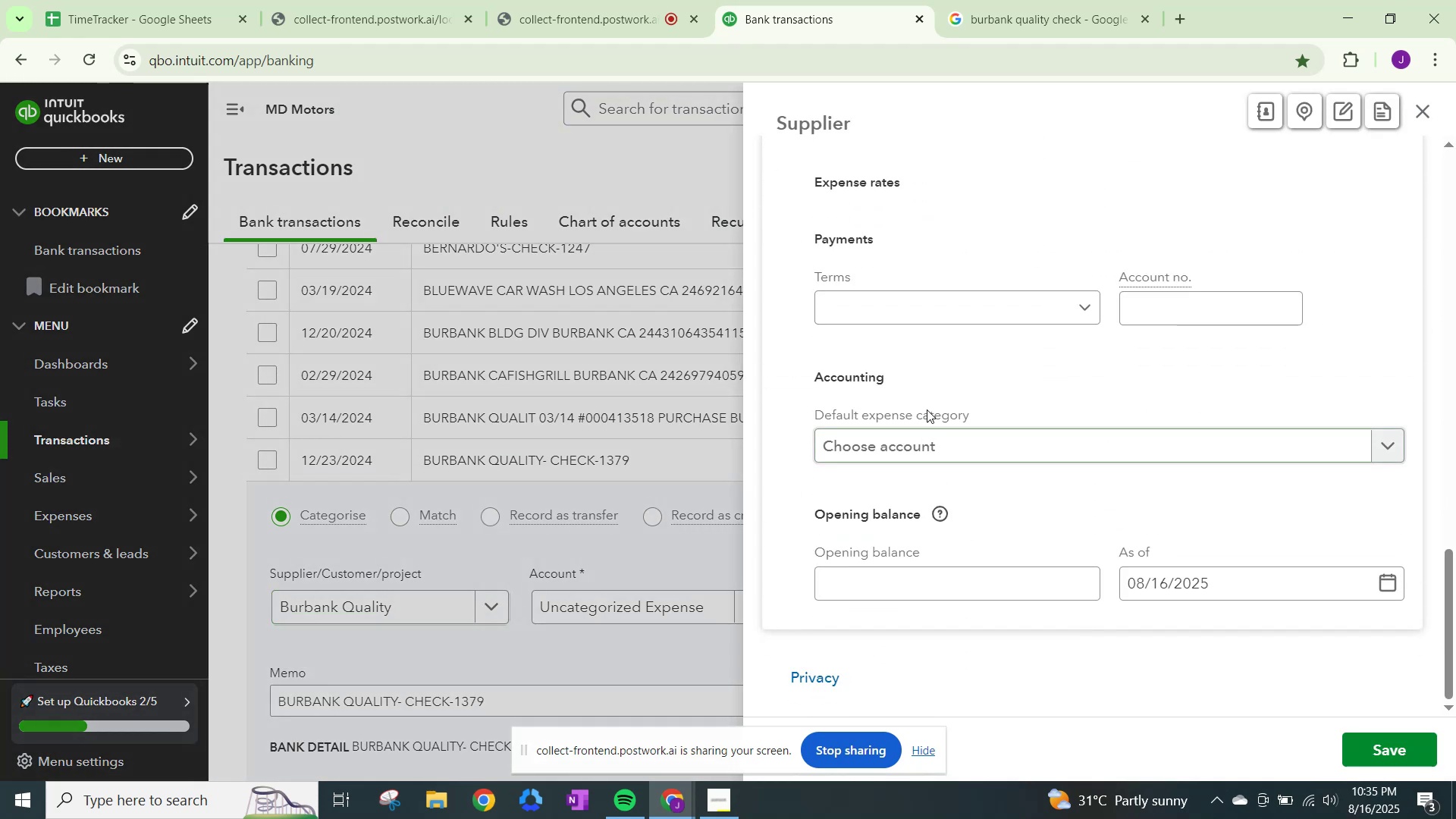 
left_click([926, 407])
 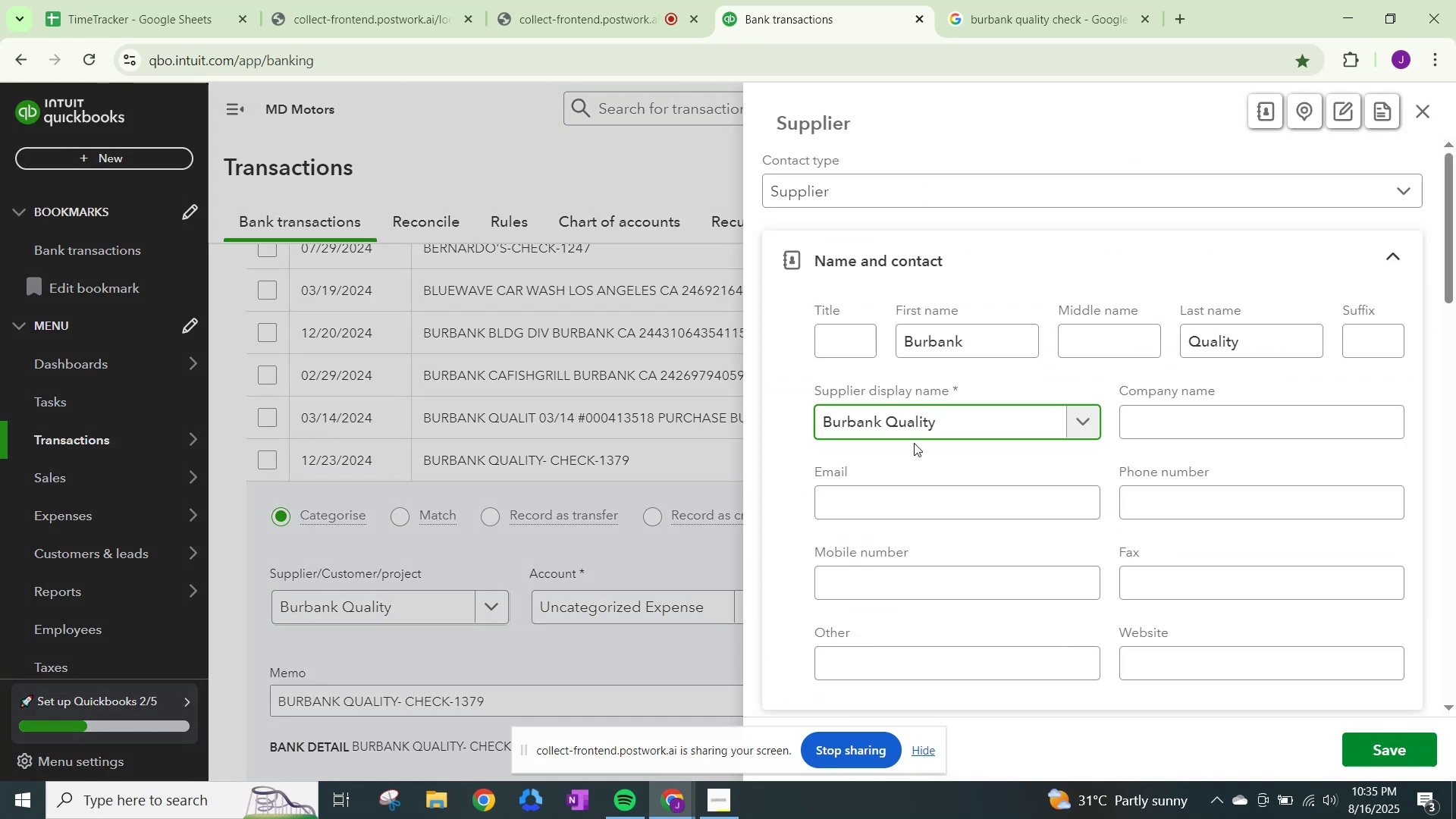 
scroll: coordinate [931, 490], scroll_direction: down, amount: 19.0
 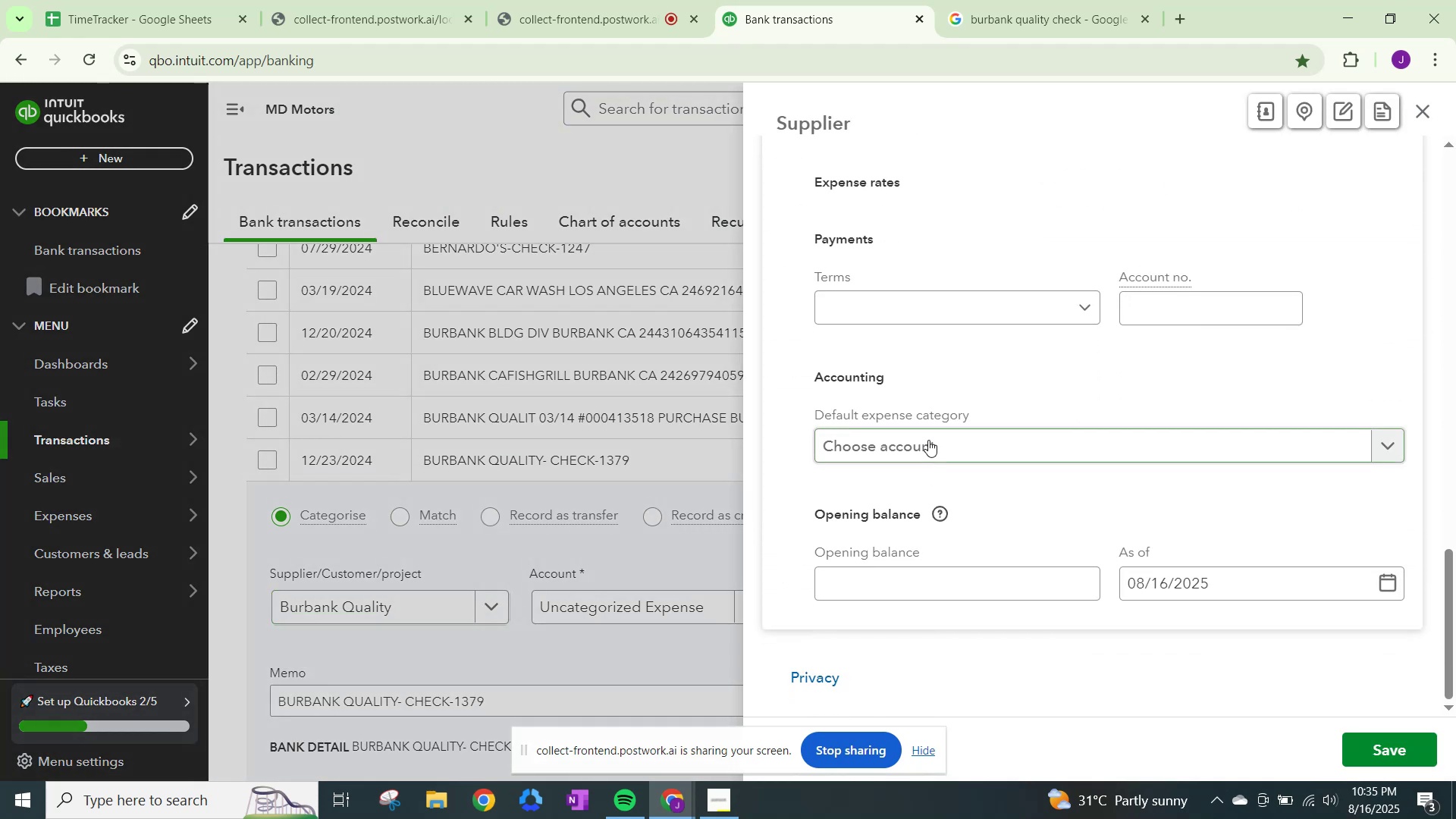 
left_click([928, 440])
 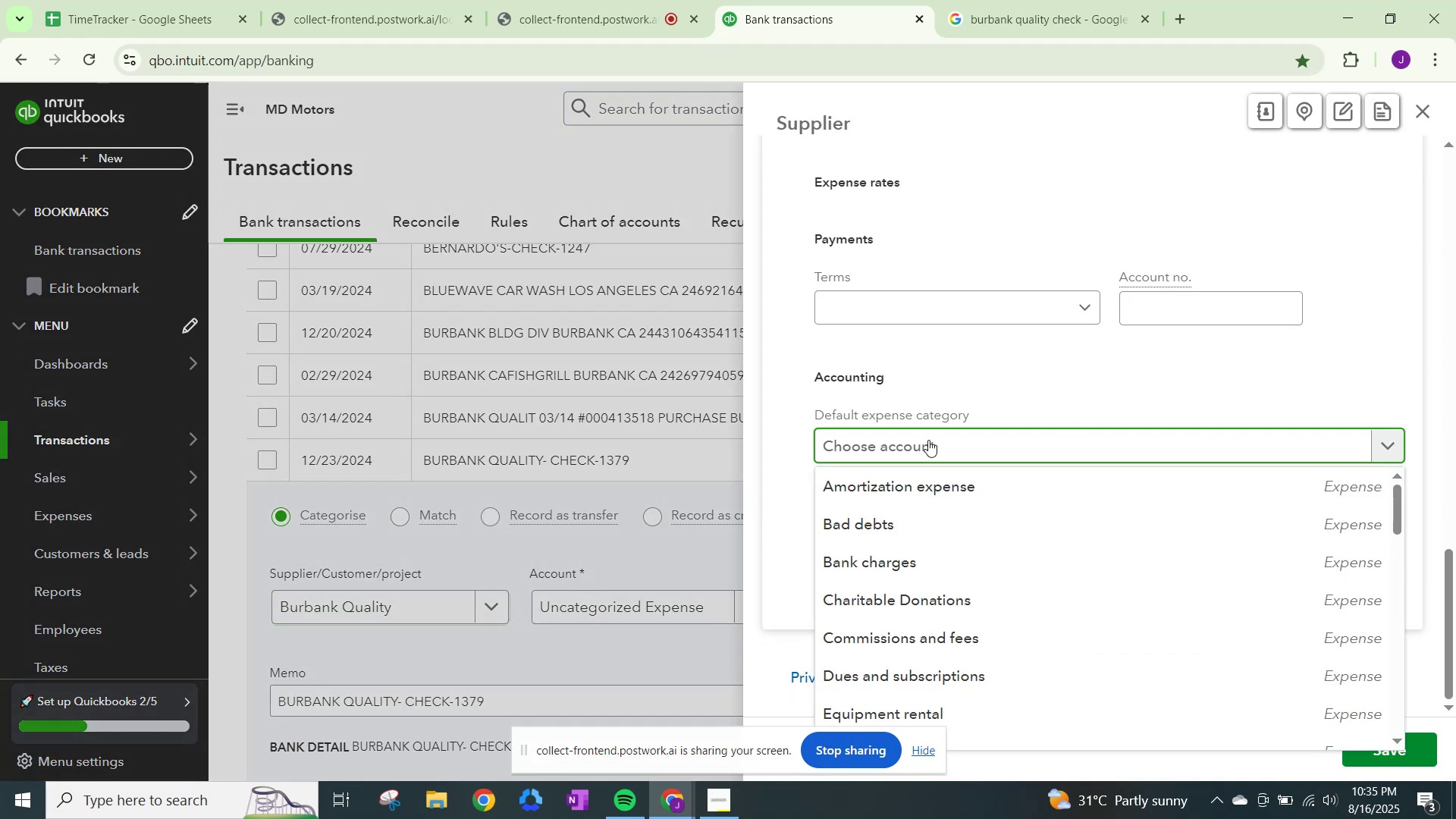 
type(t)
key(Backspace)
key(Backspace)
type(other)
 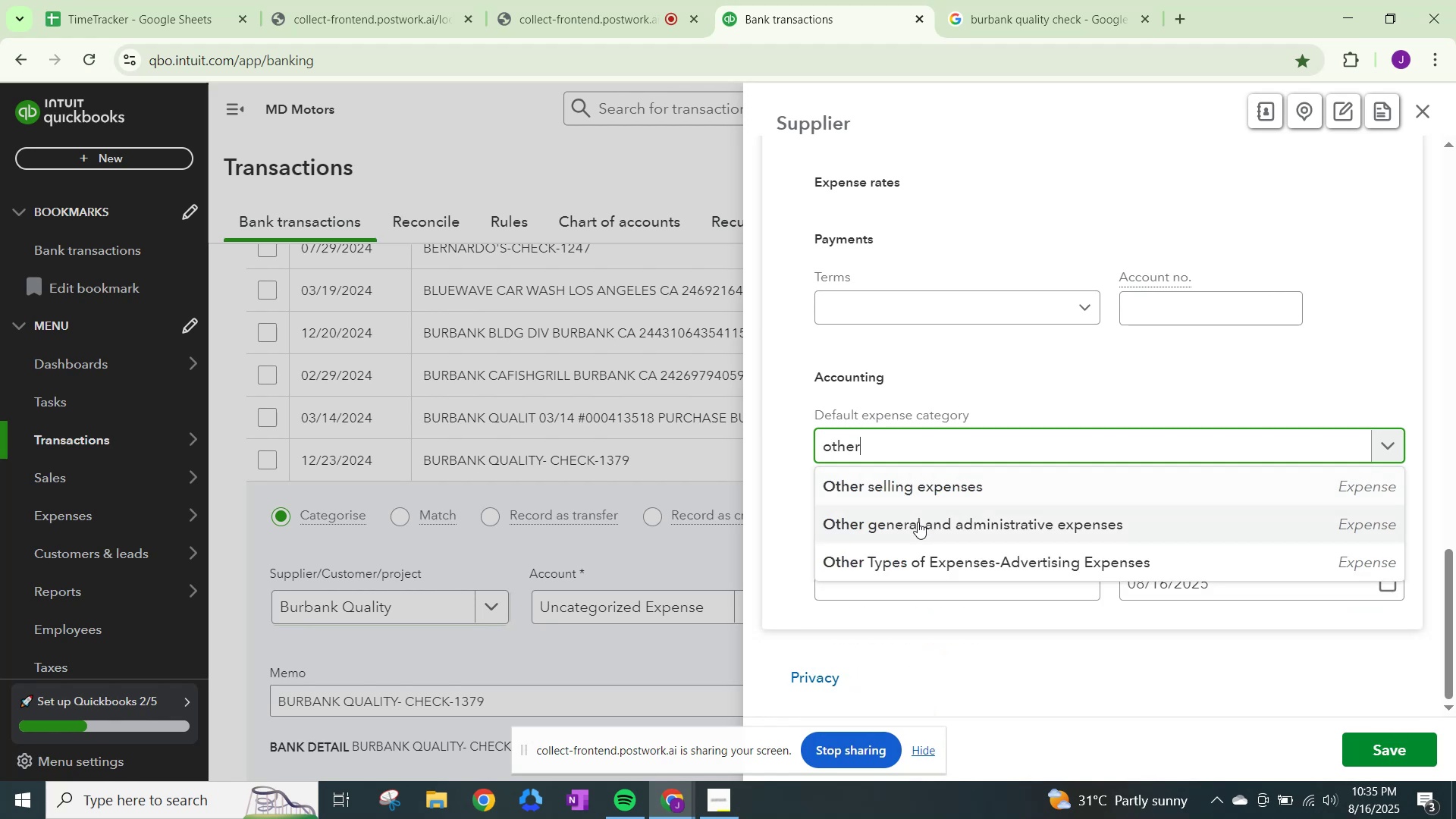 
left_click([918, 522])
 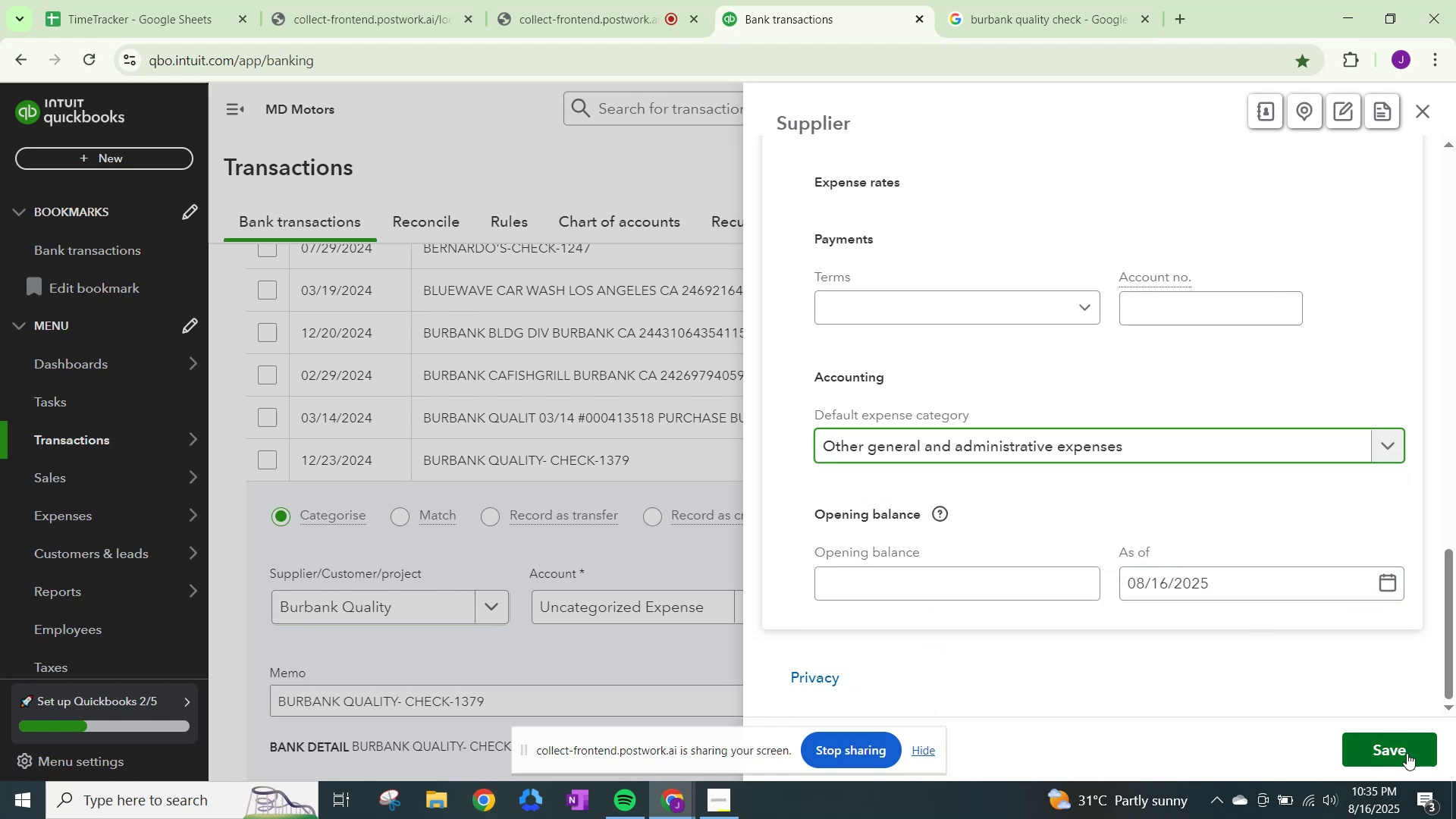 
left_click([1407, 753])
 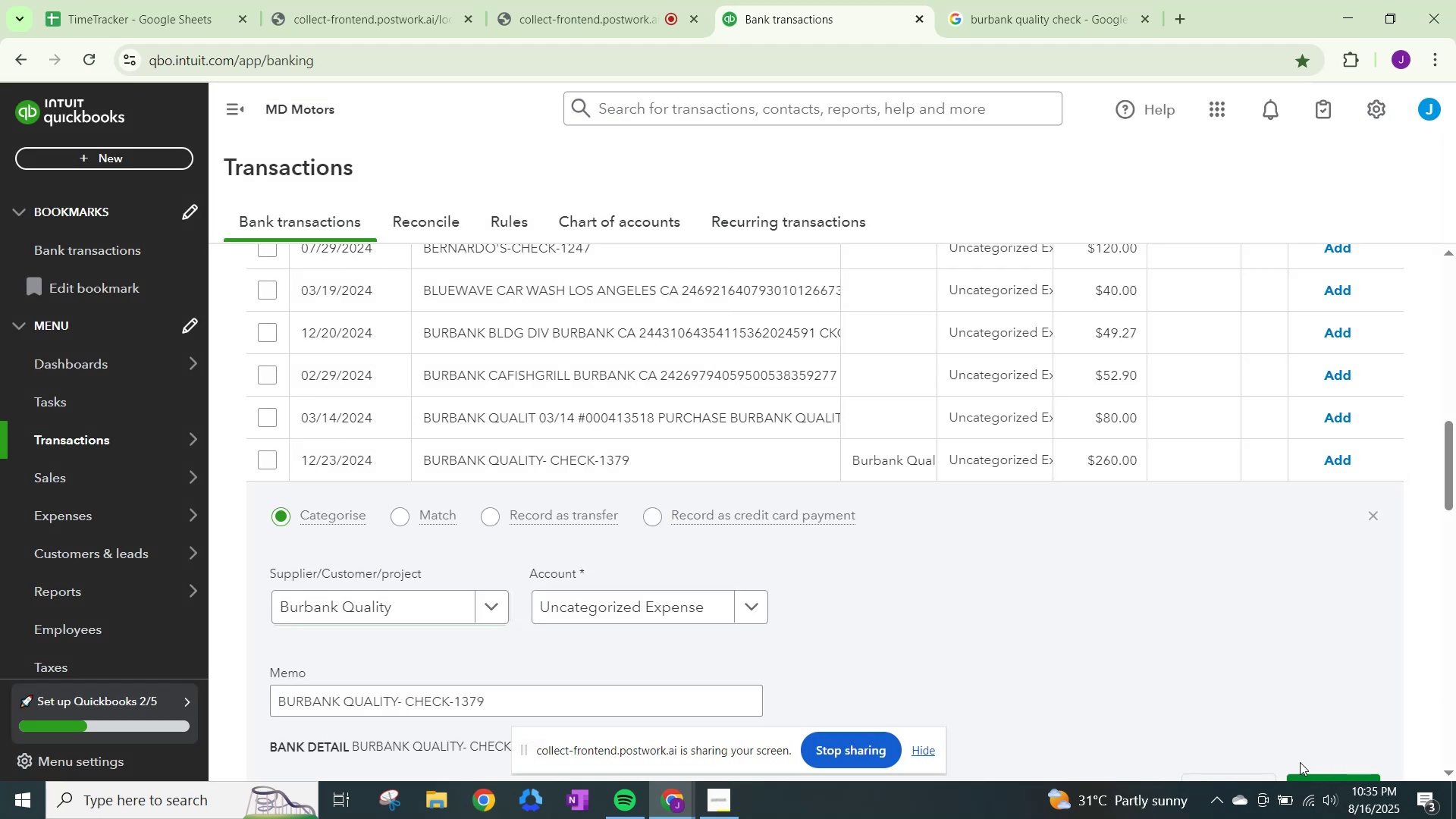 
scroll: coordinate [839, 459], scroll_direction: down, amount: 2.0
 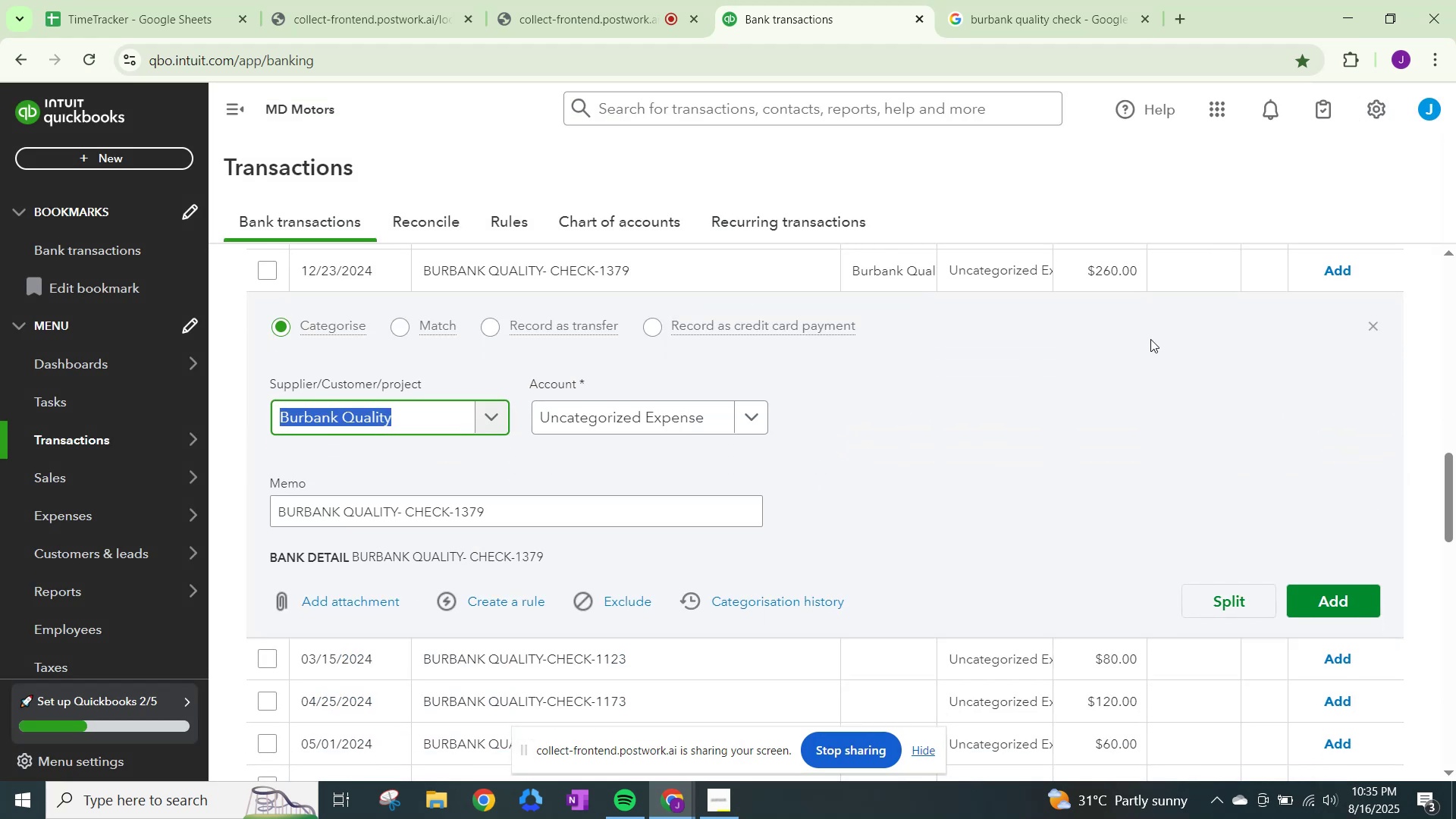 
scroll: coordinate [1185, 374], scroll_direction: up, amount: 1.0
 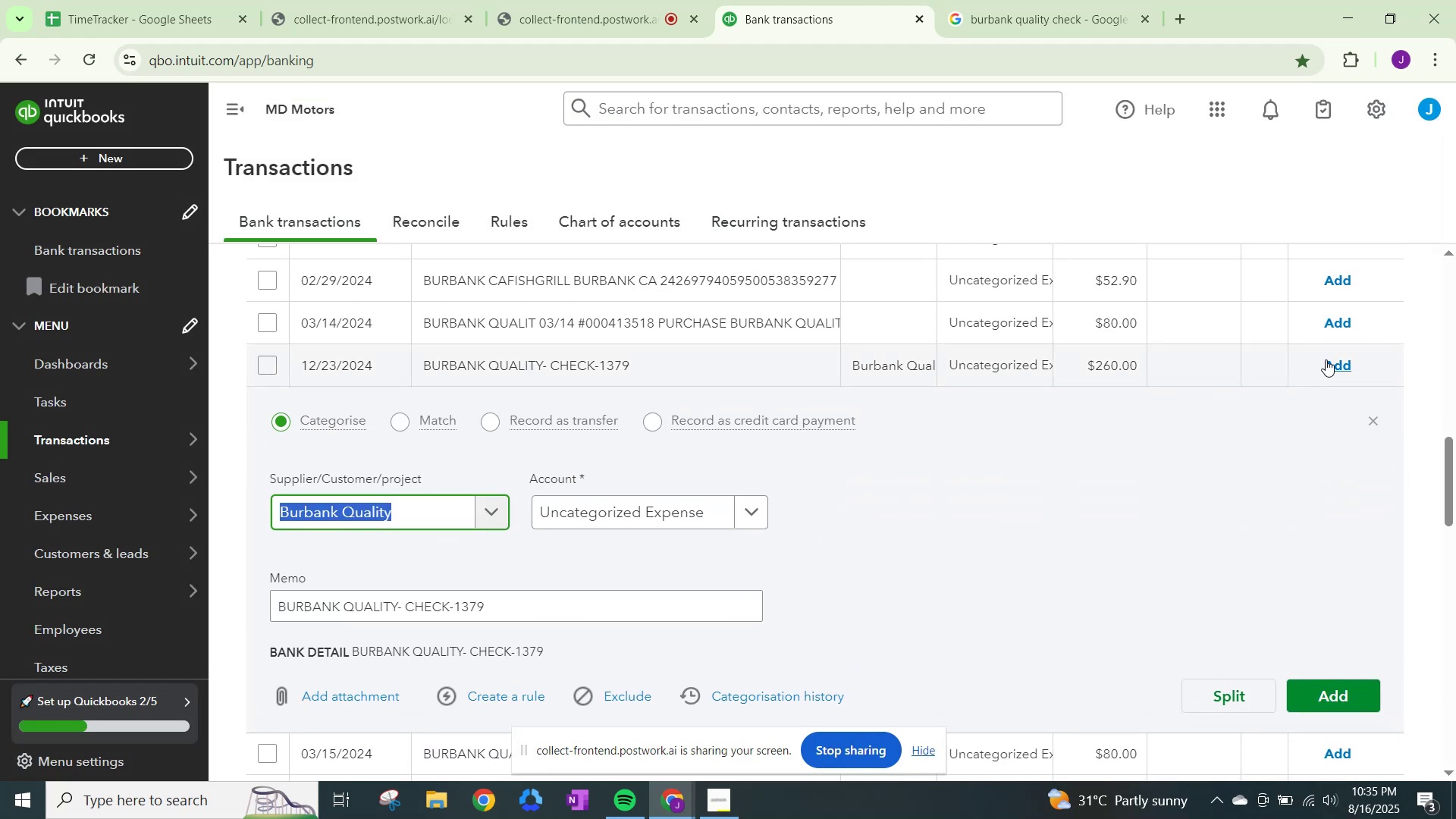 
left_click([1326, 359])
 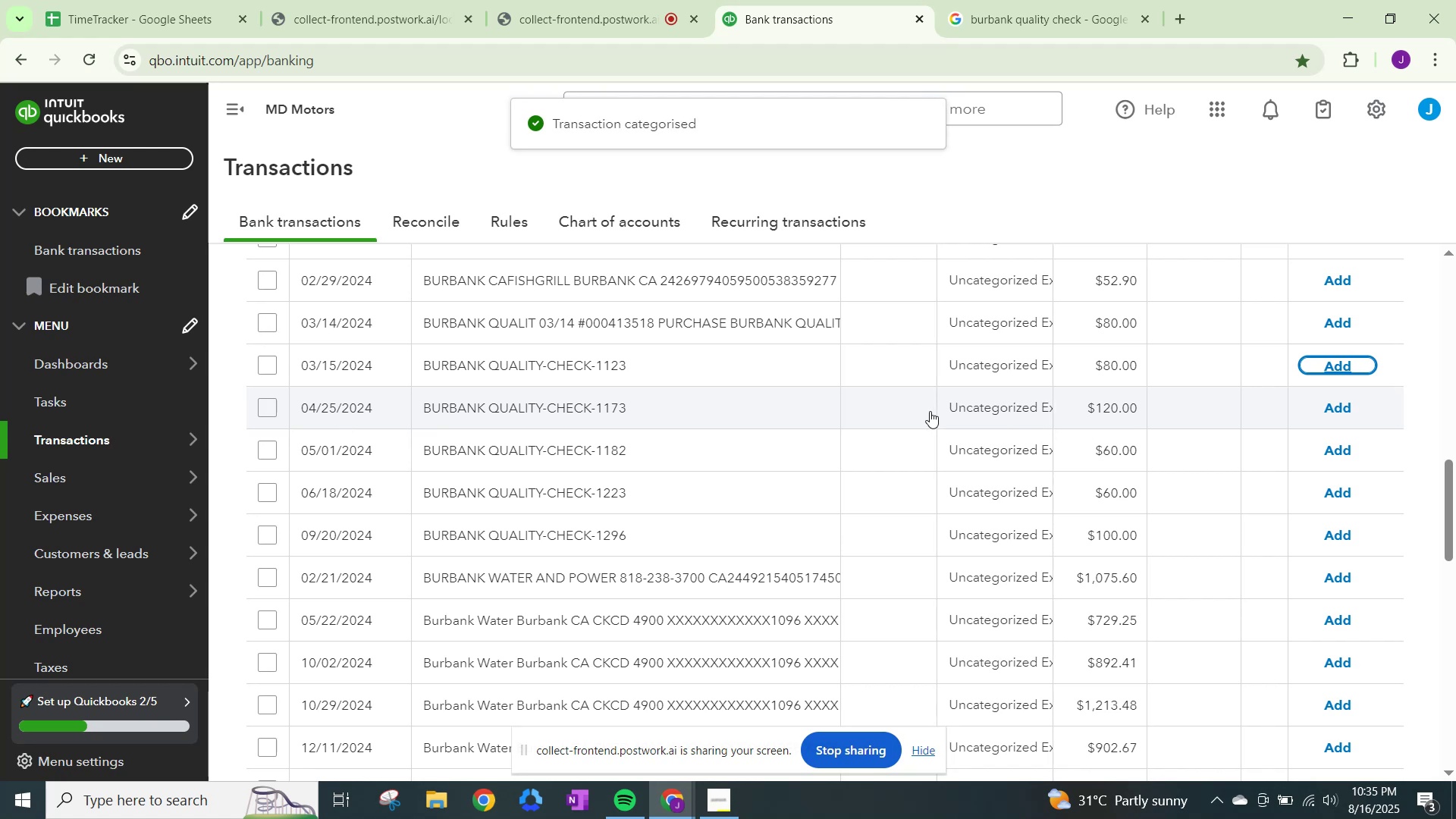 
left_click([960, 359])
 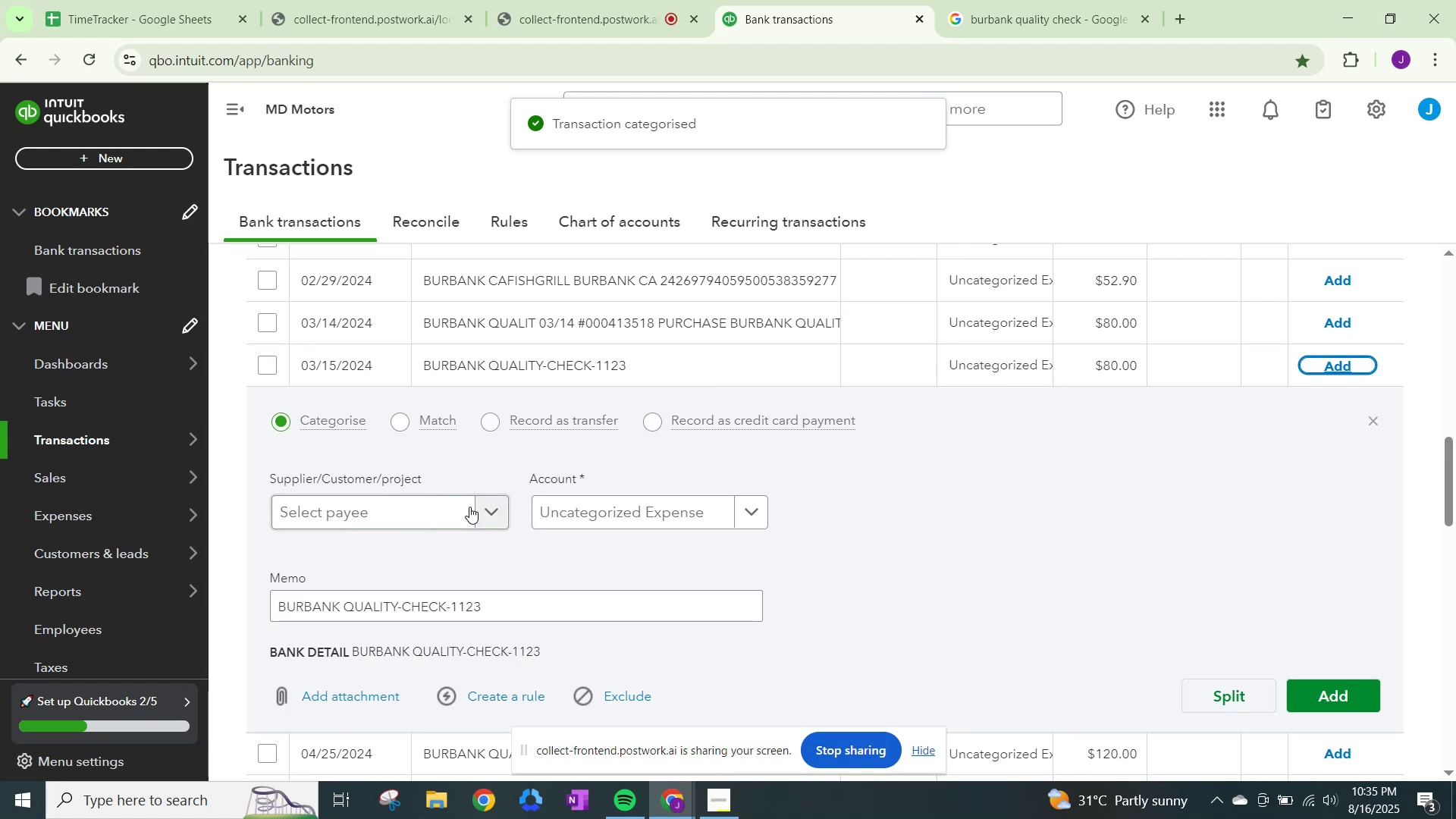 
left_click([466, 507])
 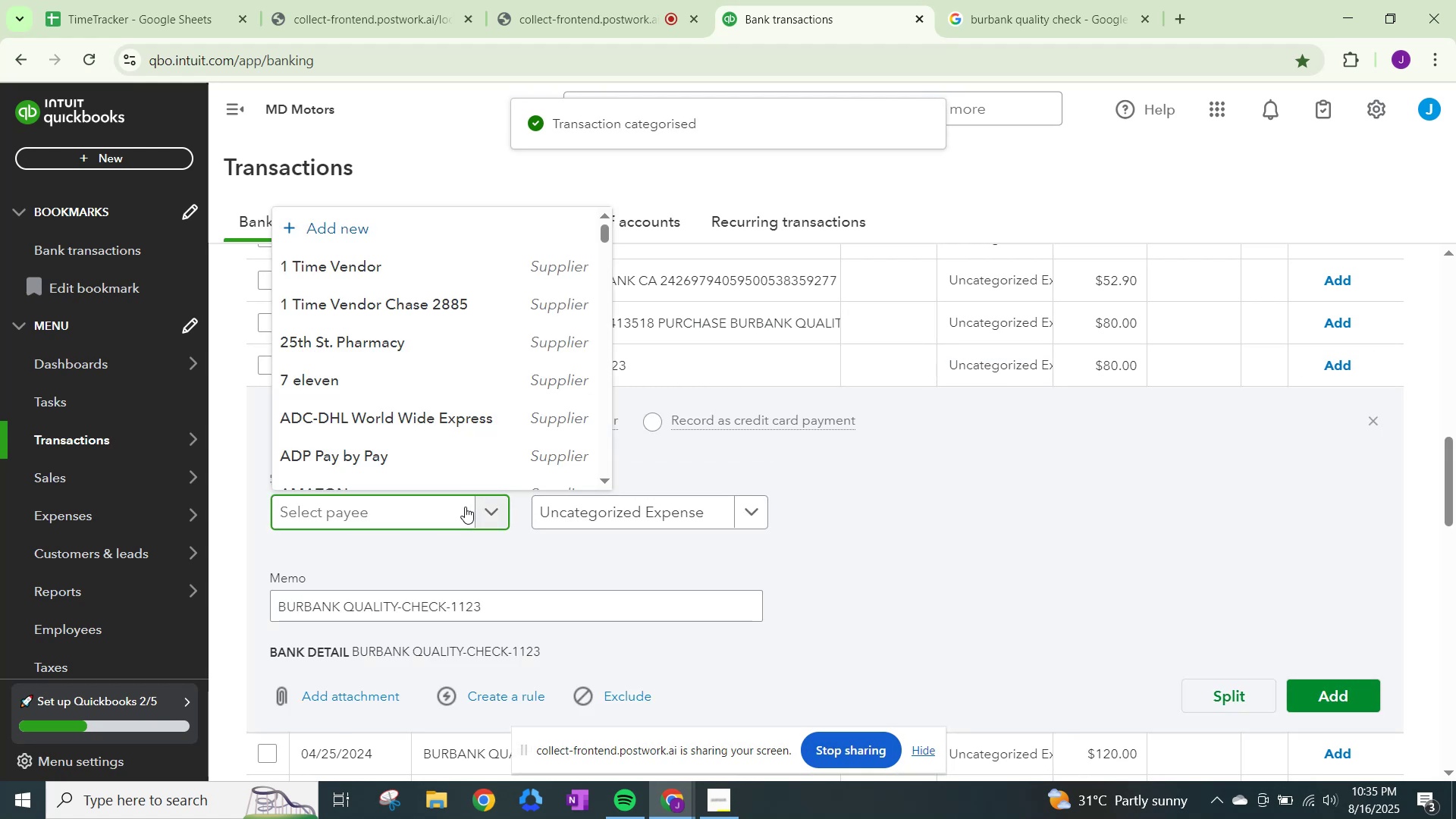 
type(burb)
 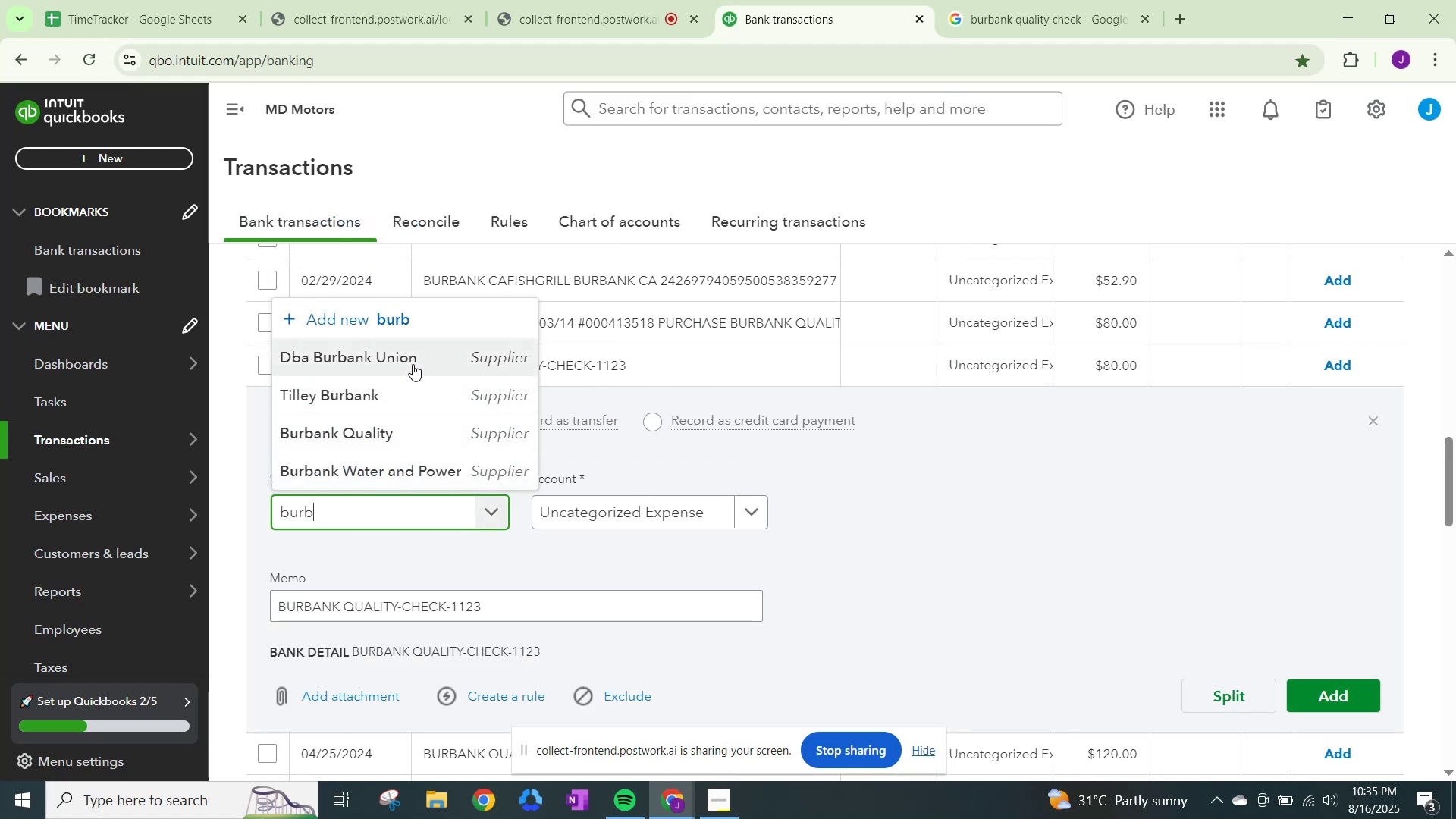 
left_click([396, 428])
 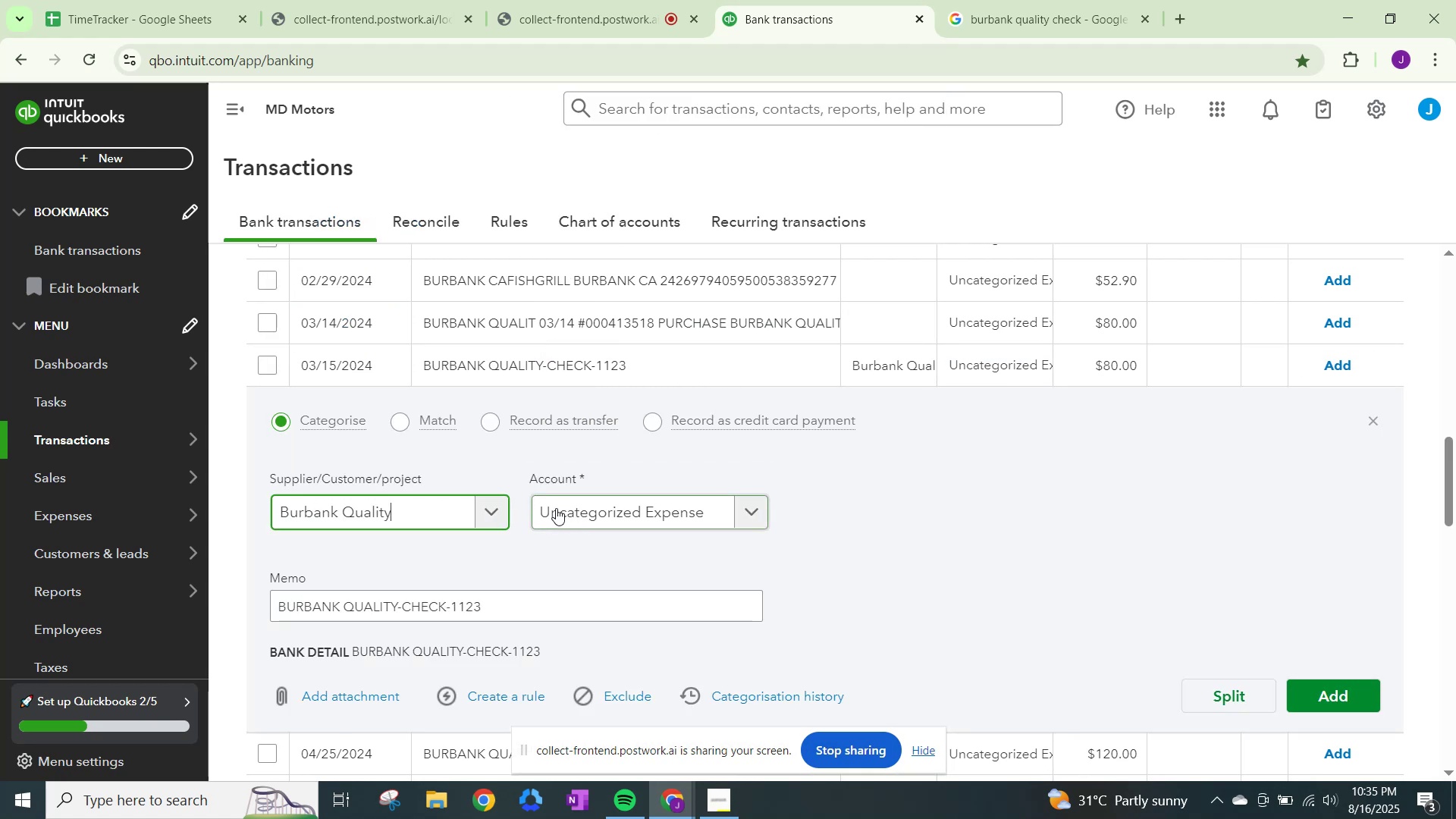 
left_click([556, 508])
 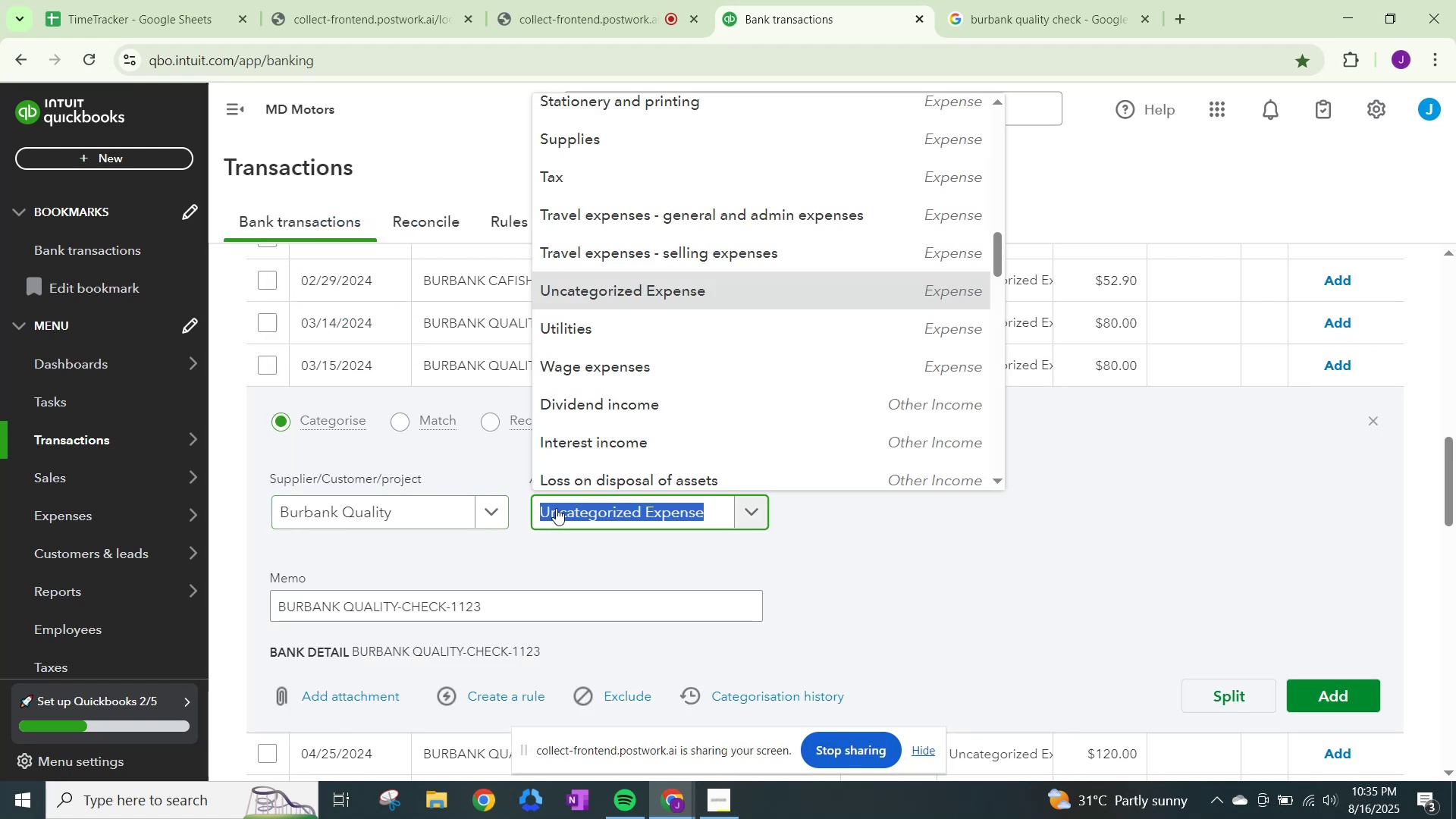 
type(oother)
 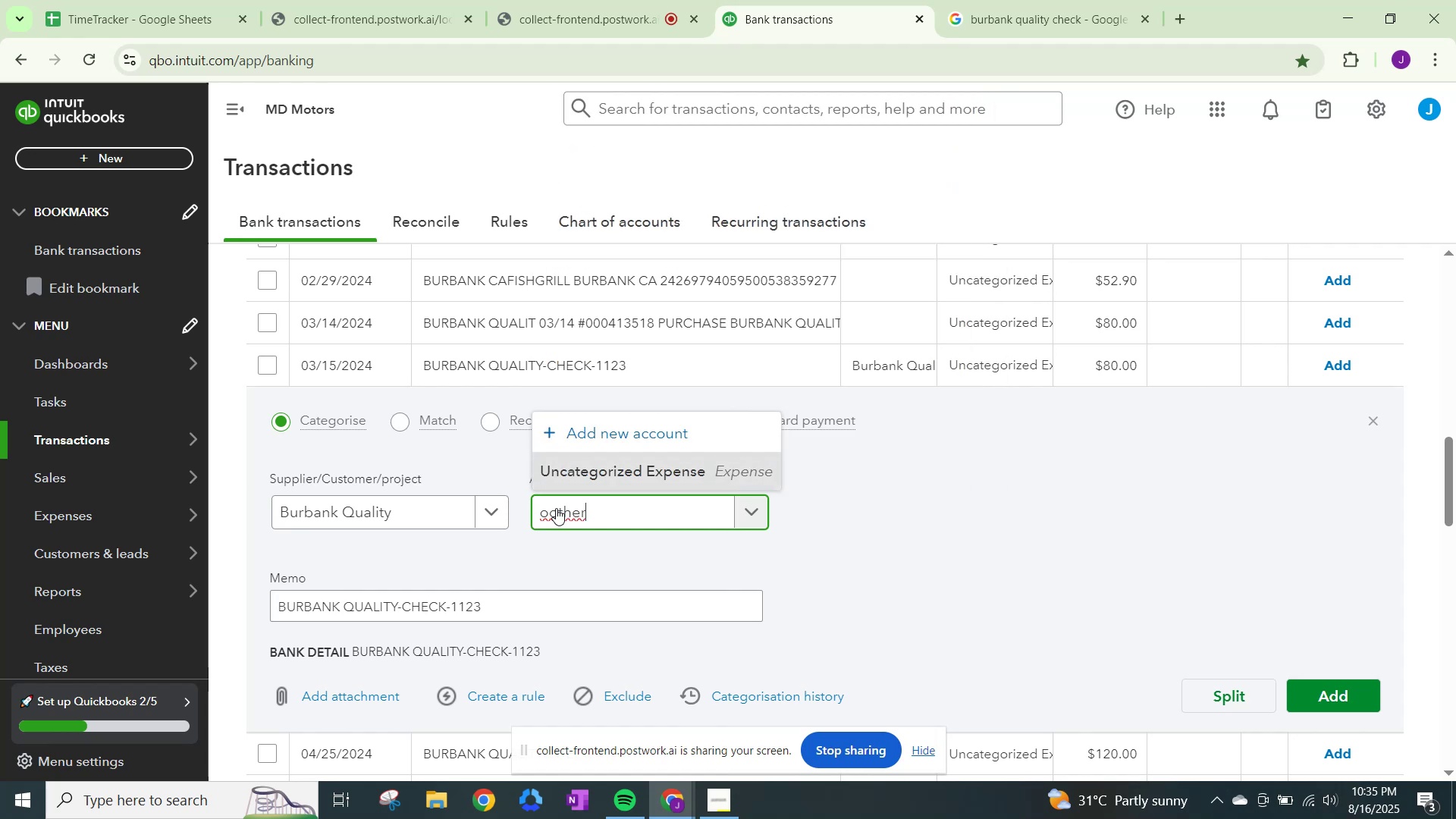 
hold_key(key=Backspace, duration=0.88)
 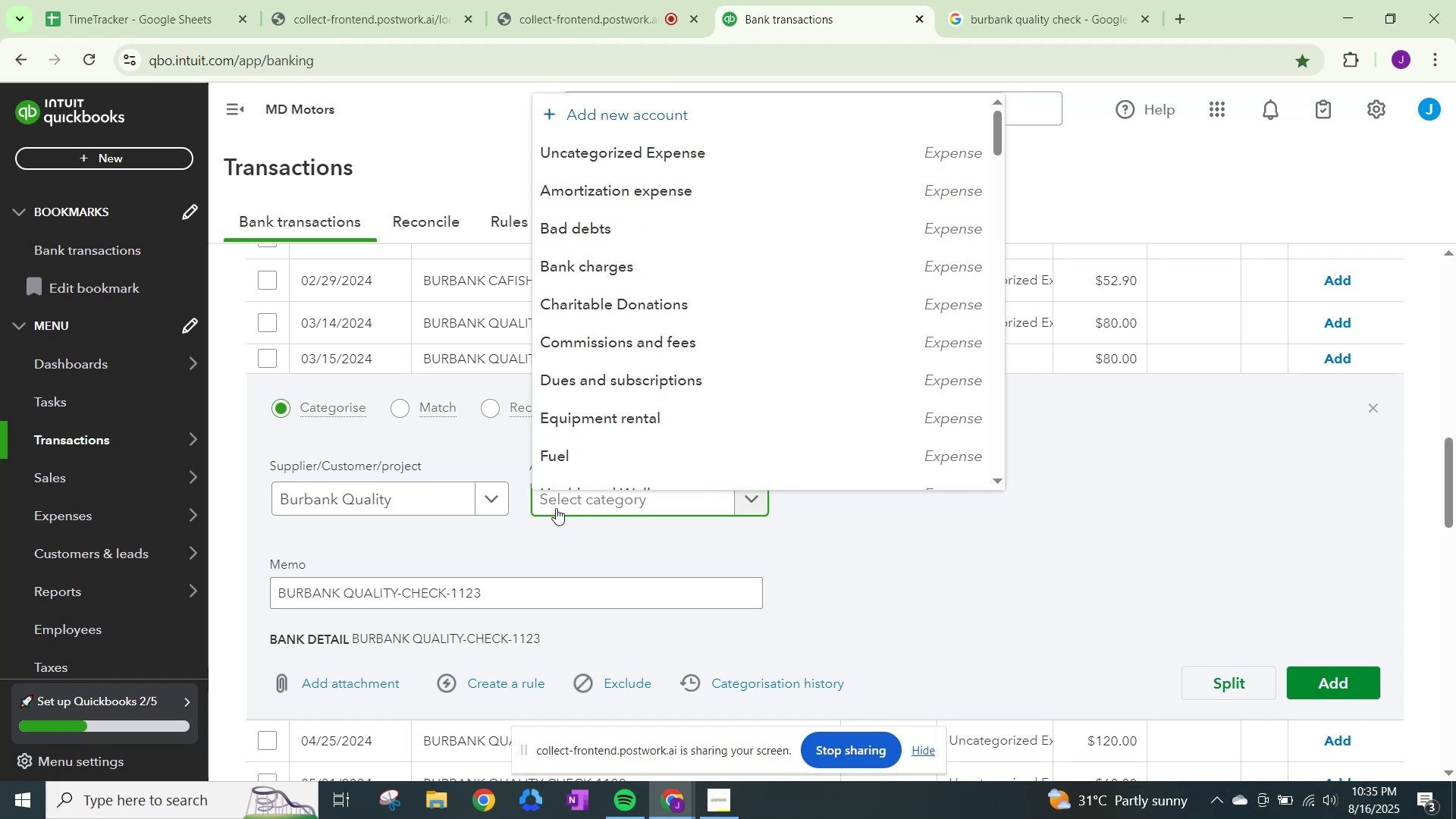 
type(other)
 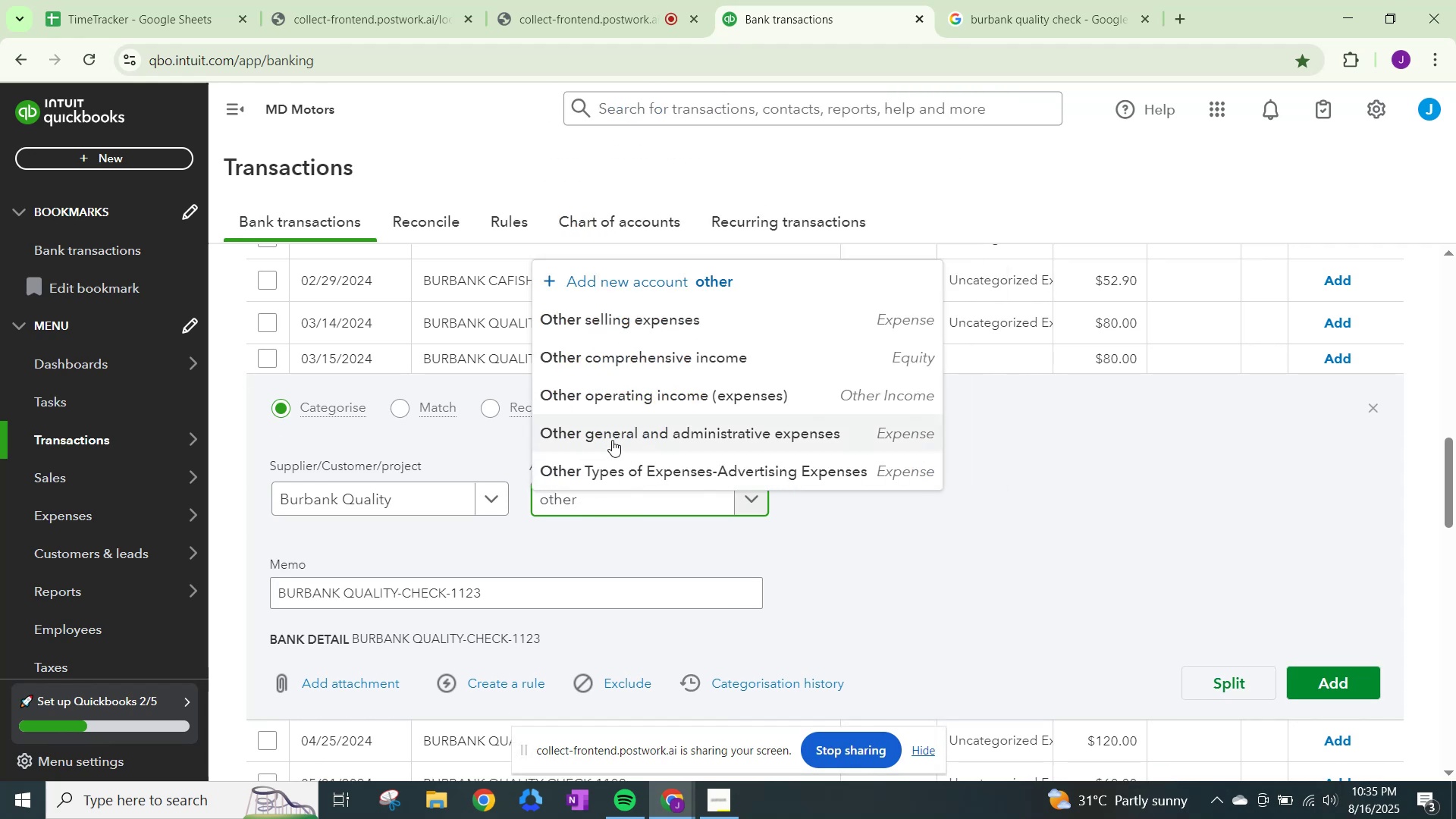 
left_click([618, 430])
 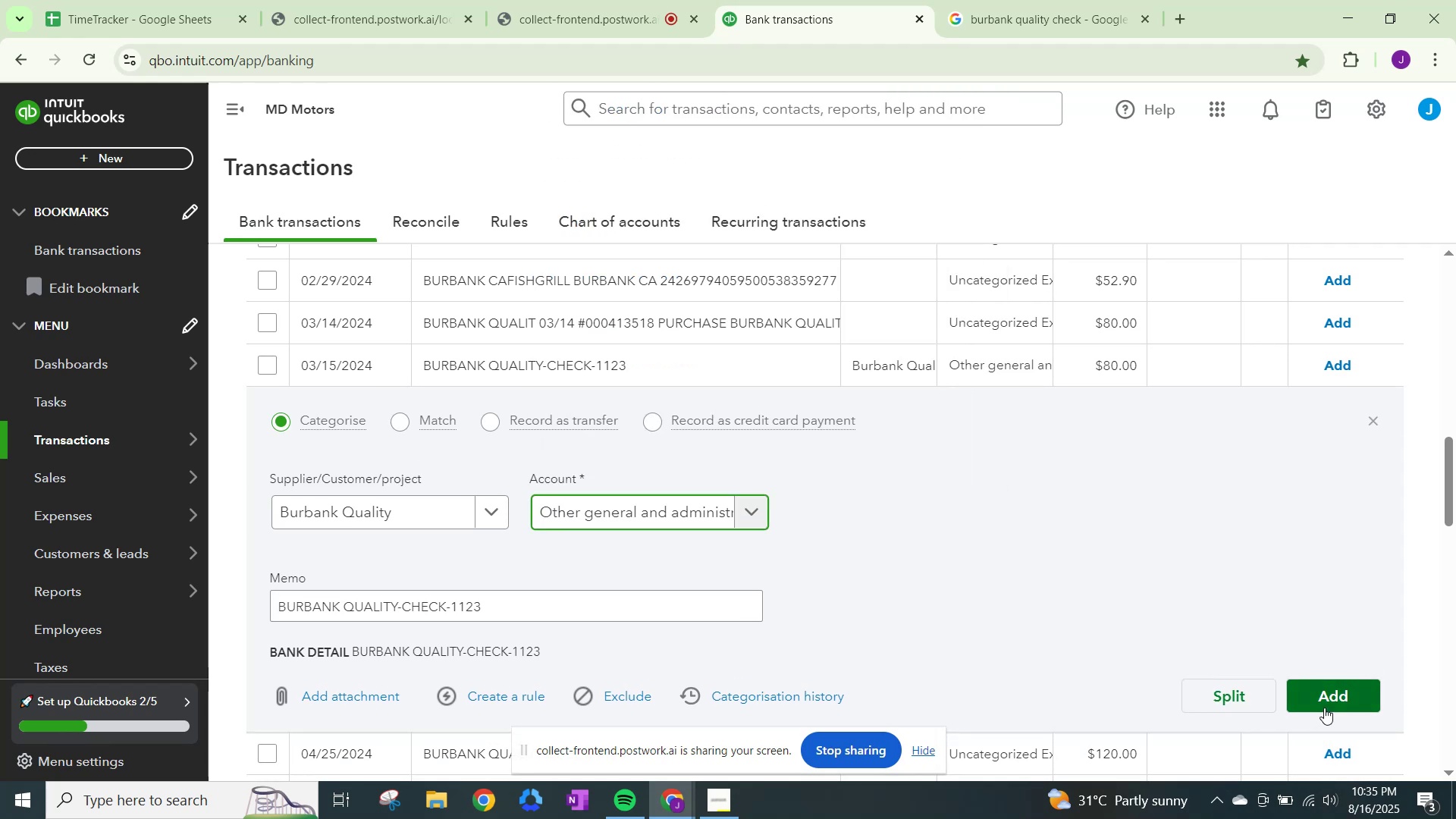 
left_click([1331, 696])
 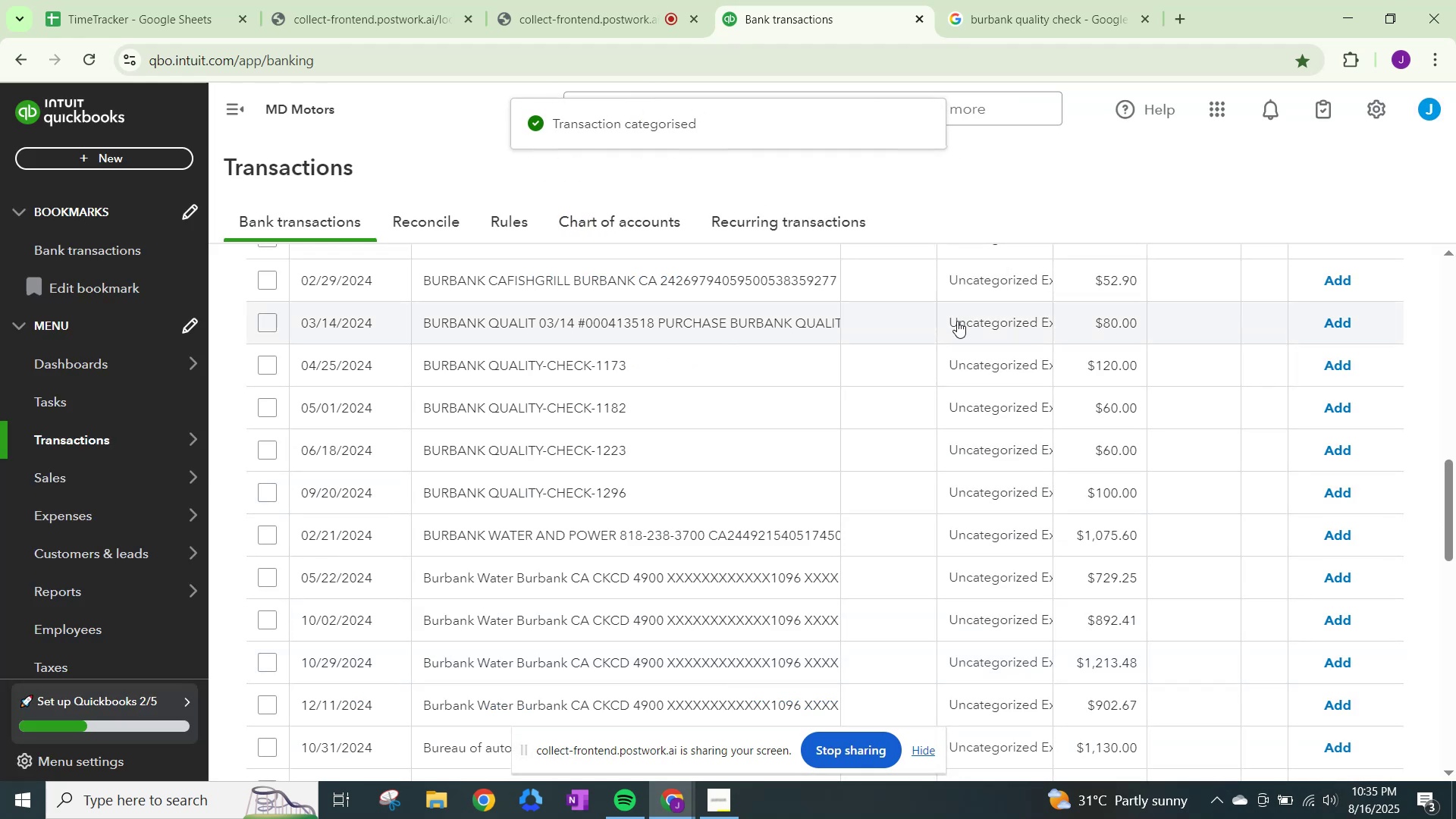 
left_click([993, 350])
 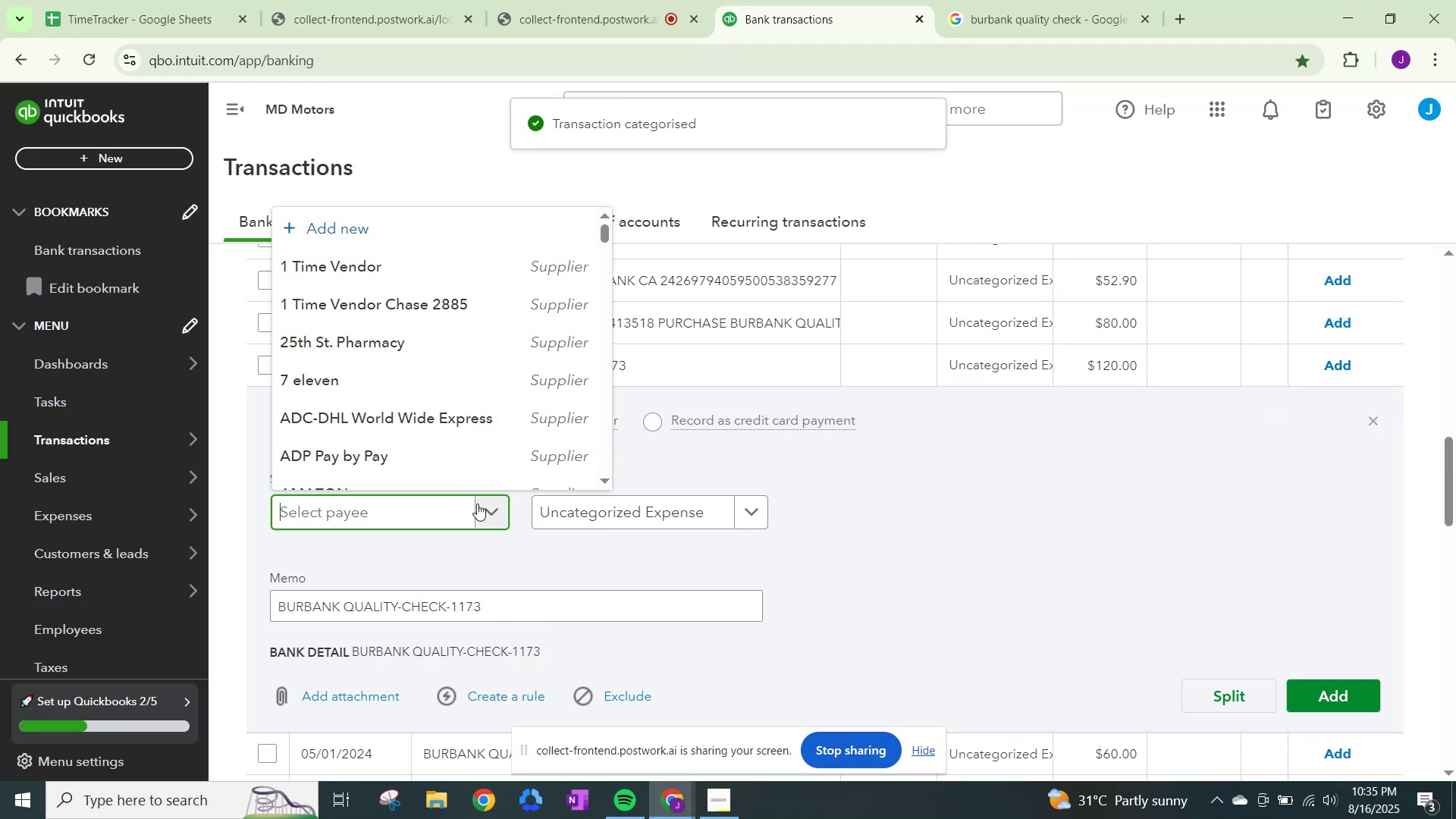 
type(bubank)
 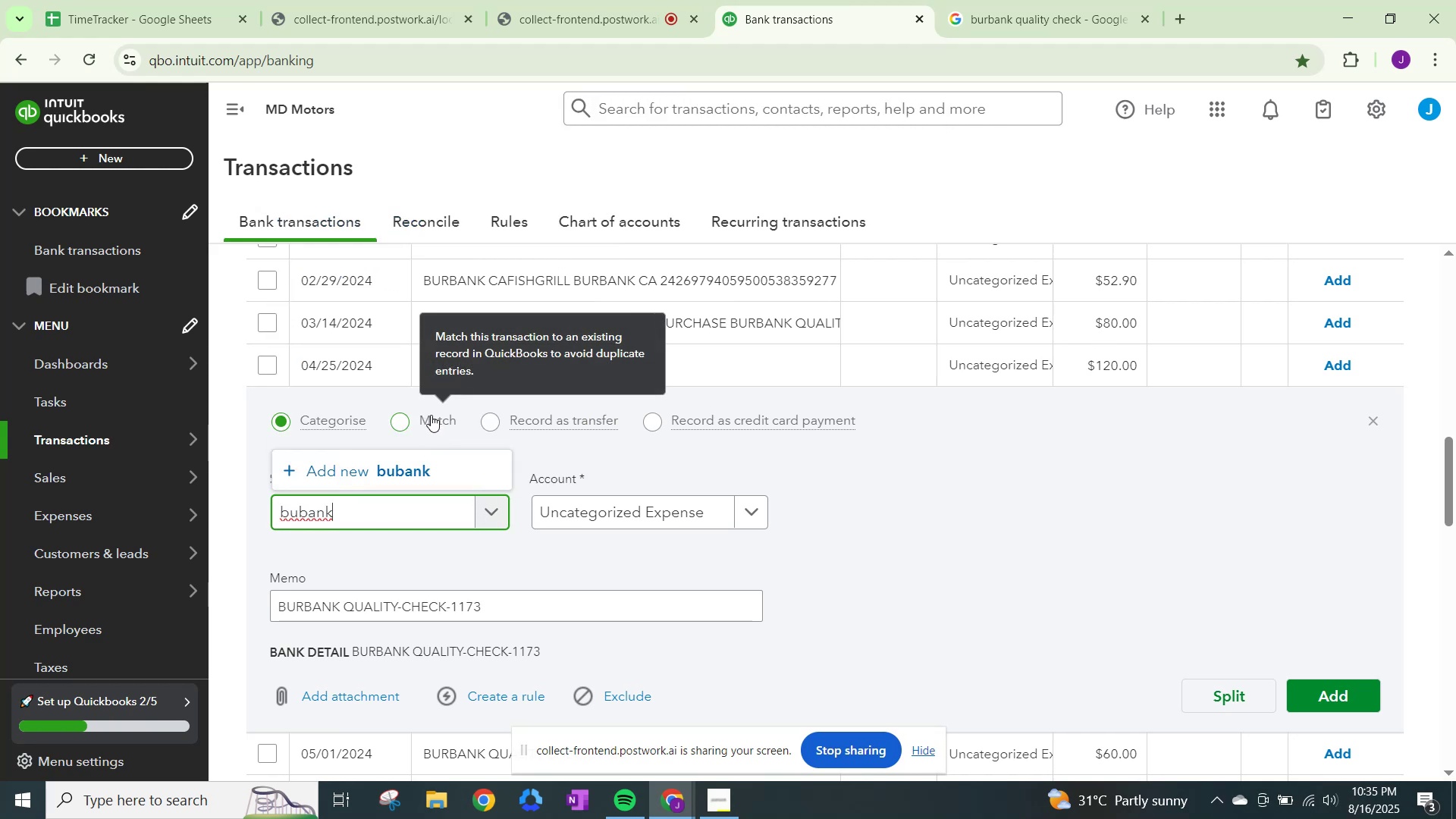 
left_click_drag(start_coordinate=[413, 475], to_coordinate=[398, 535])
 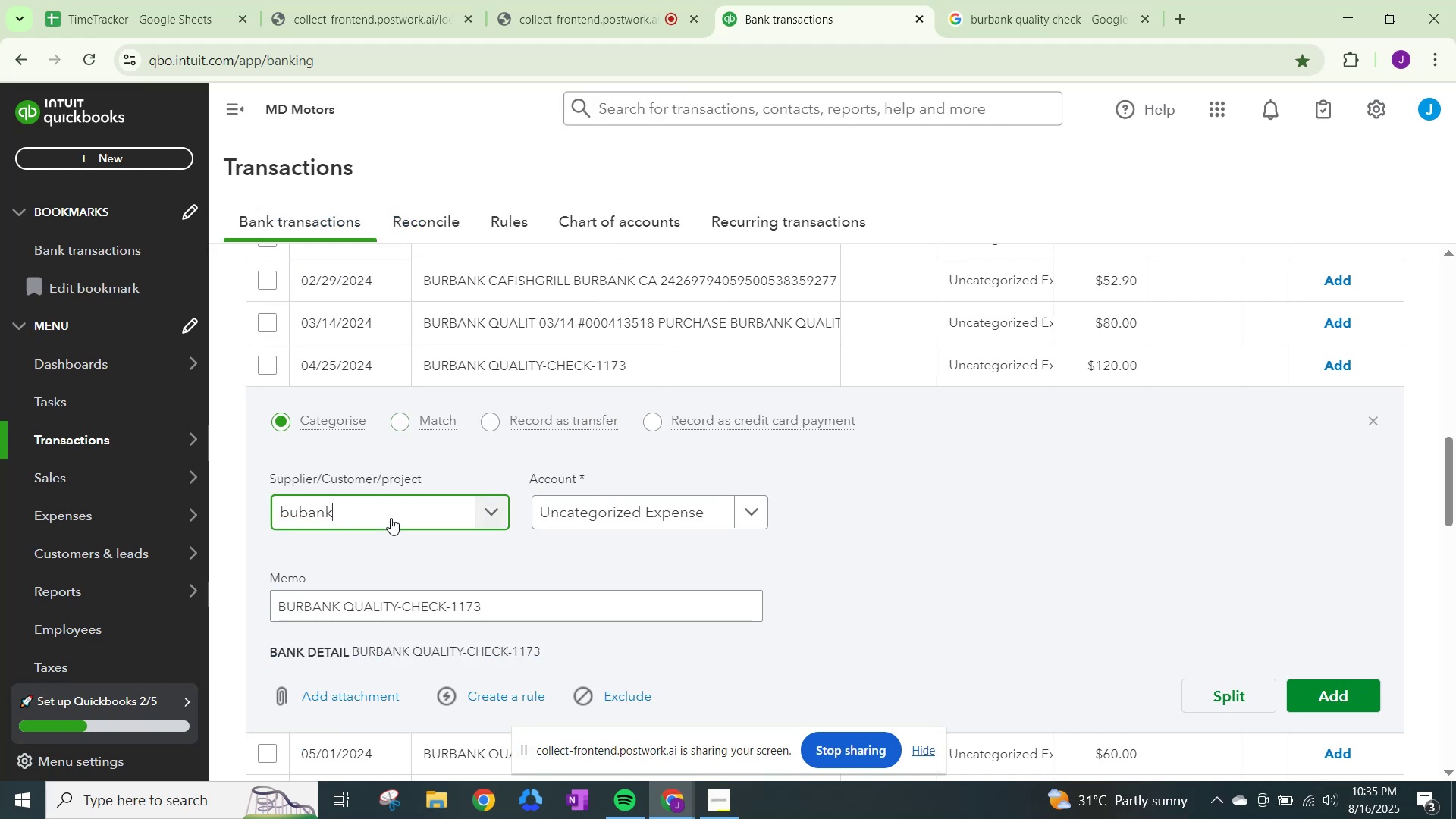 
left_click([391, 518])
 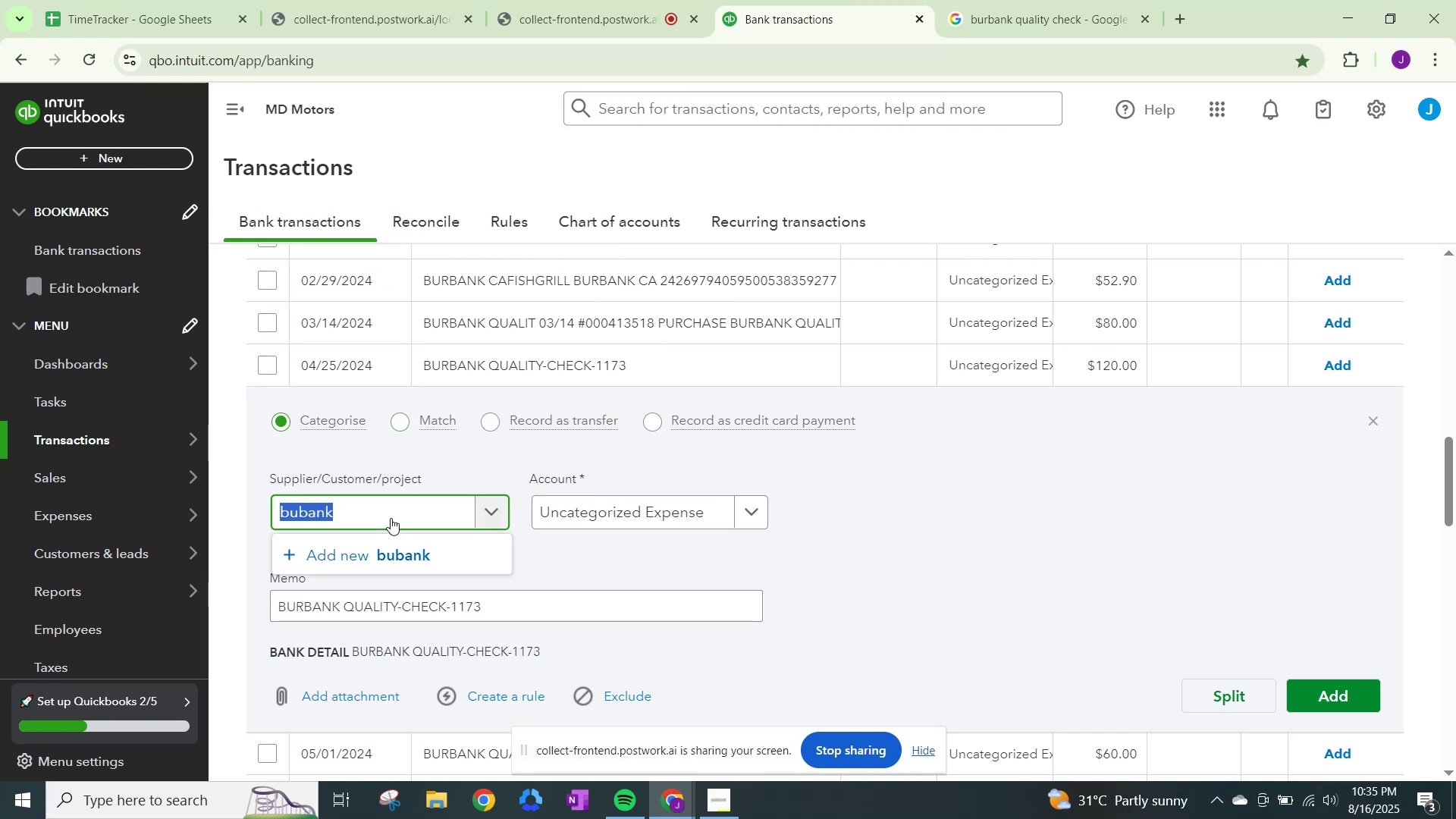 
type(burbank)
 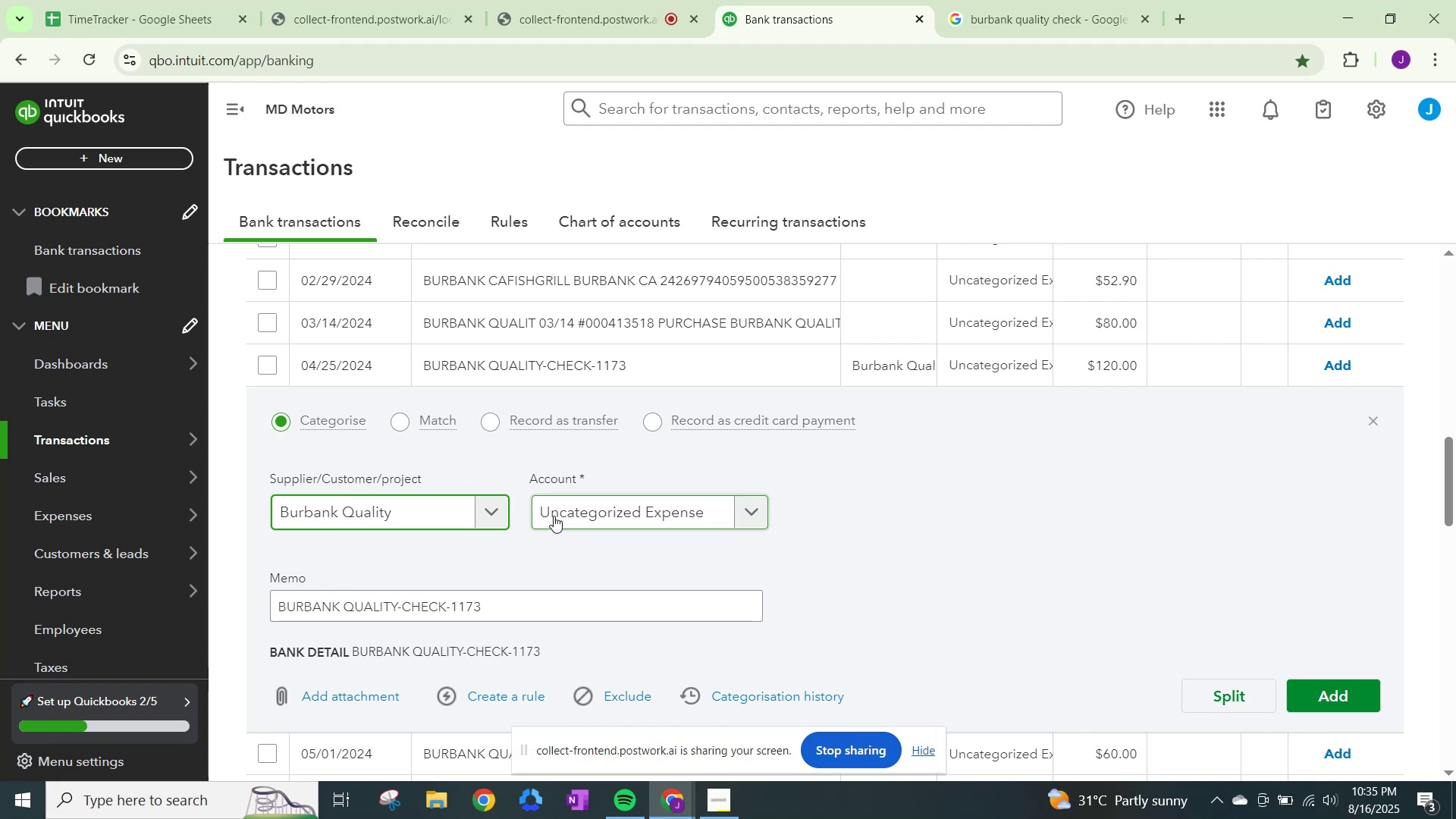 
left_click([564, 512])
 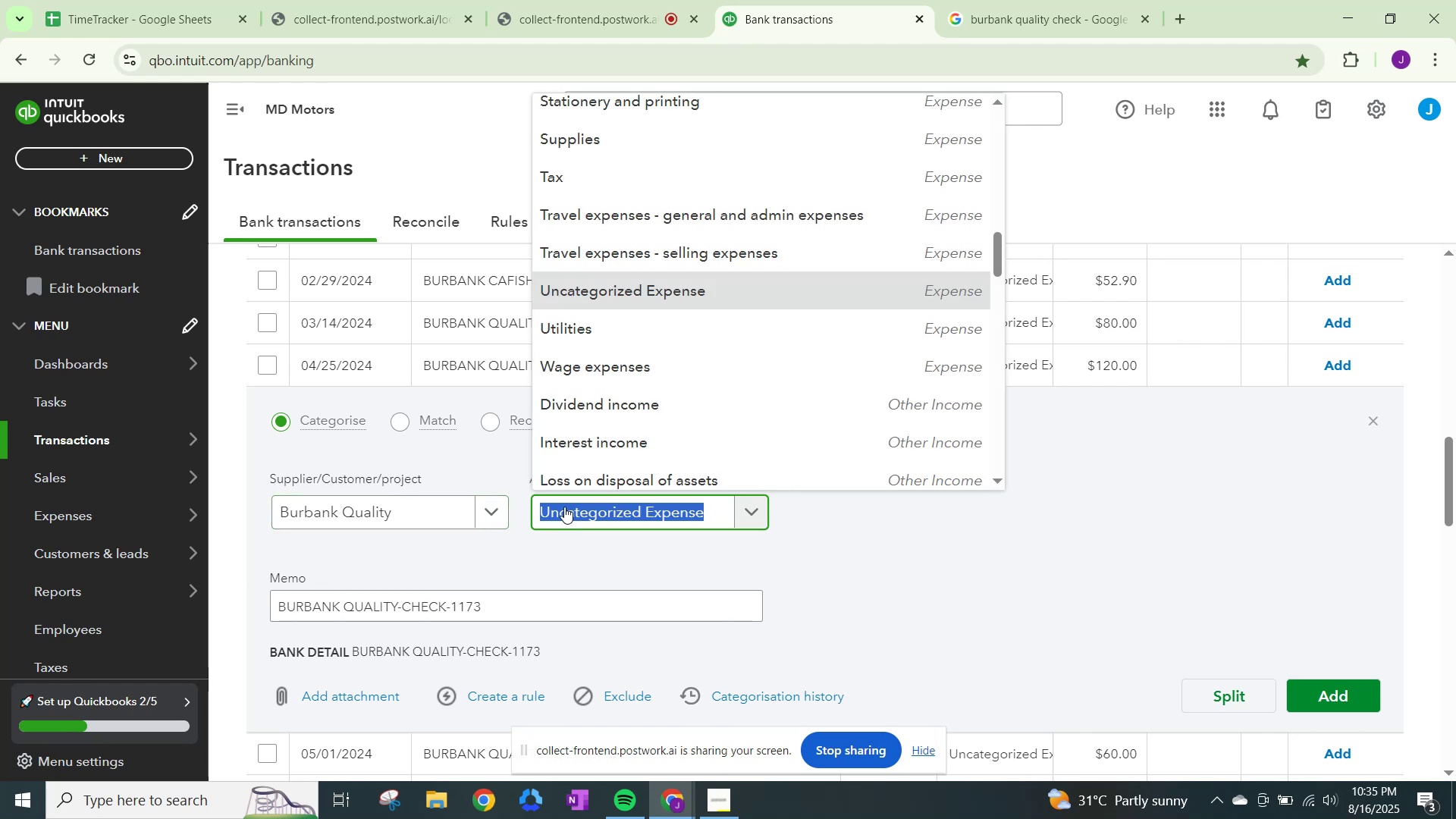 
type(other)
 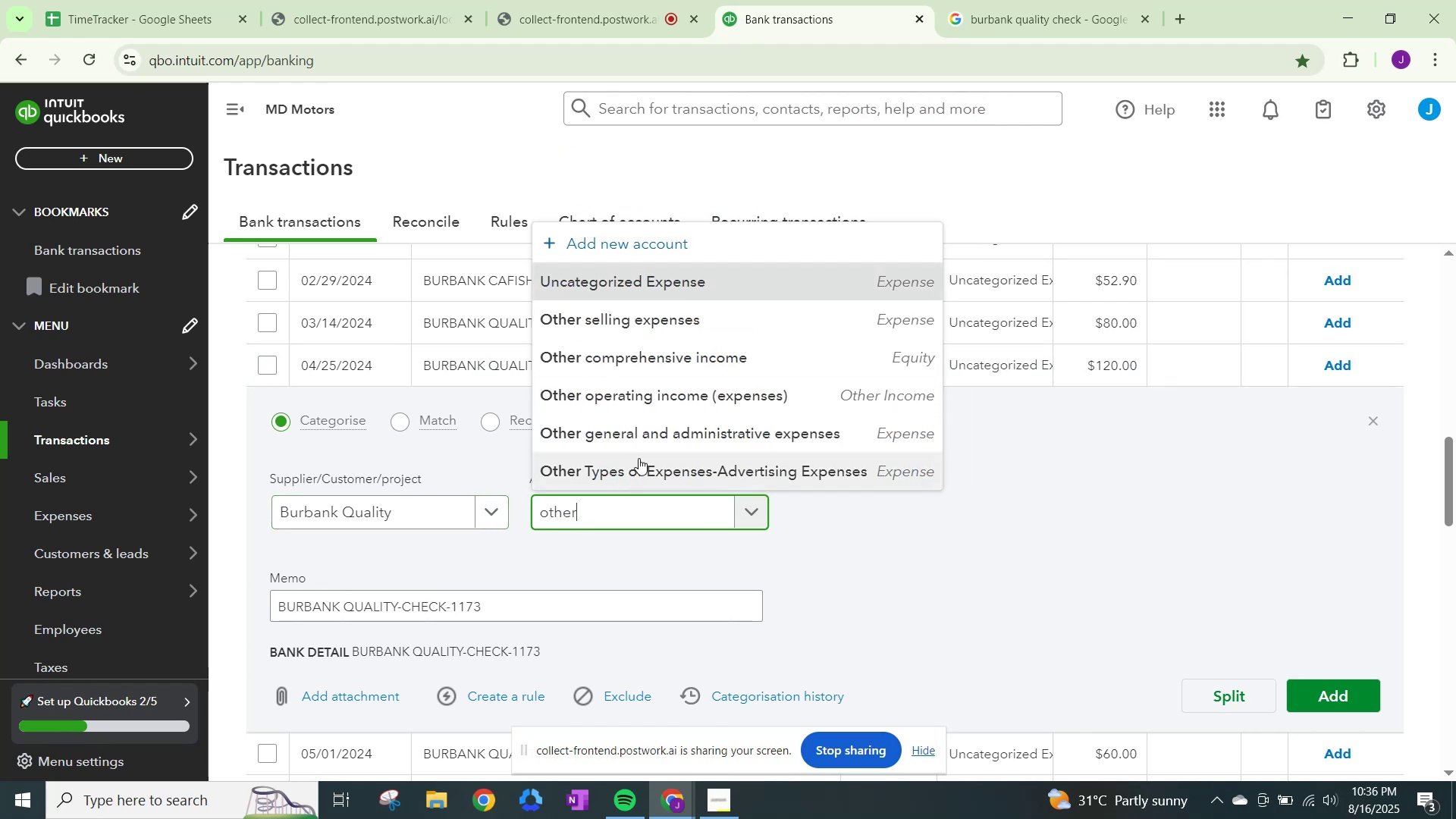 
left_click([644, 431])
 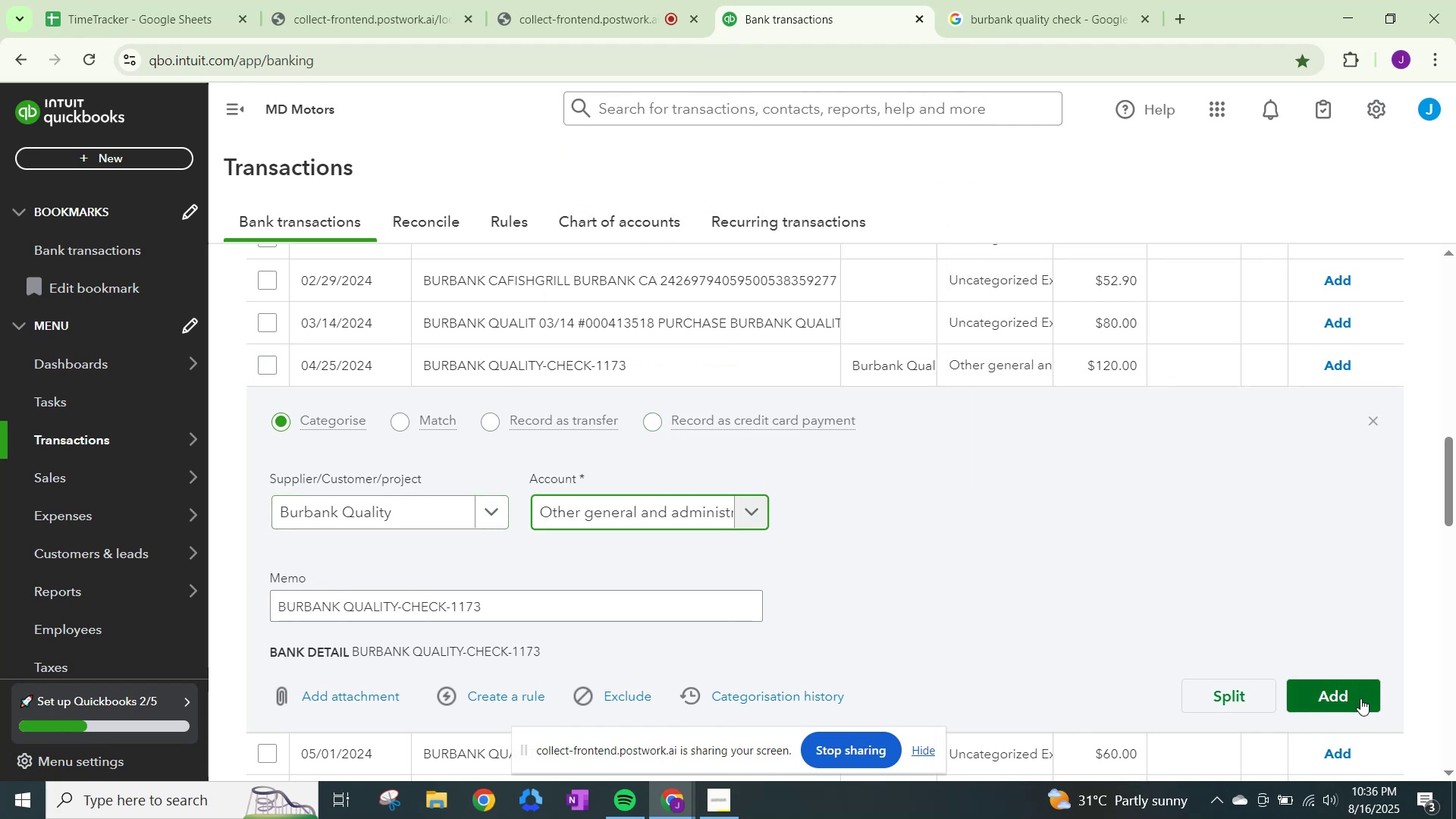 
left_click([1355, 694])
 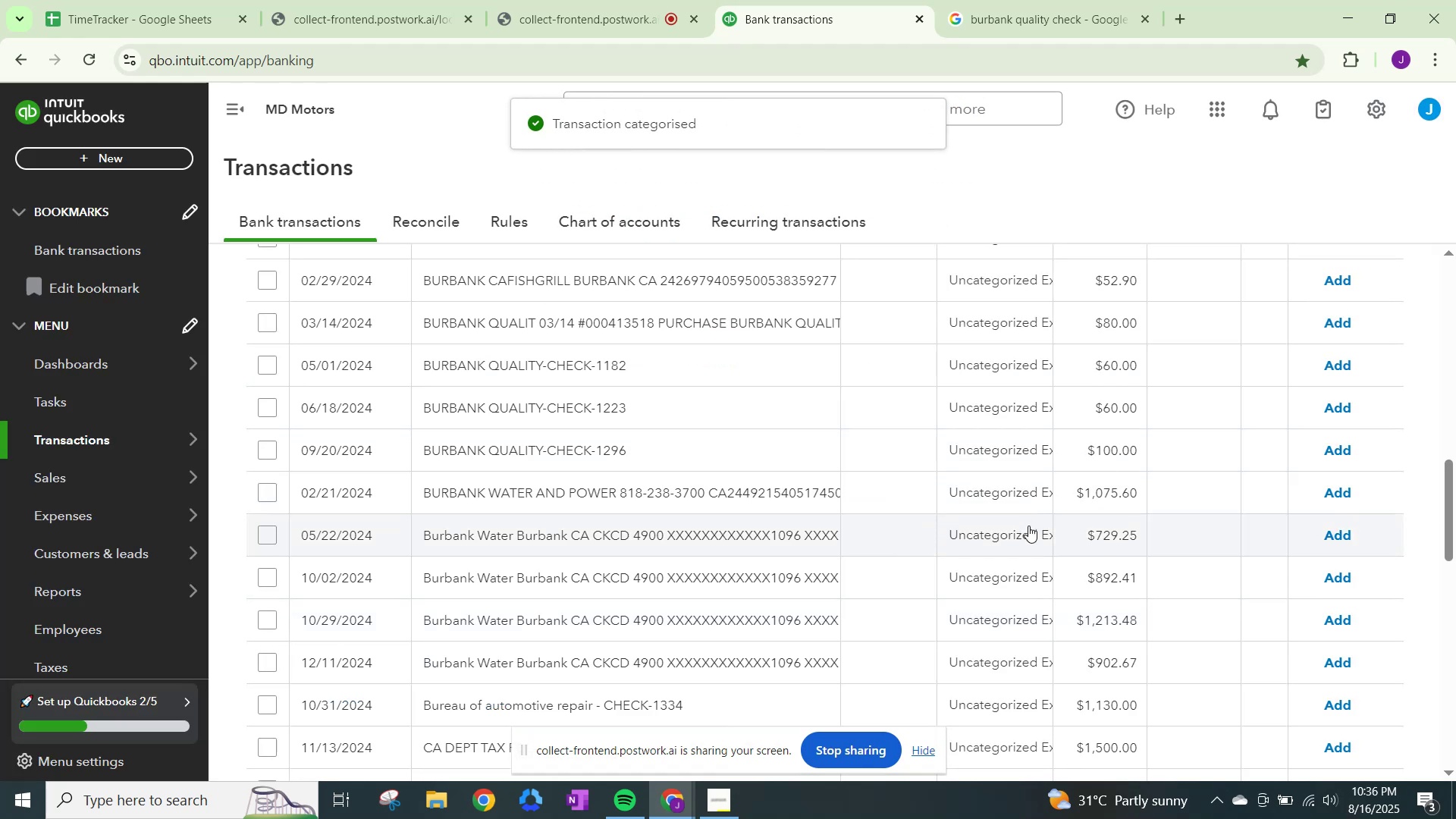 
left_click([1024, 530])
 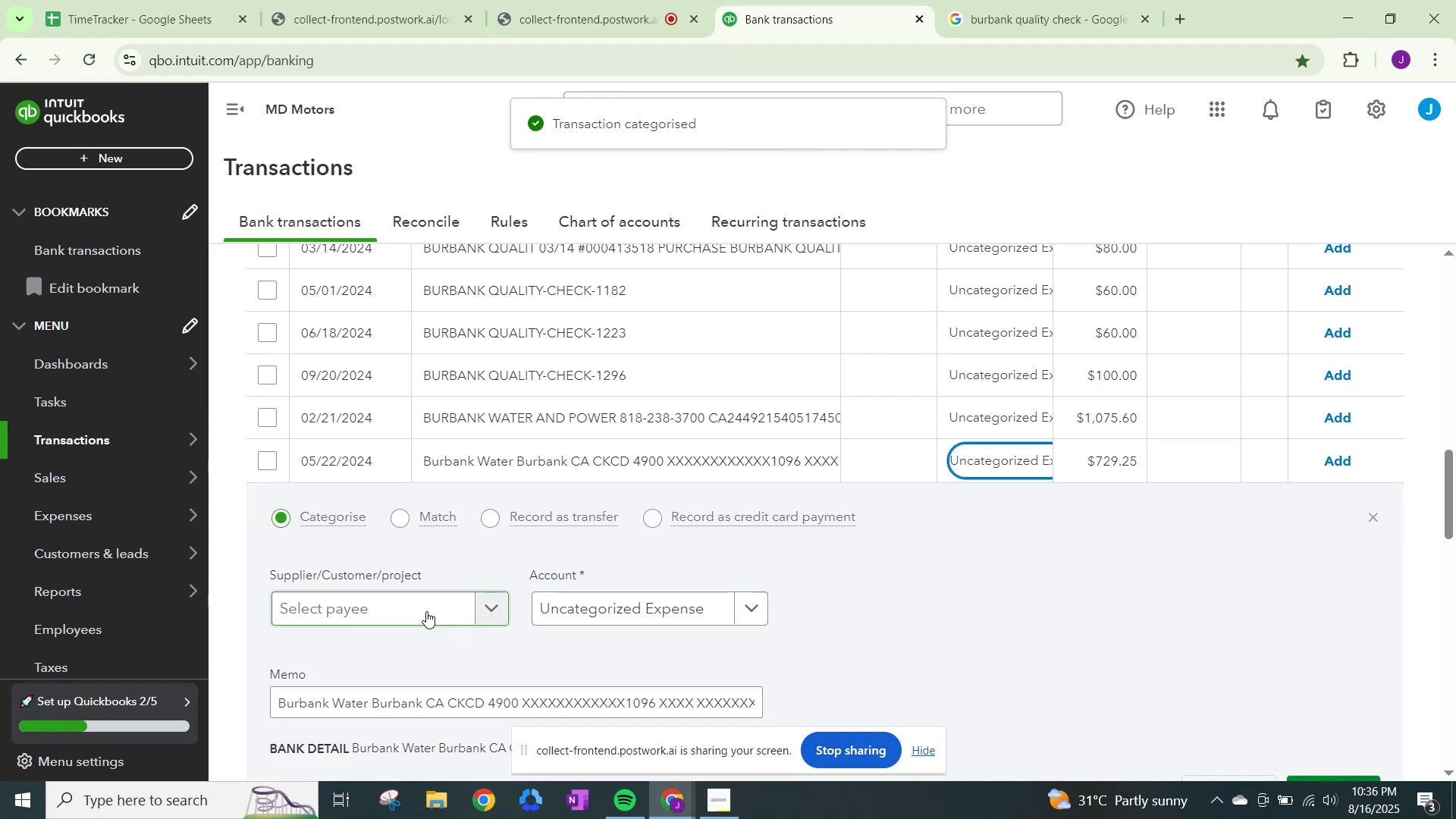 
left_click([426, 611])
 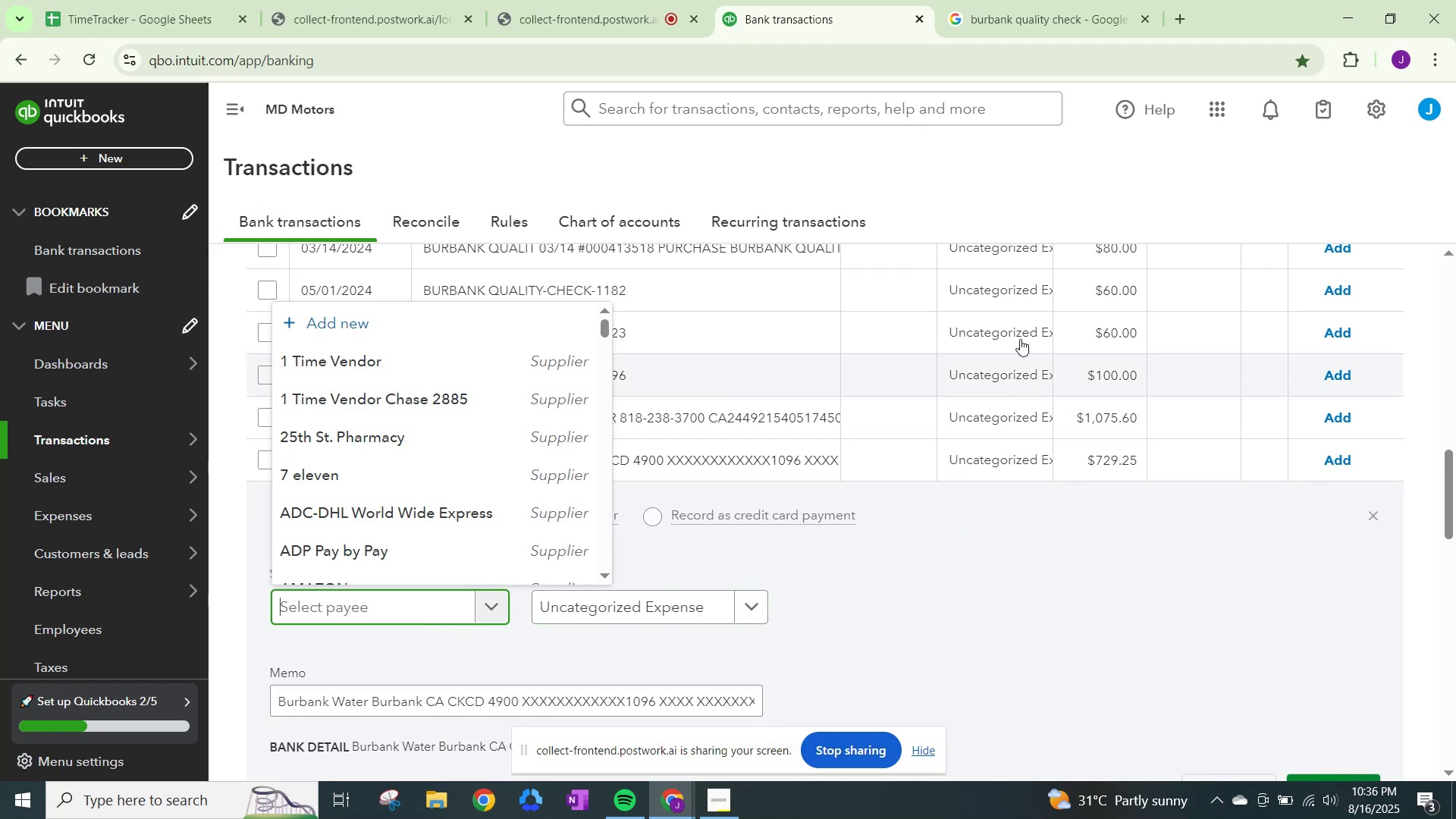 
left_click([903, 334])
 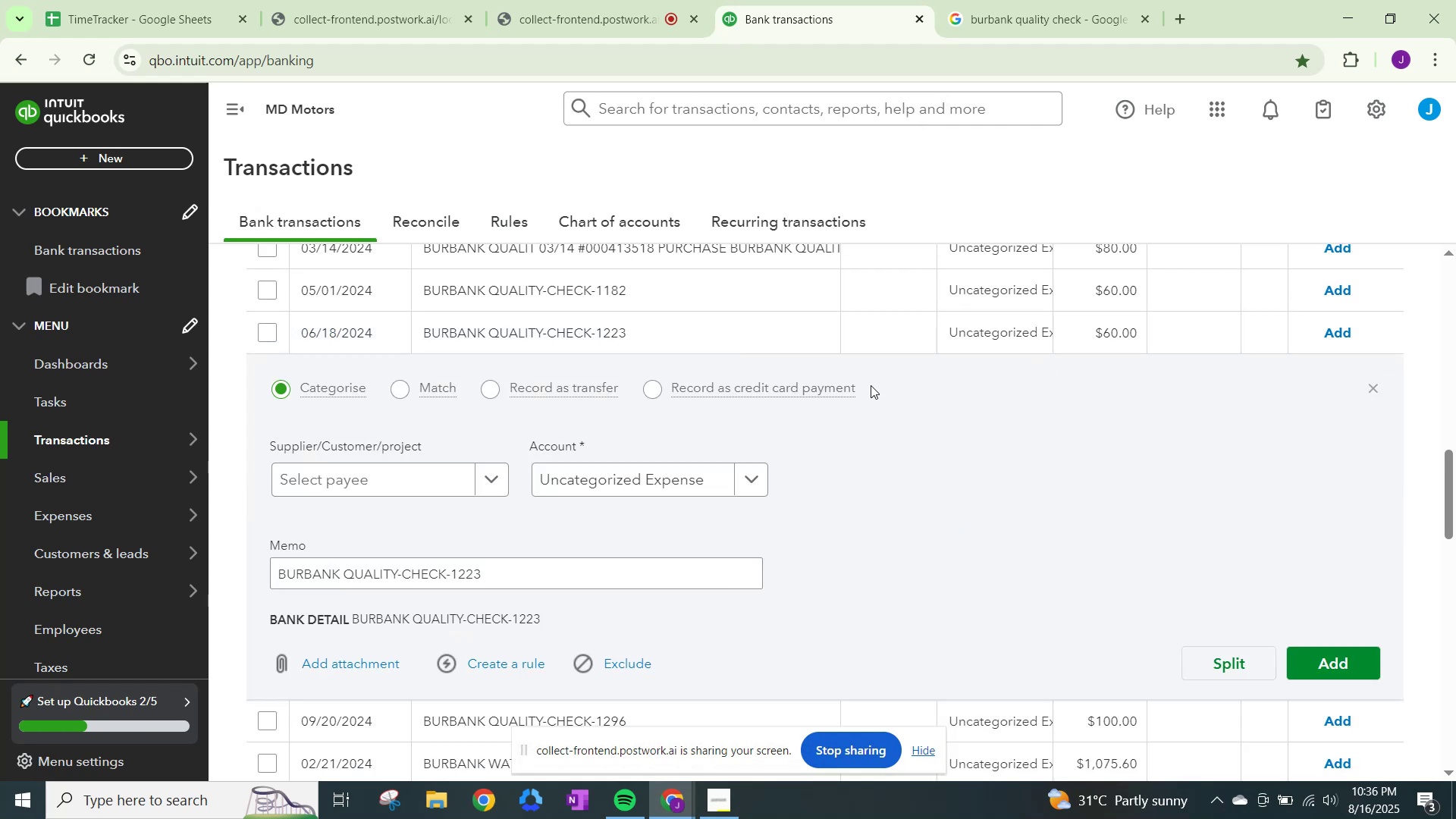 
scroll: coordinate [871, 385], scroll_direction: up, amount: 1.0
 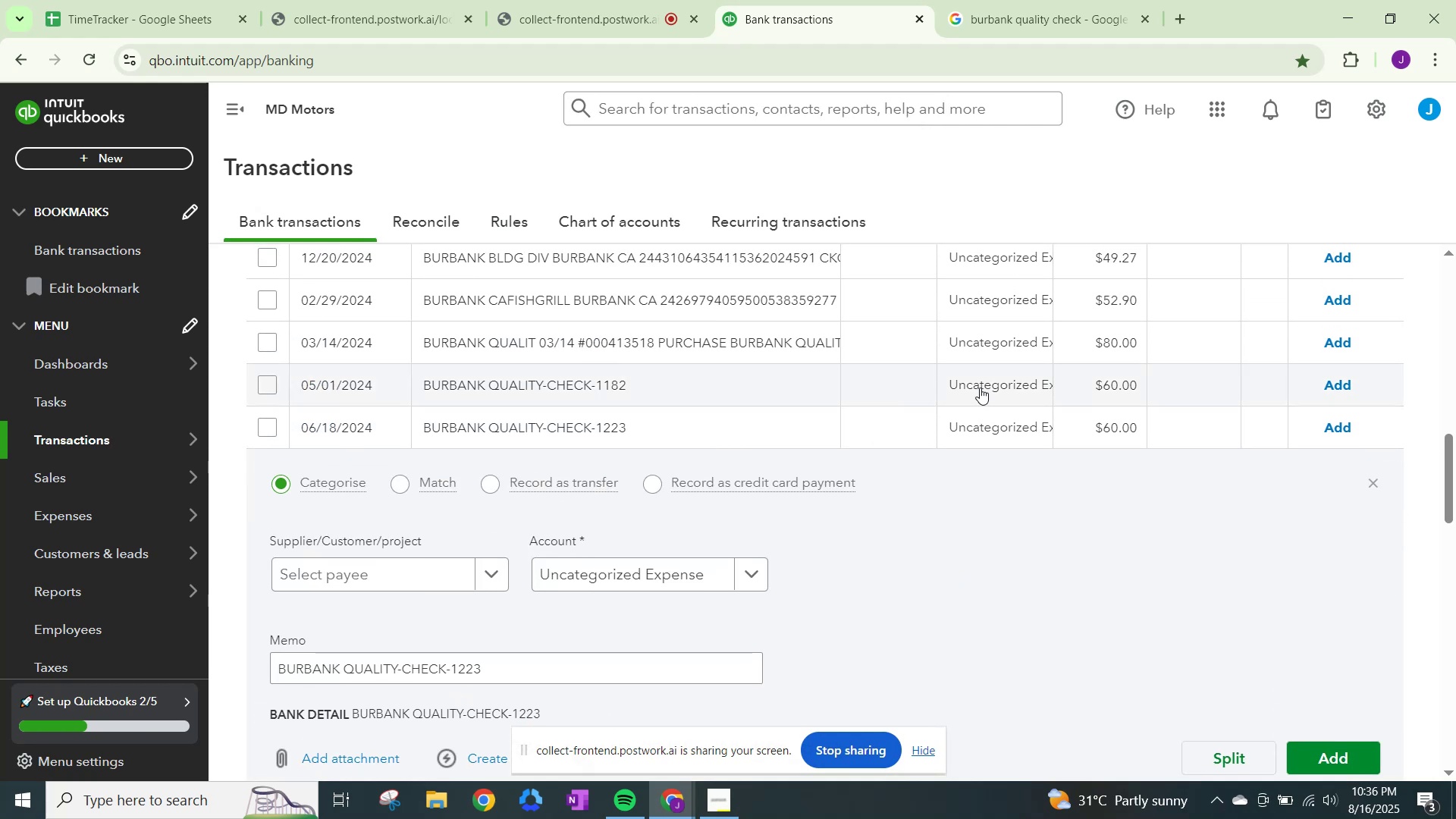 
left_click([980, 388])
 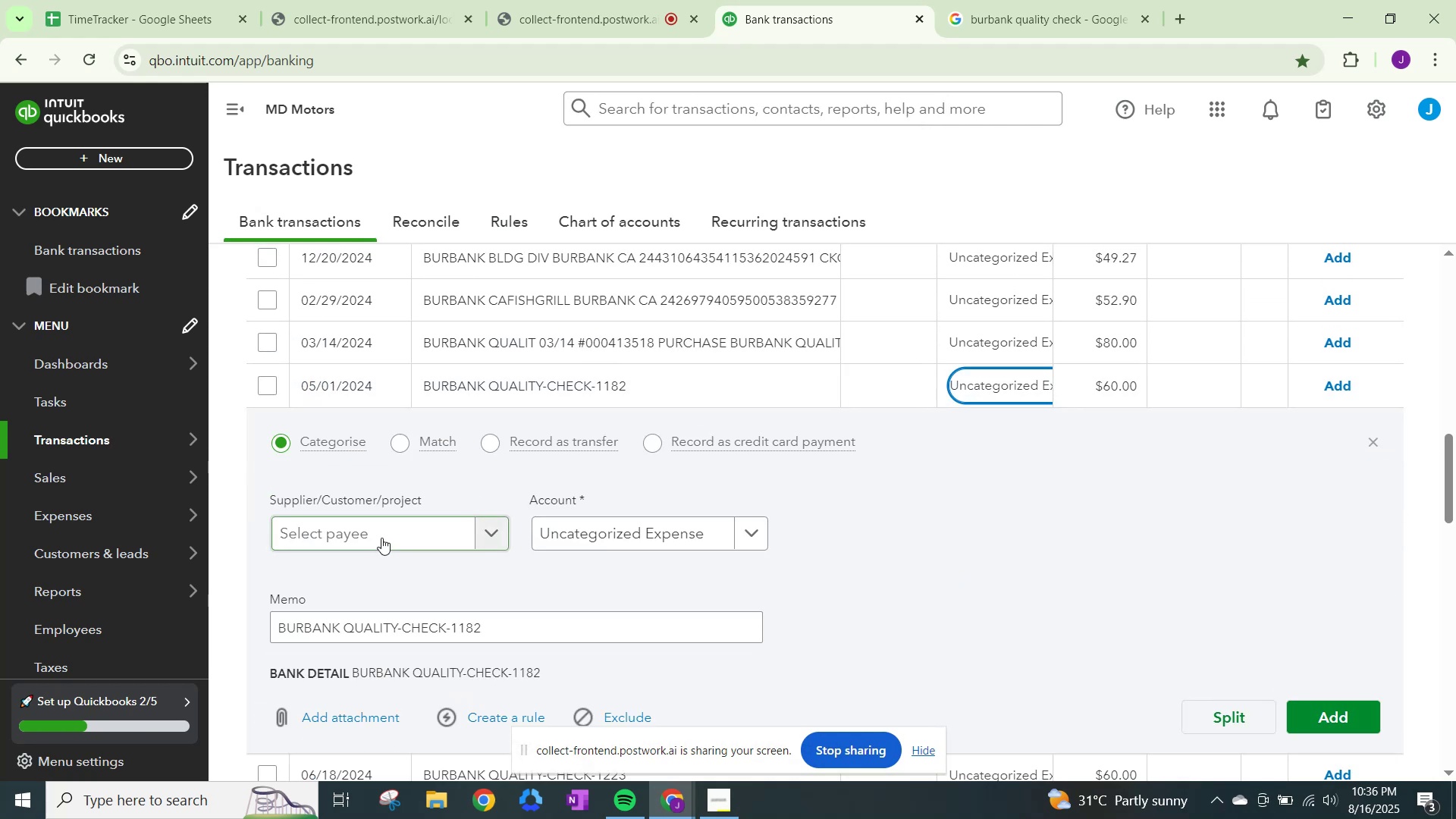 
left_click([381, 538])
 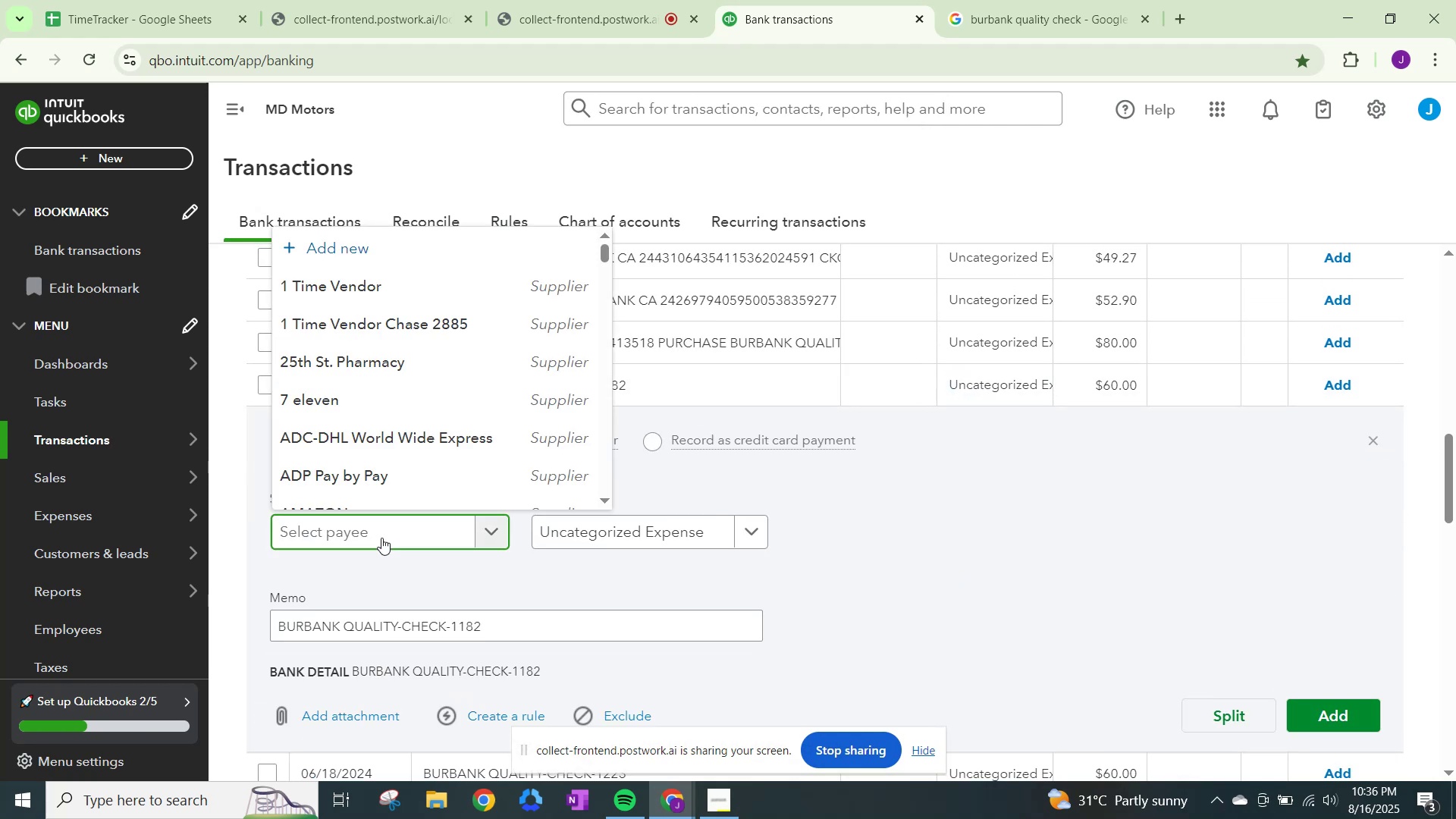 
type(burbank)
 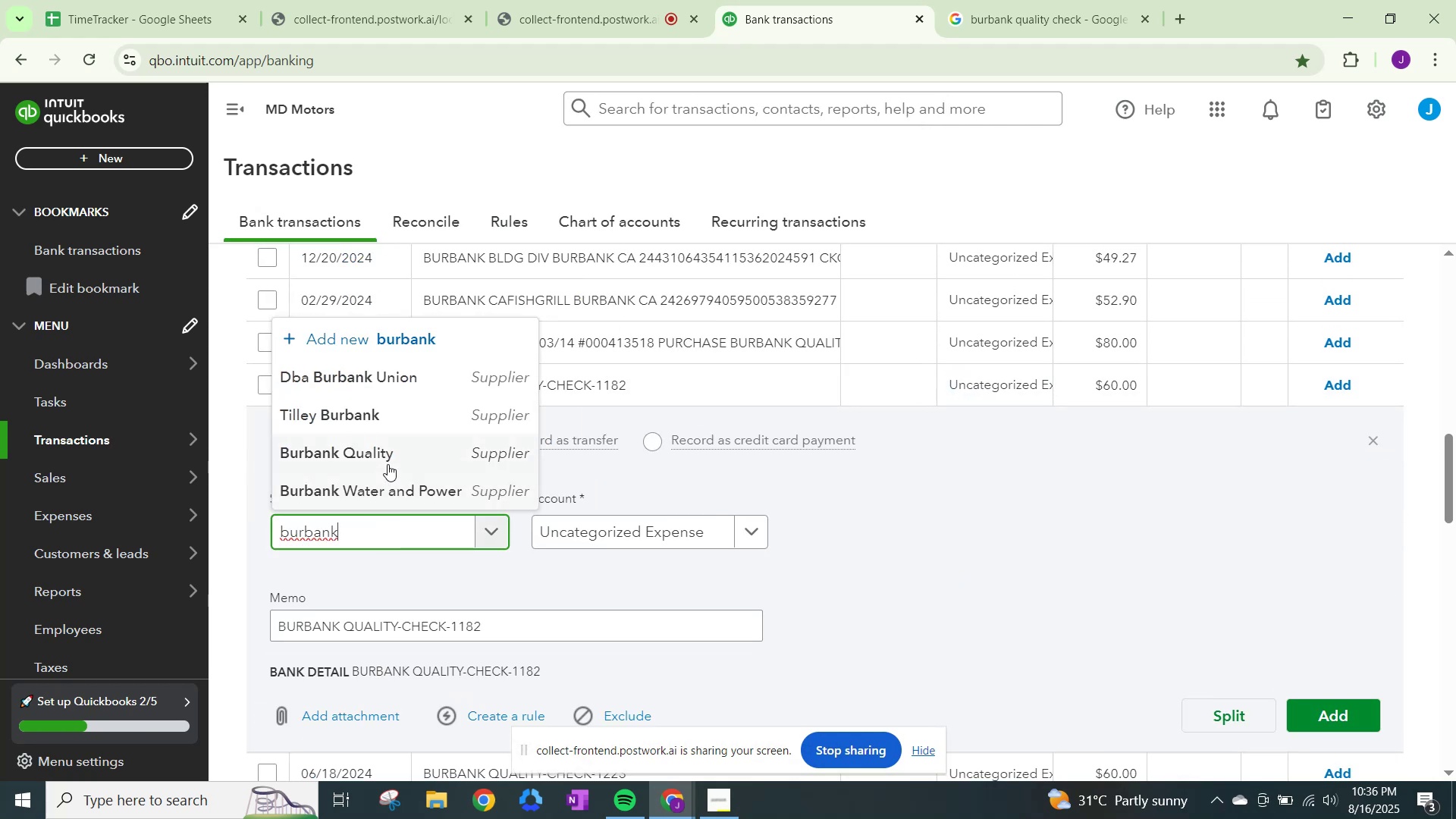 
left_click([388, 462])
 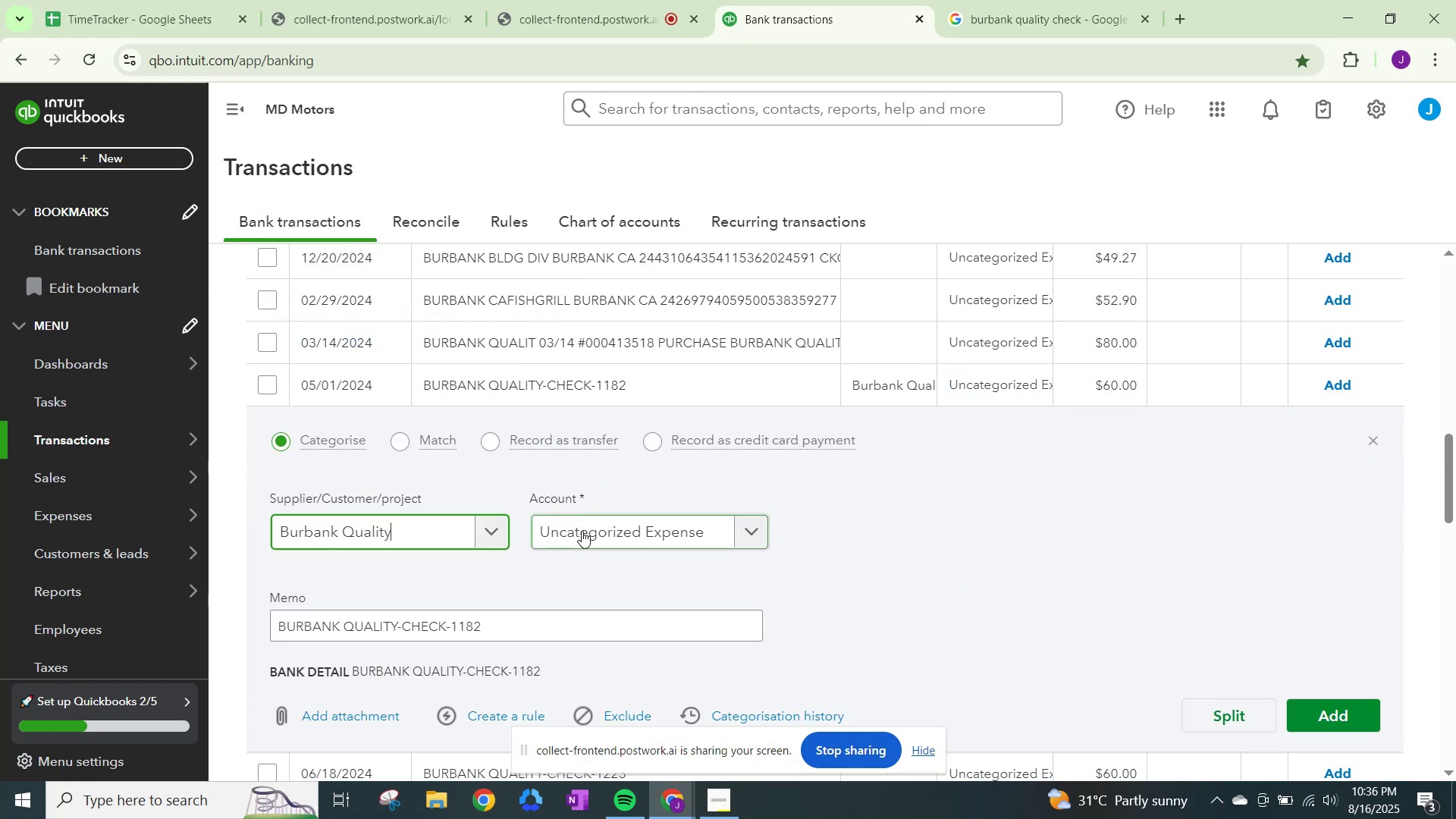 
left_click([582, 531])
 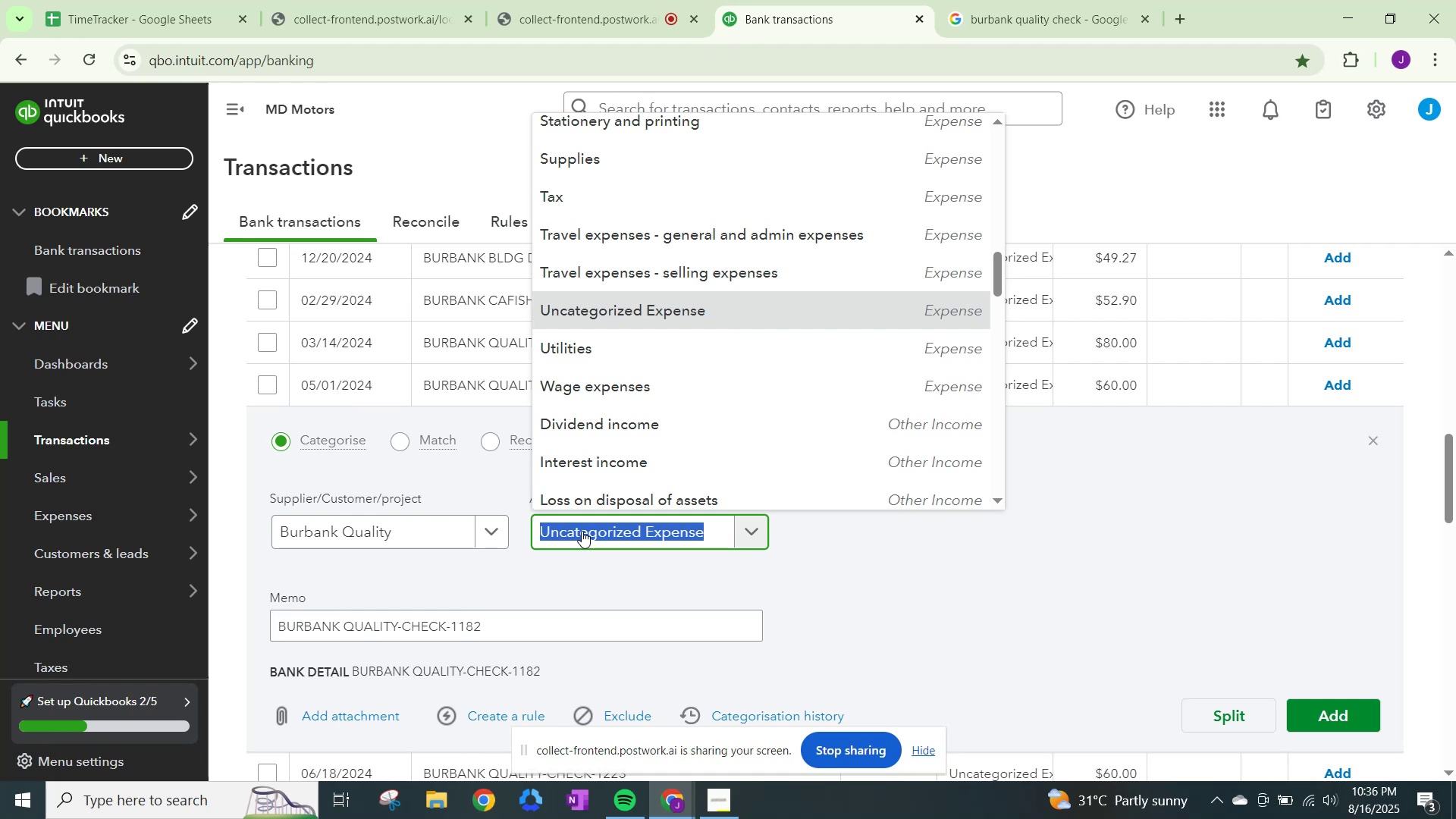 
type(other)
 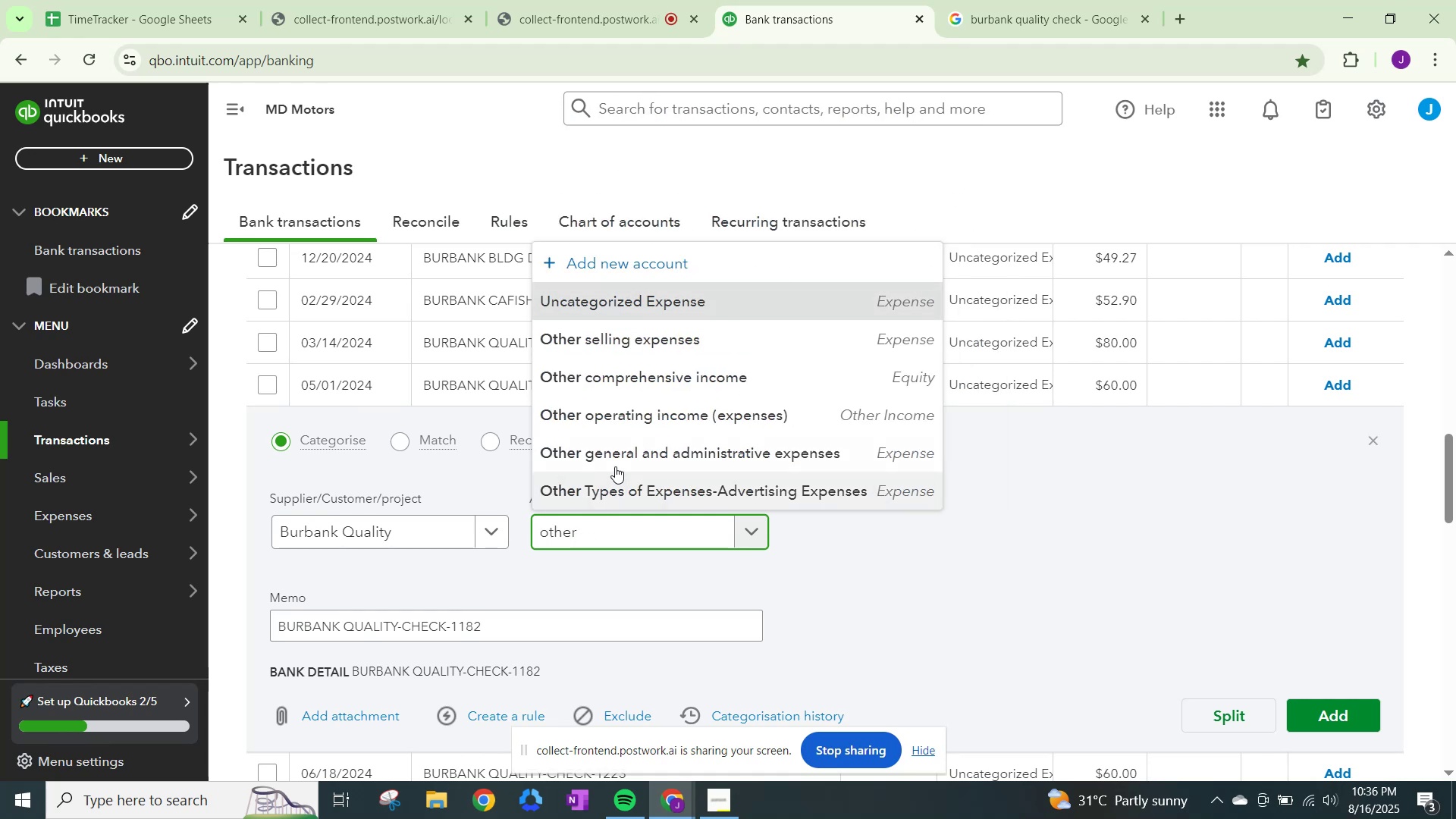 
left_click([633, 449])
 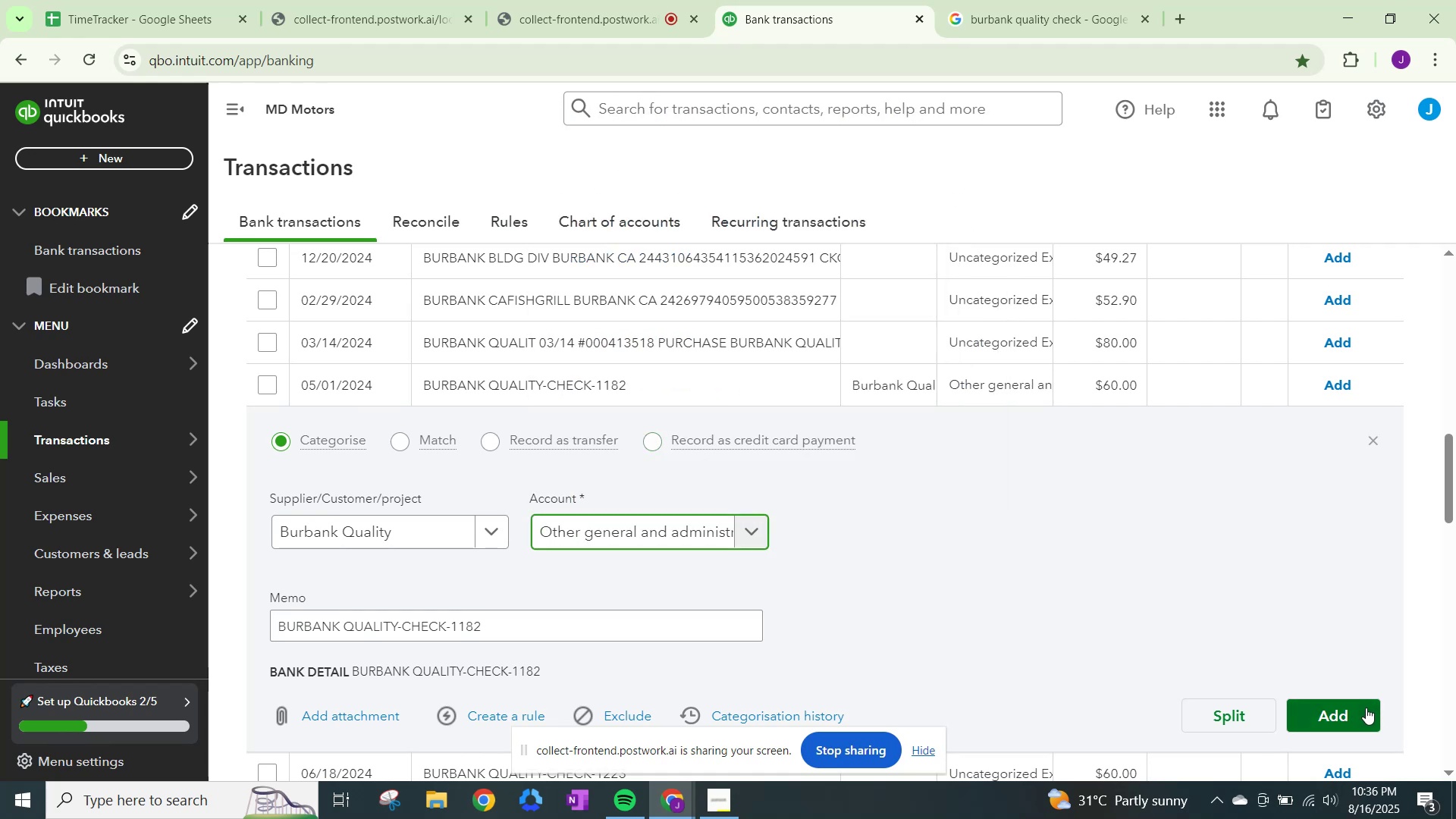 
left_click([1360, 711])
 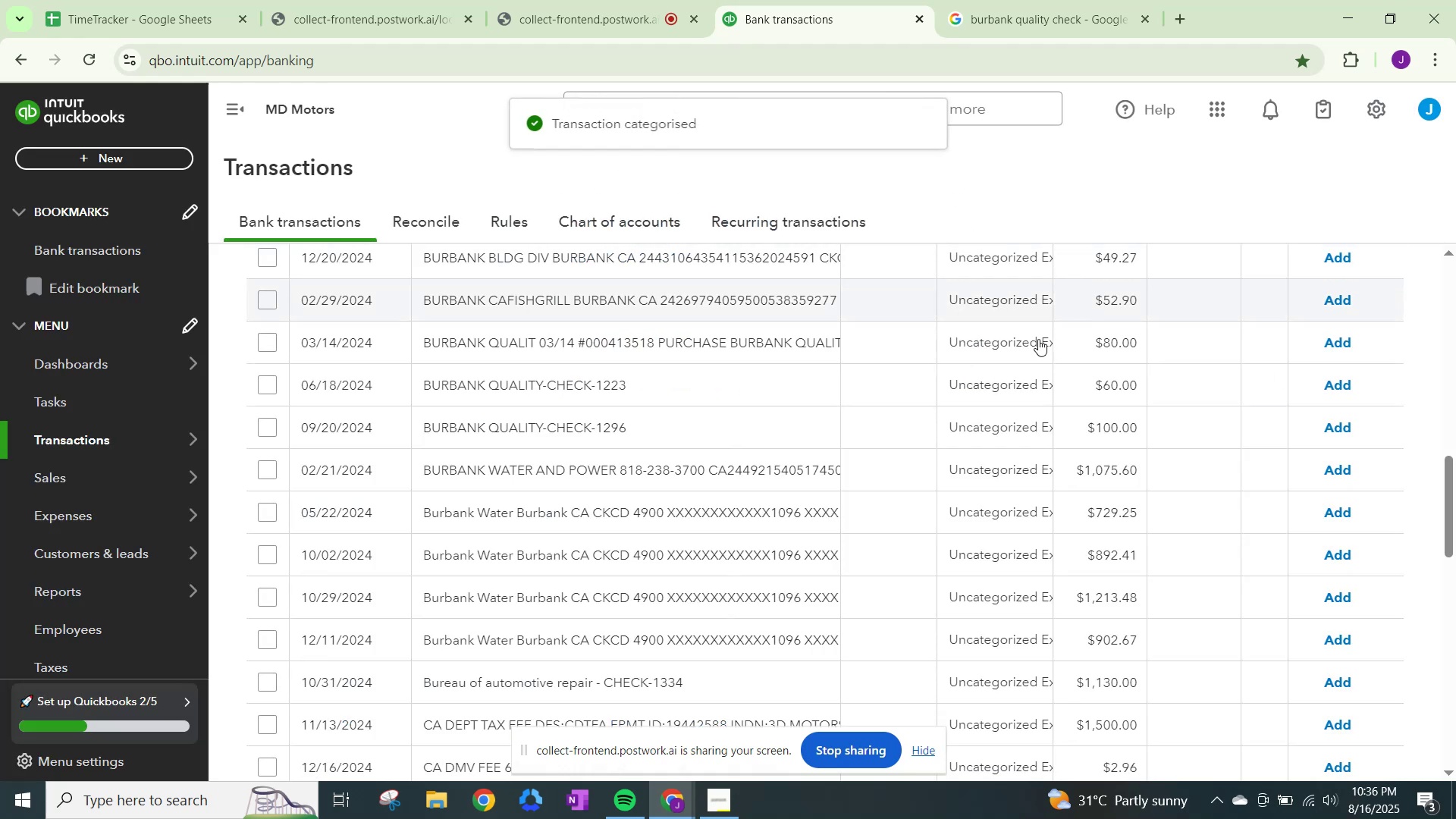 
left_click([1031, 376])
 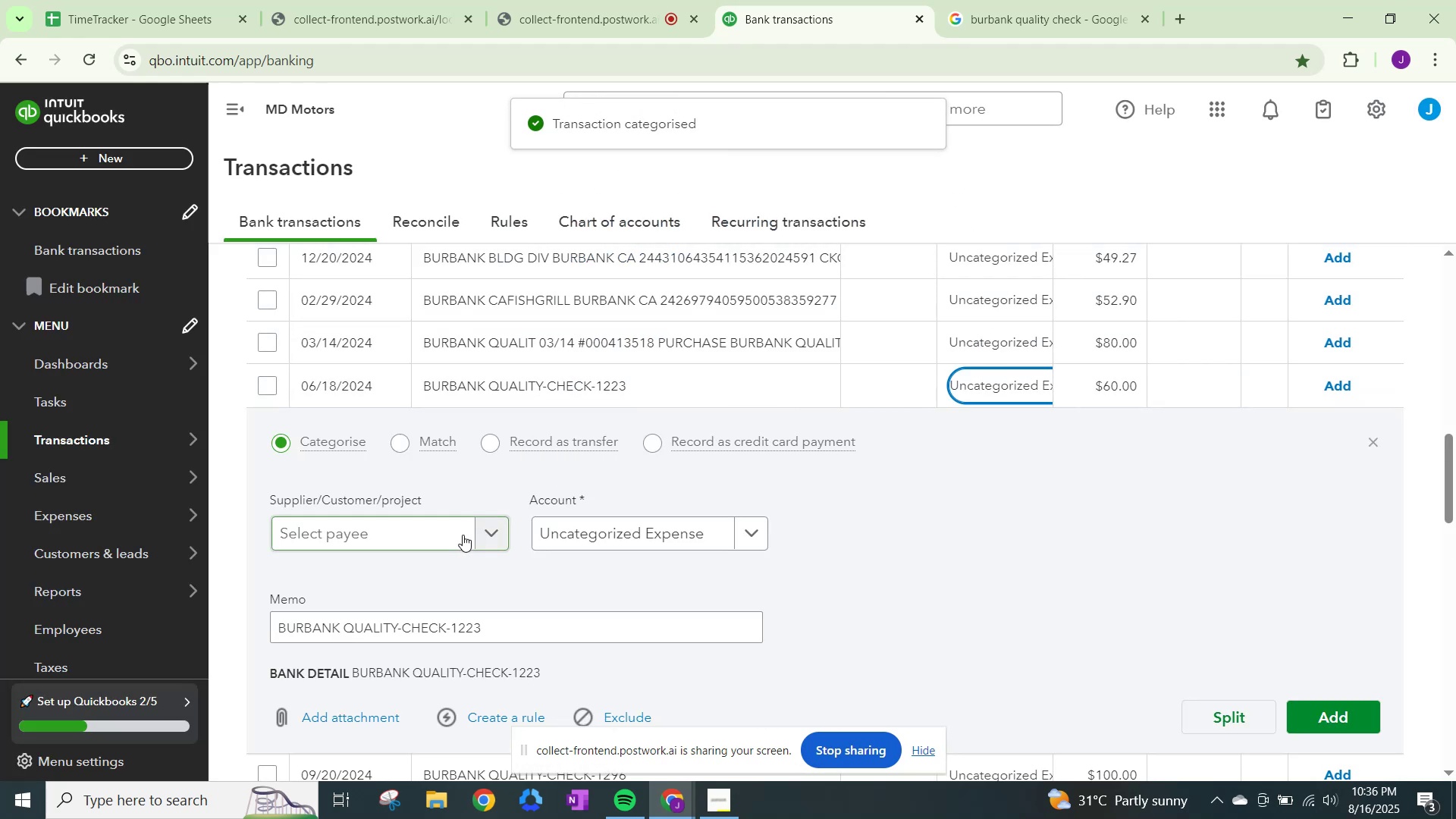 
left_click([463, 535])
 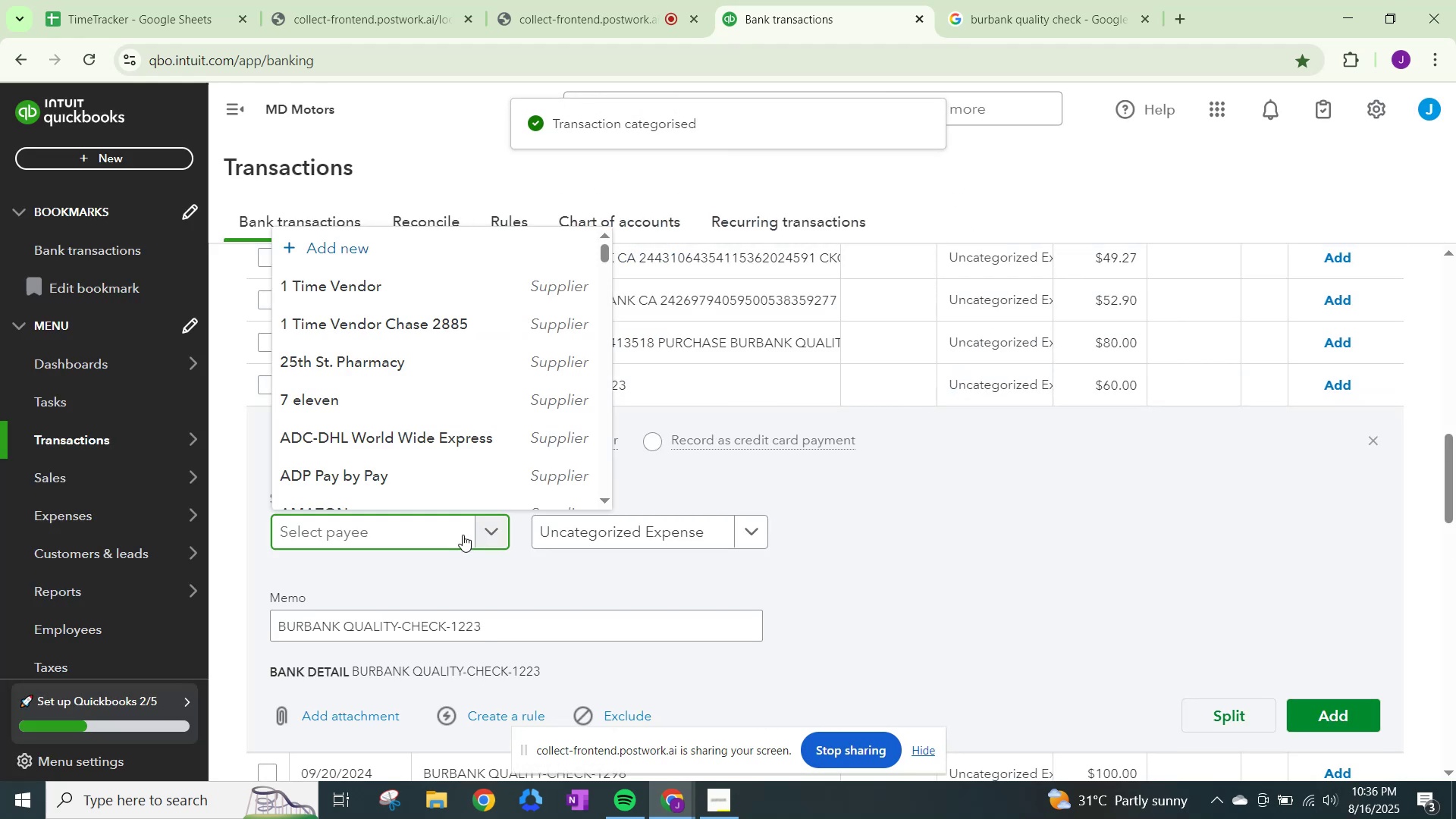 
type(burbak)
key(Backspace)
type(nk)
 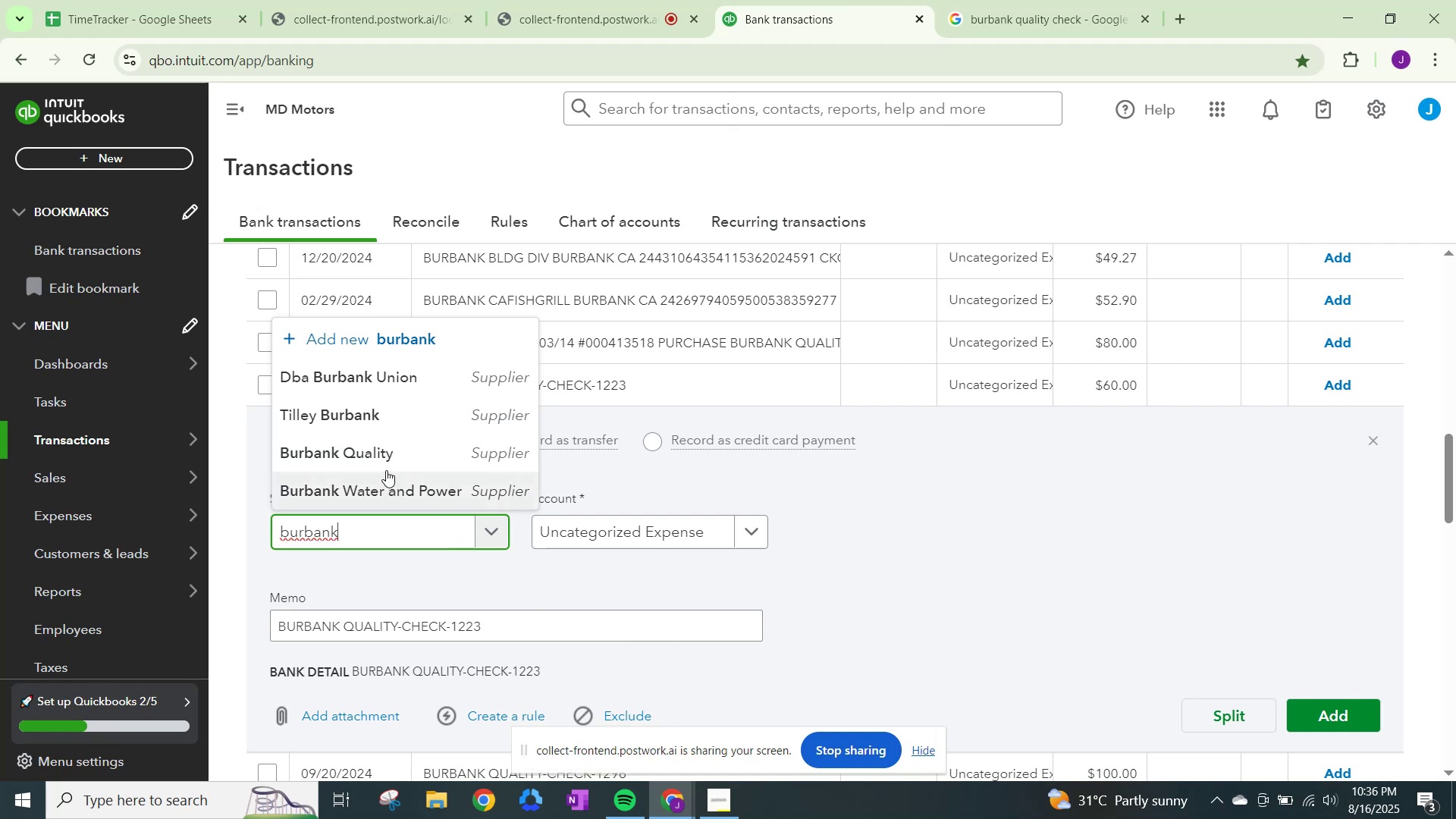 
left_click([384, 466])
 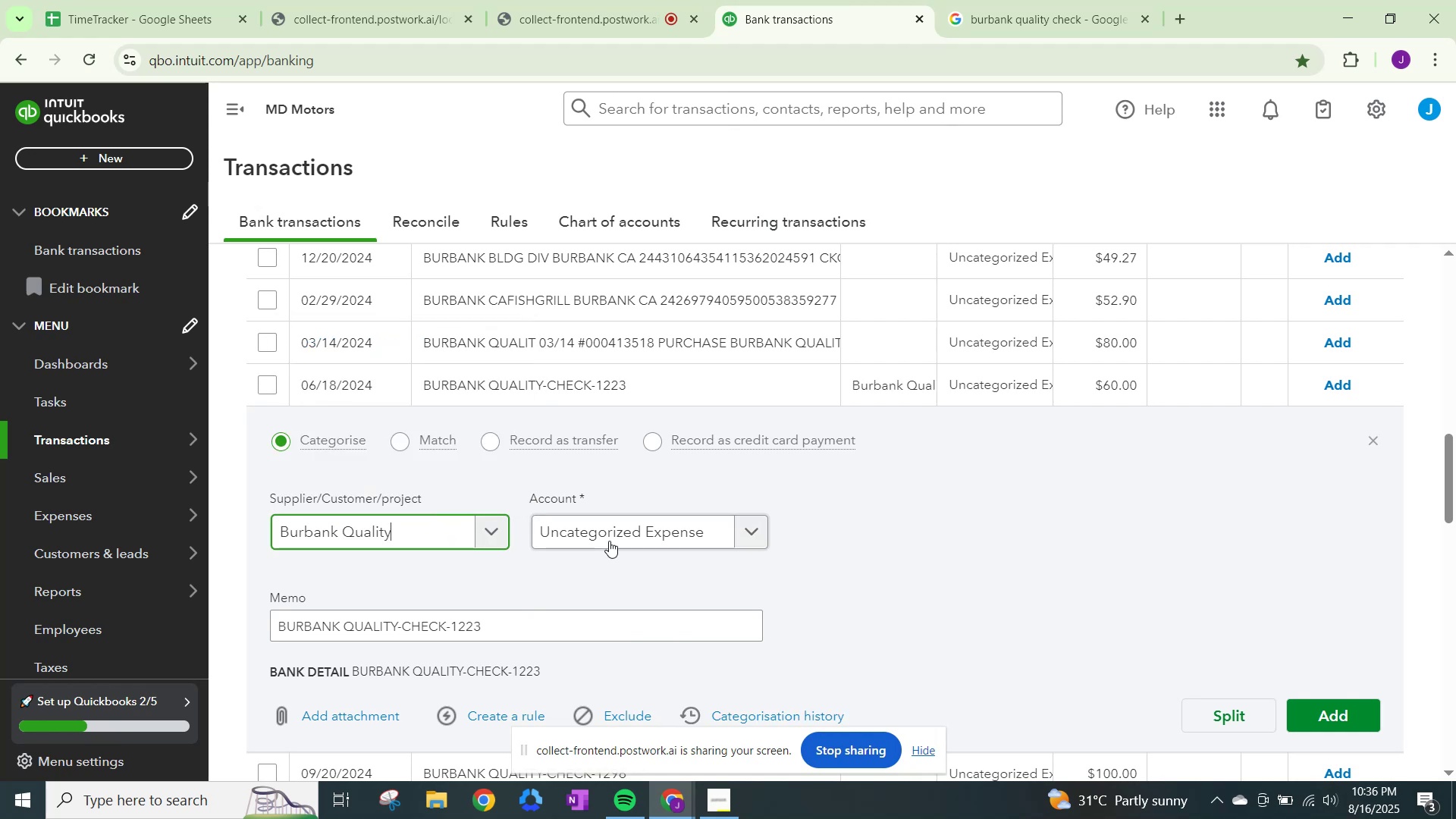 
left_click([610, 538])
 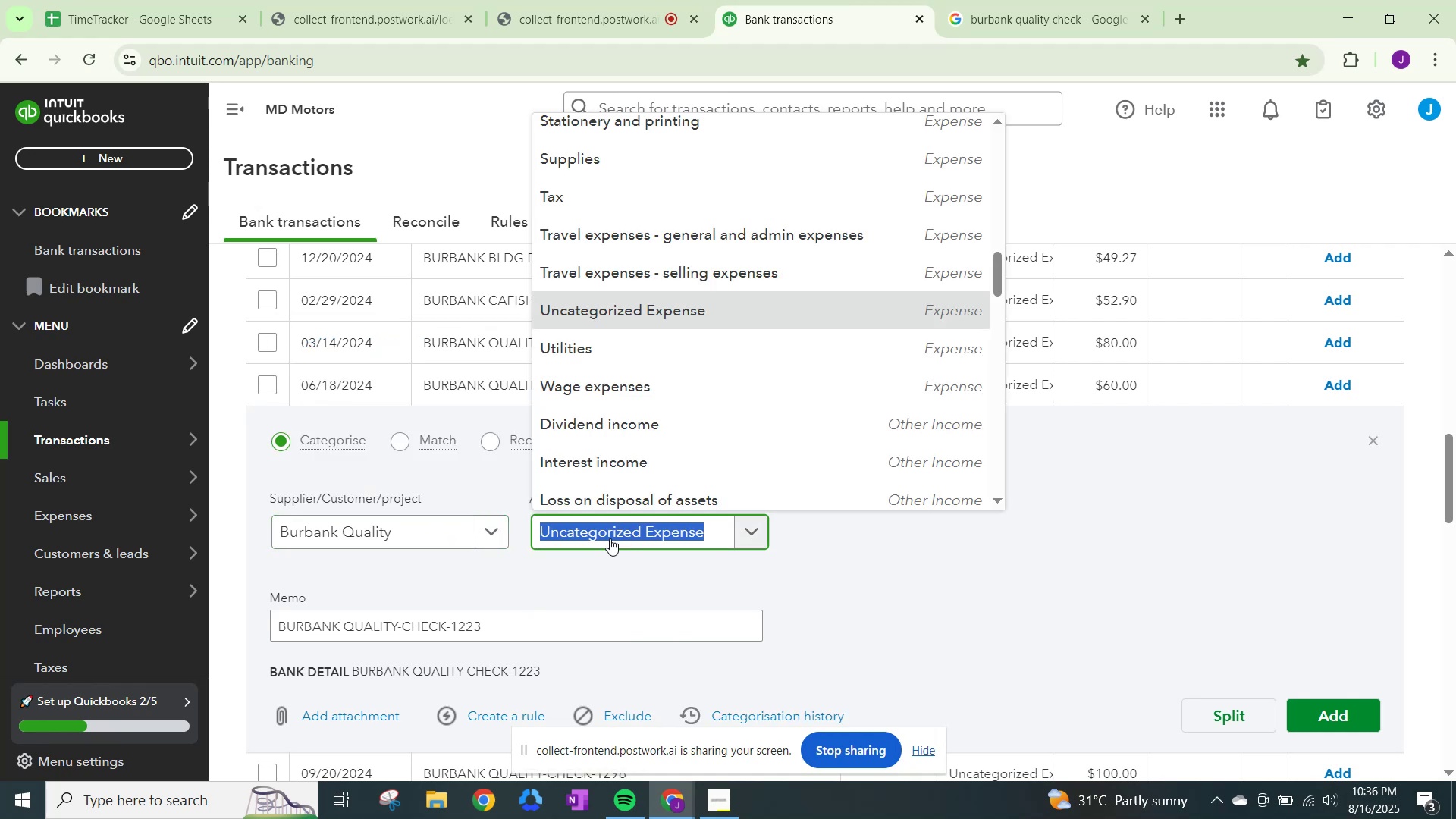 
type(other)
 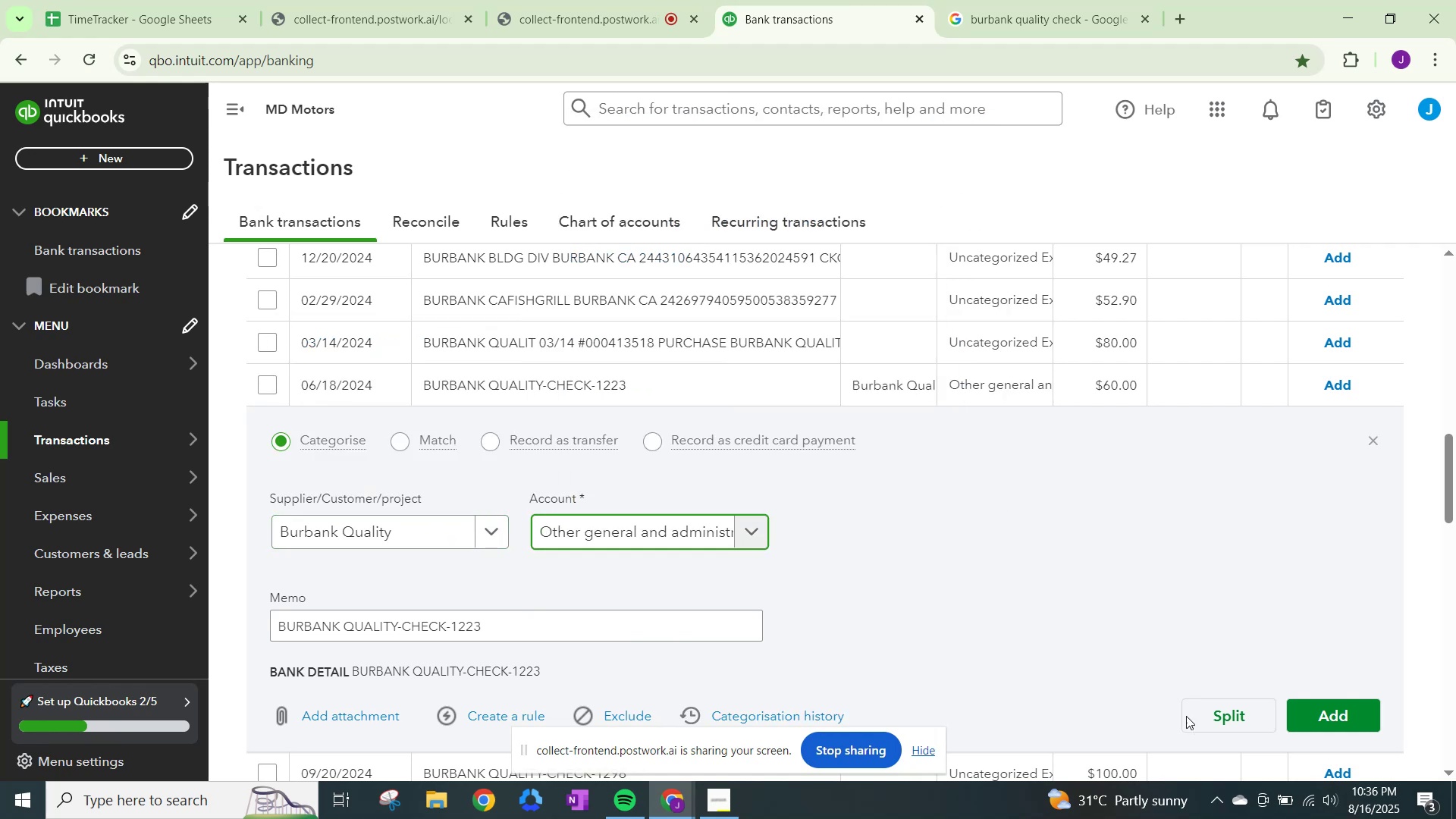 
left_click([1320, 717])
 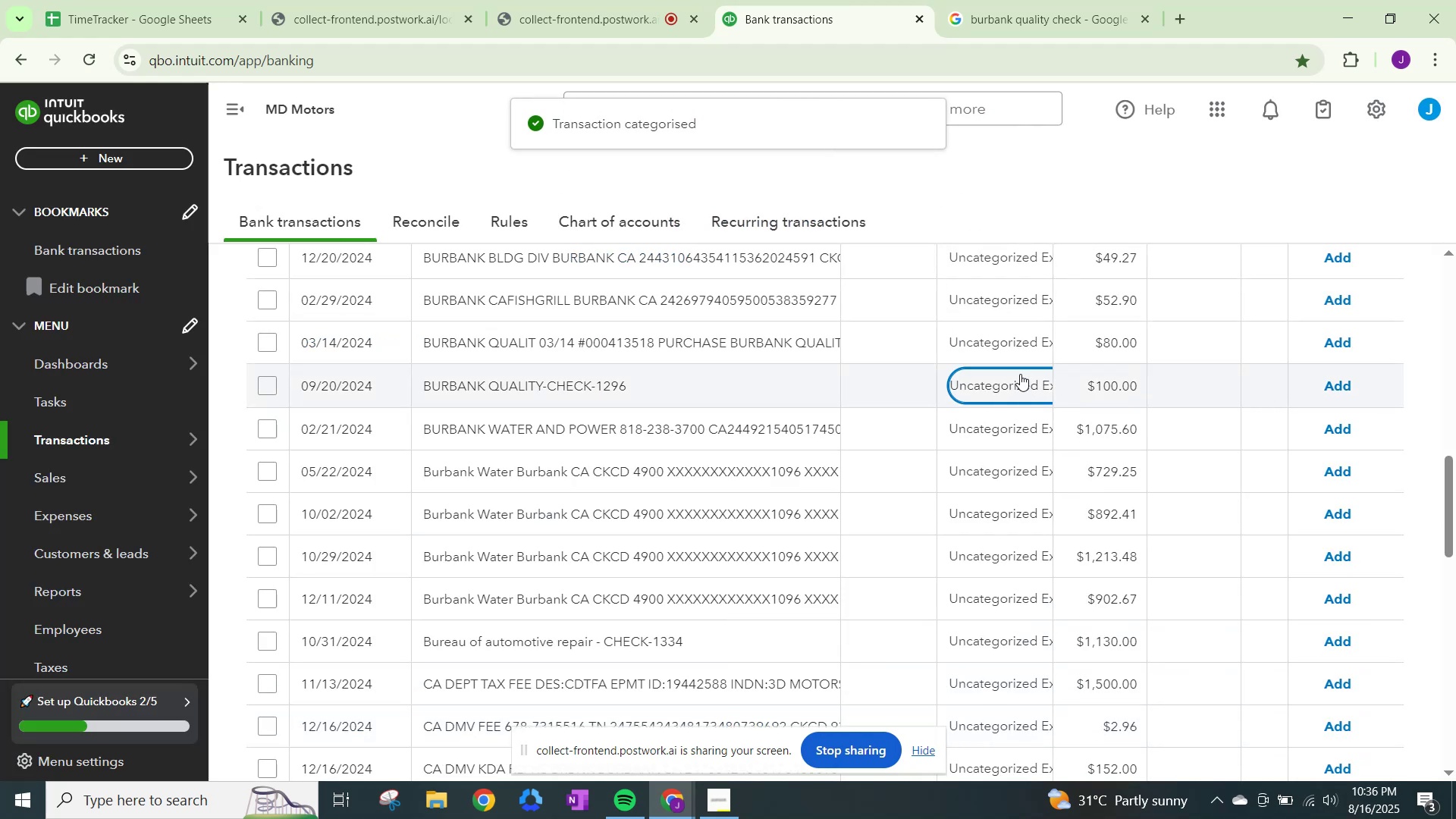 
left_click([425, 535])
 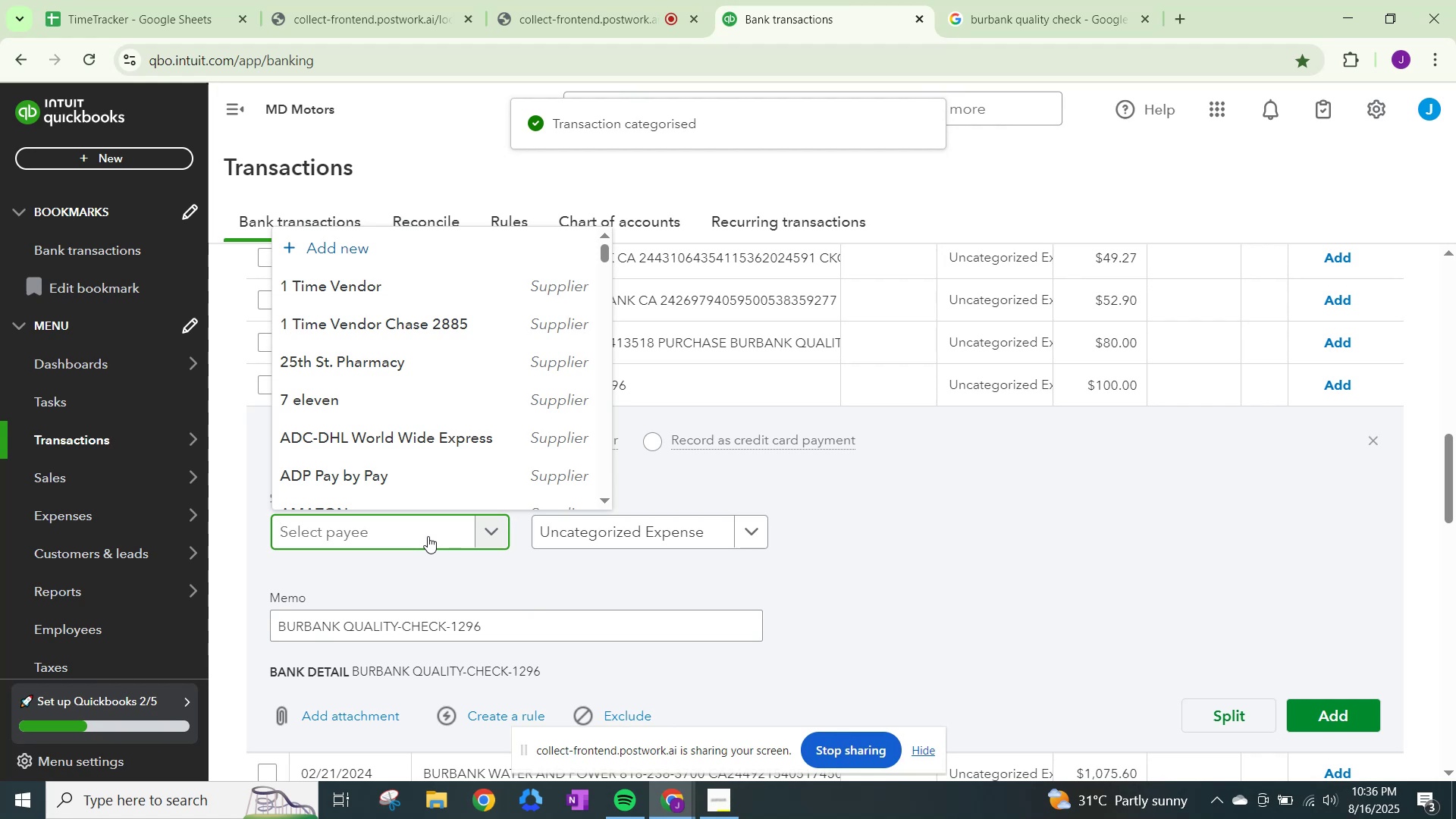 
type(burbank)
 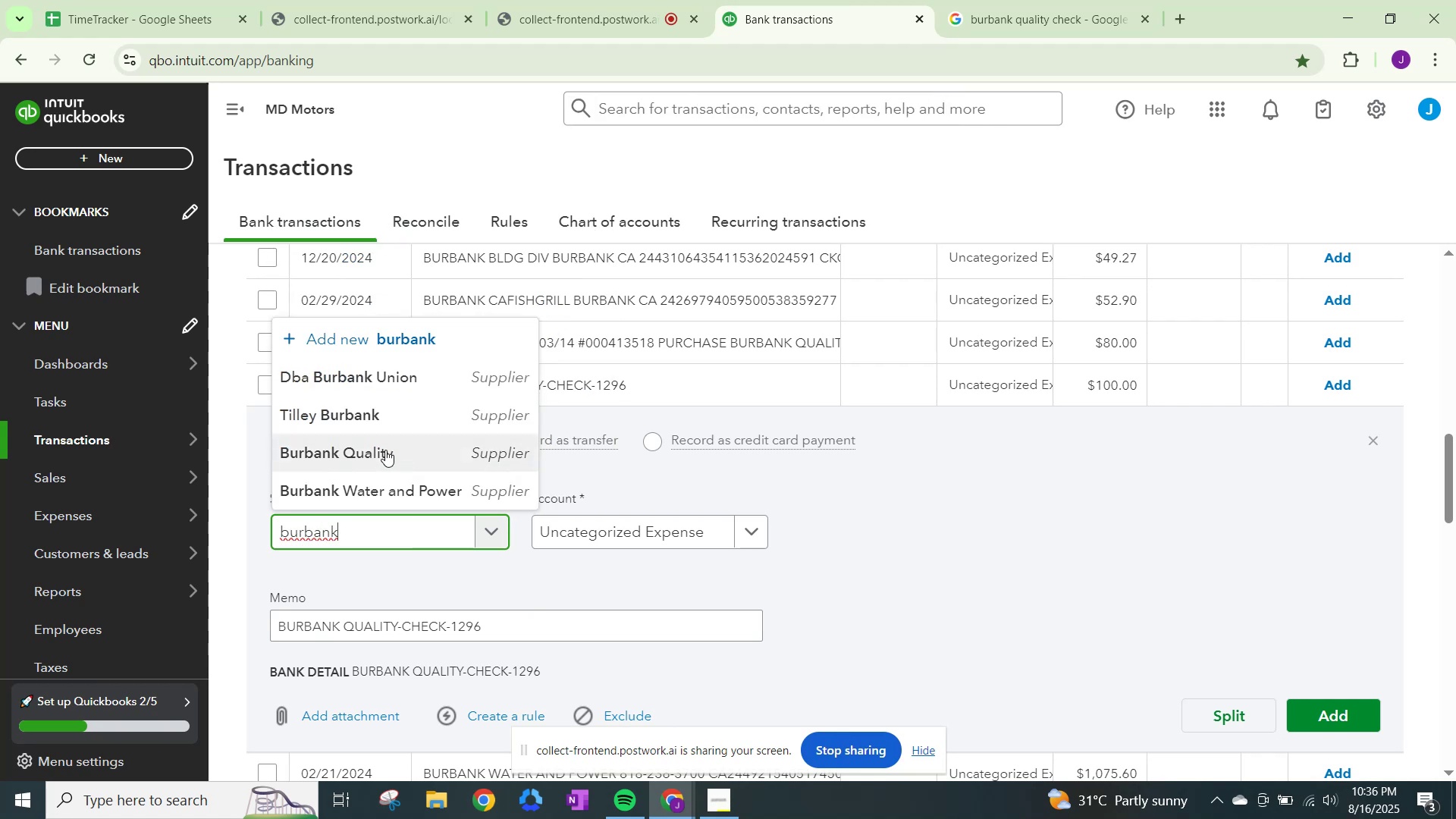 
left_click([385, 450])
 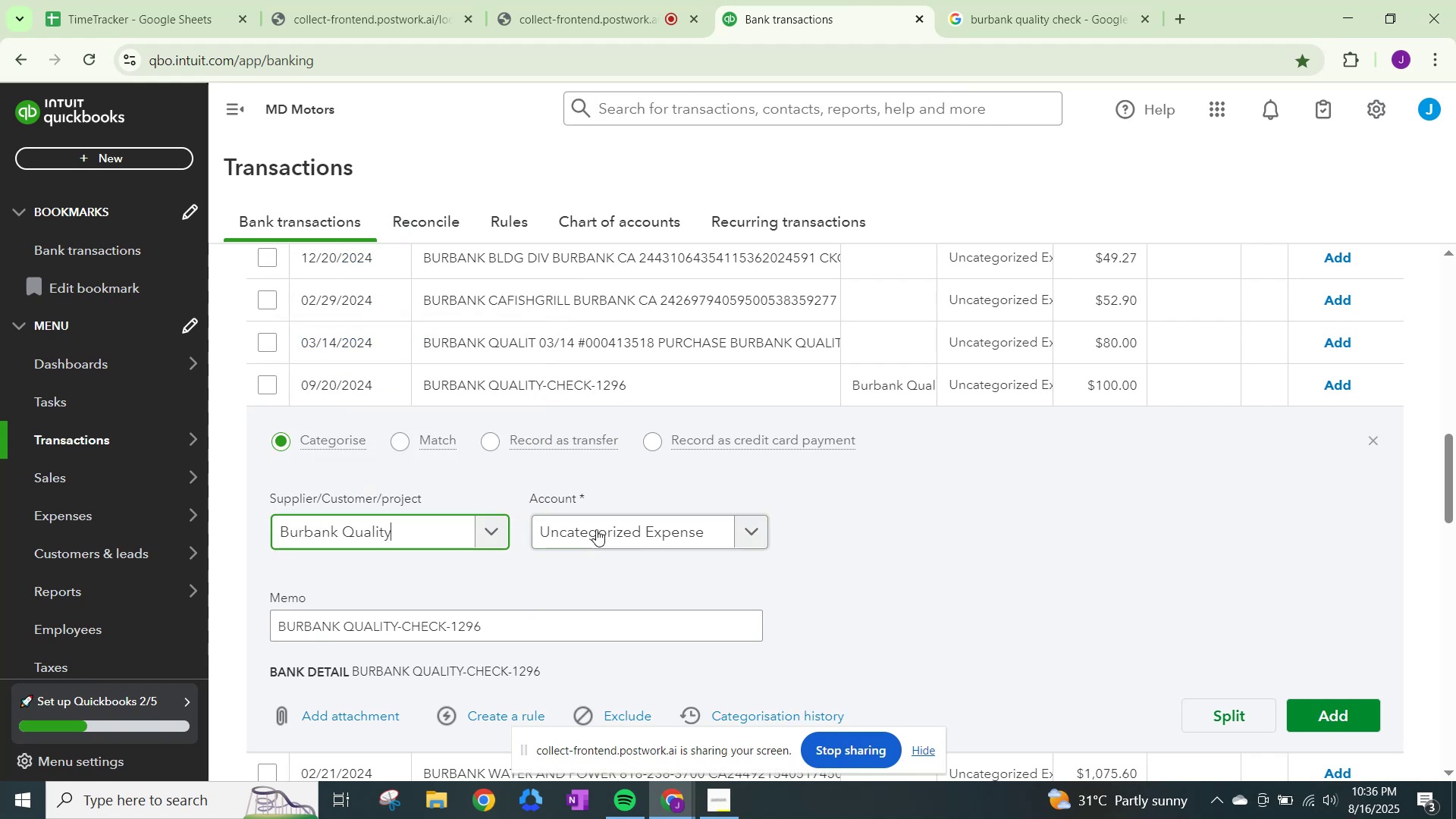 
left_click([596, 529])
 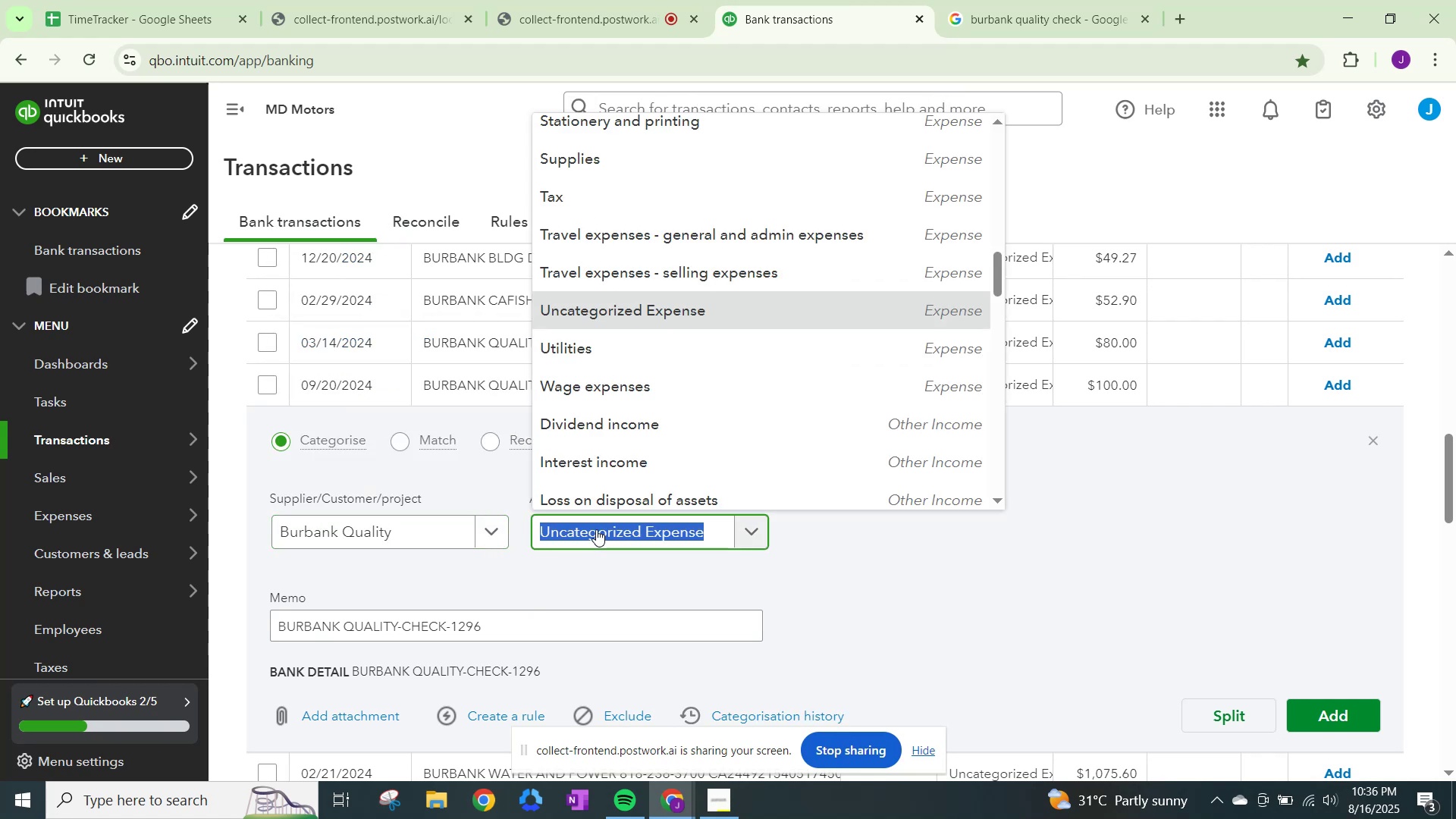 
type(other)
 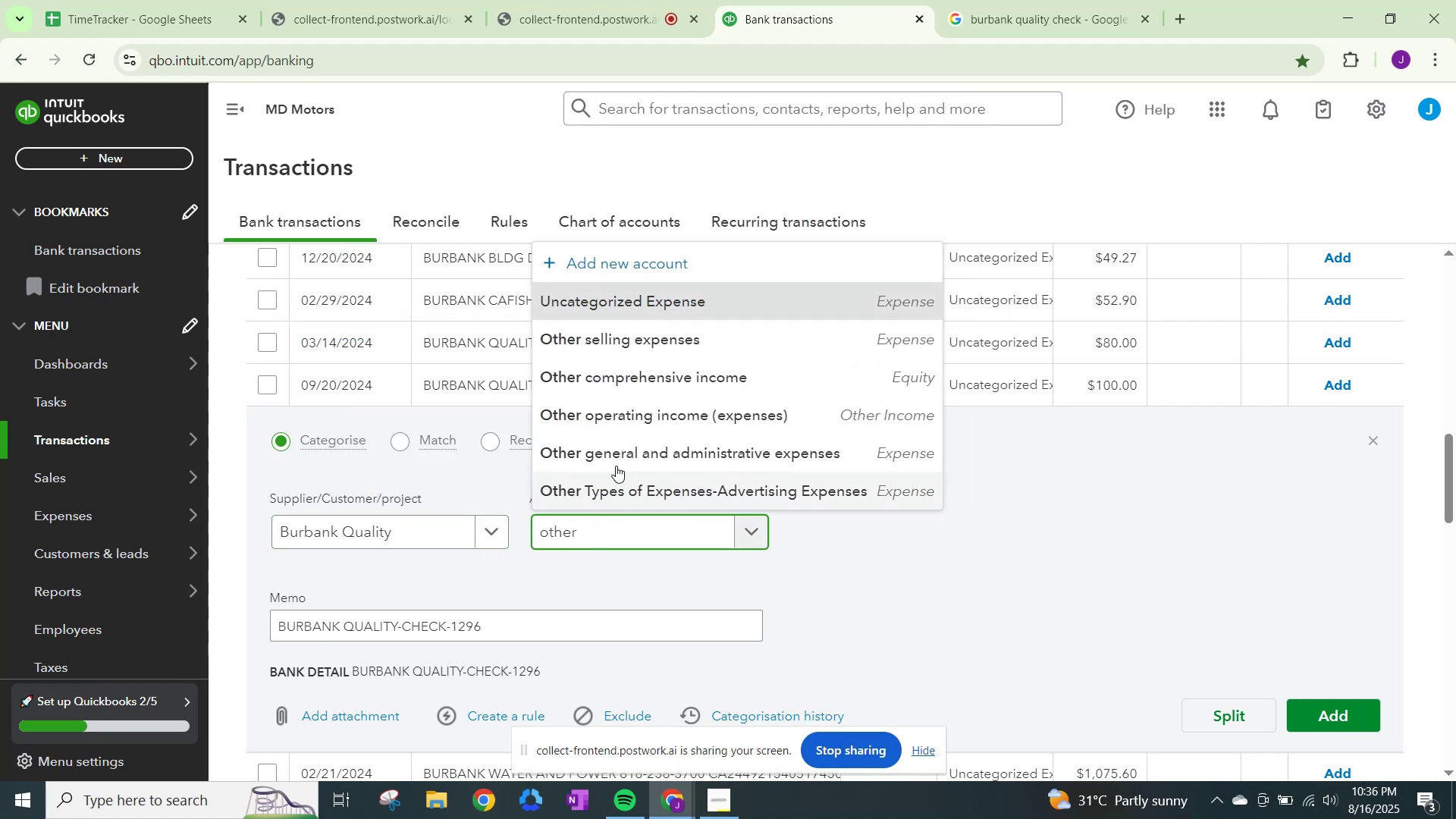 
left_click([623, 457])
 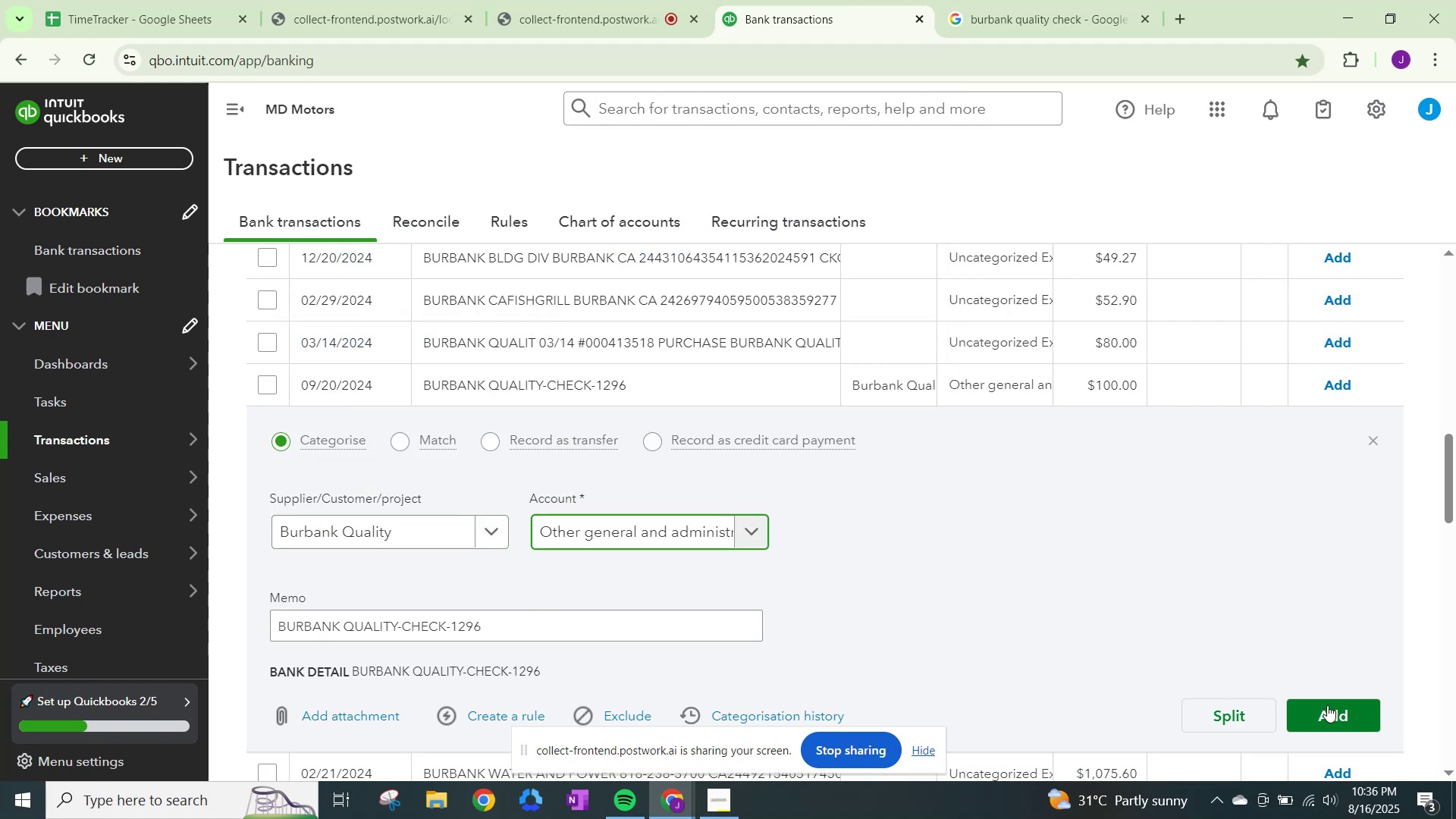 
left_click([1327, 705])
 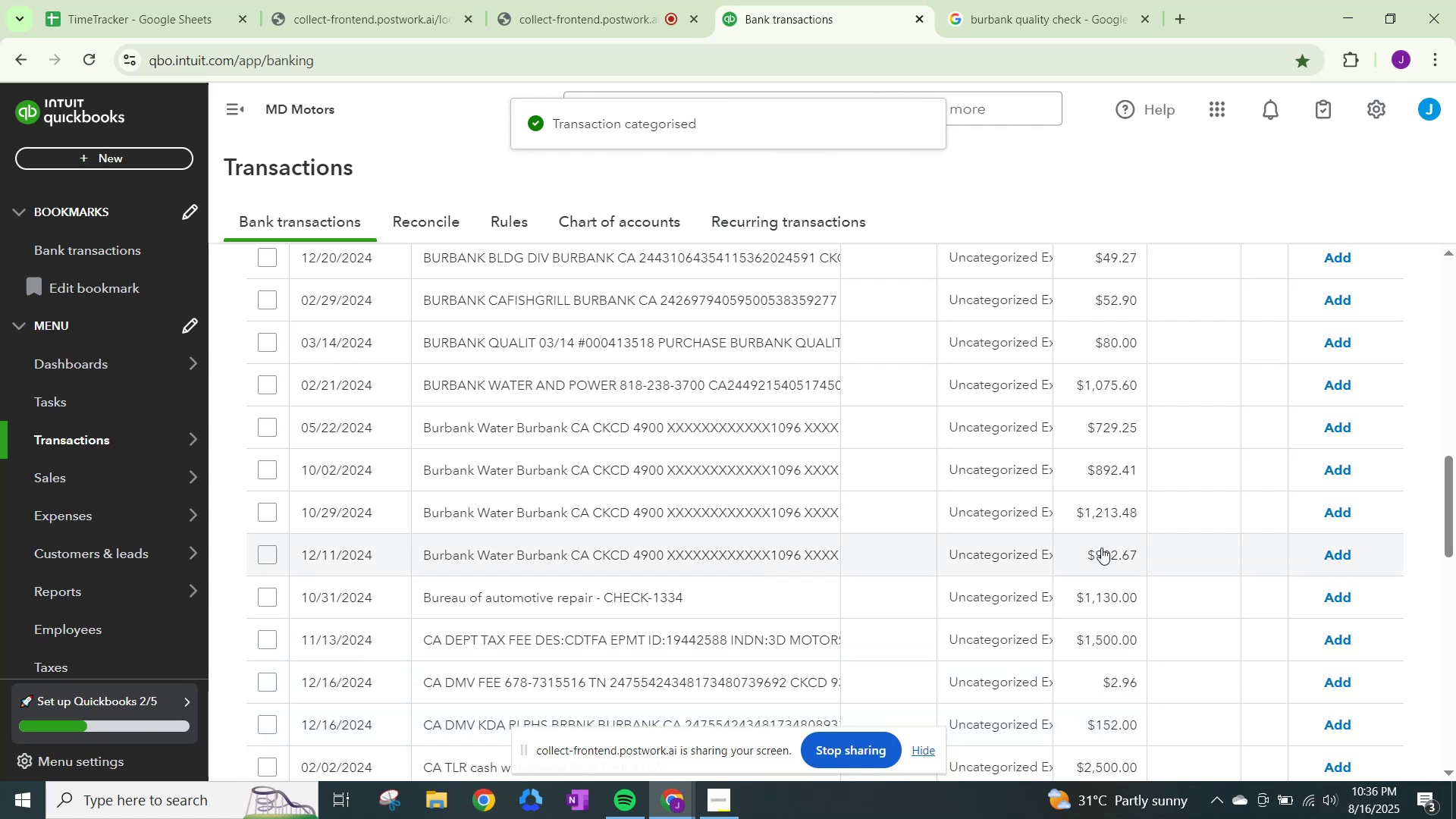 
wait(6.36)
 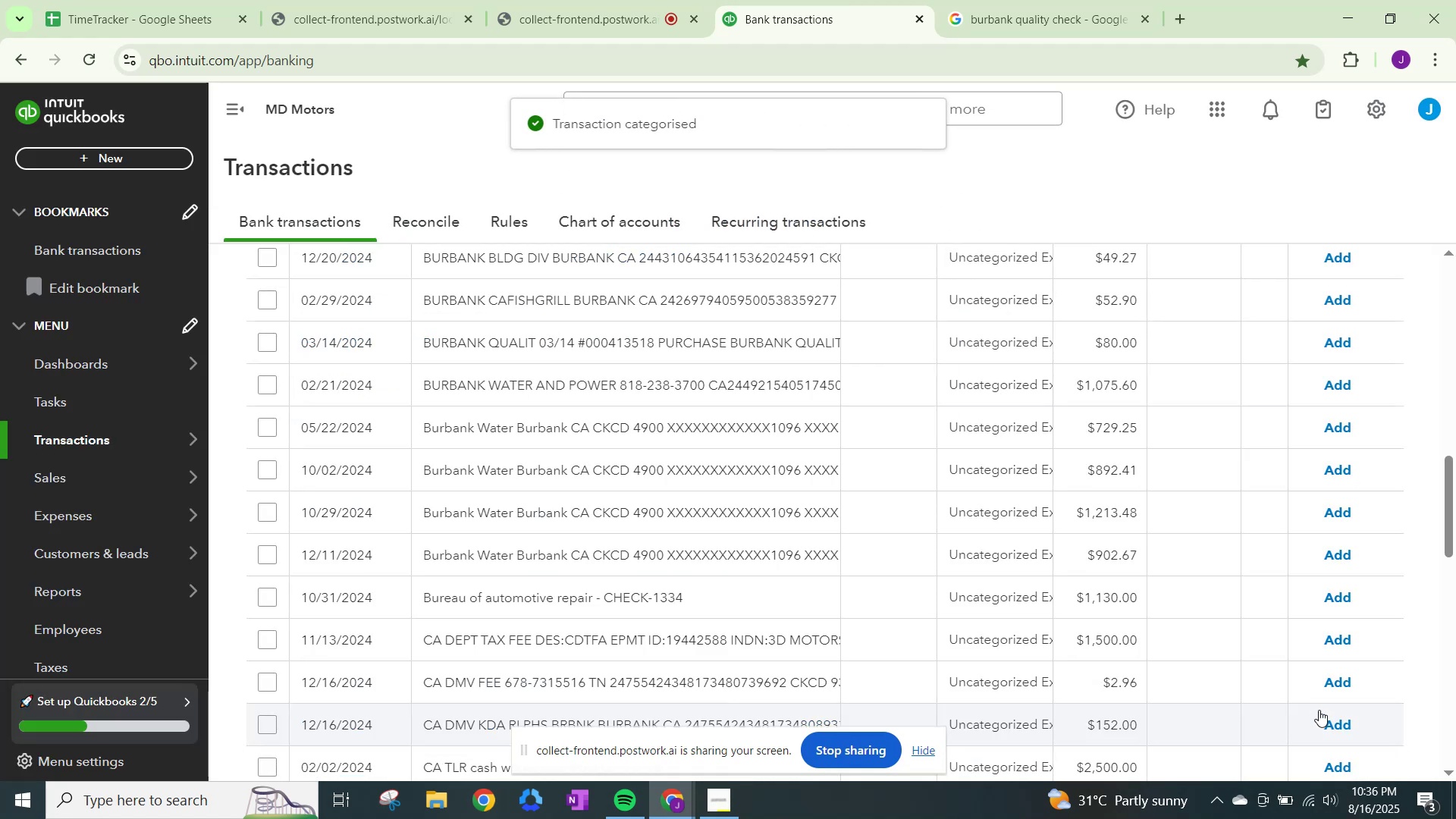 
left_click([988, 334])
 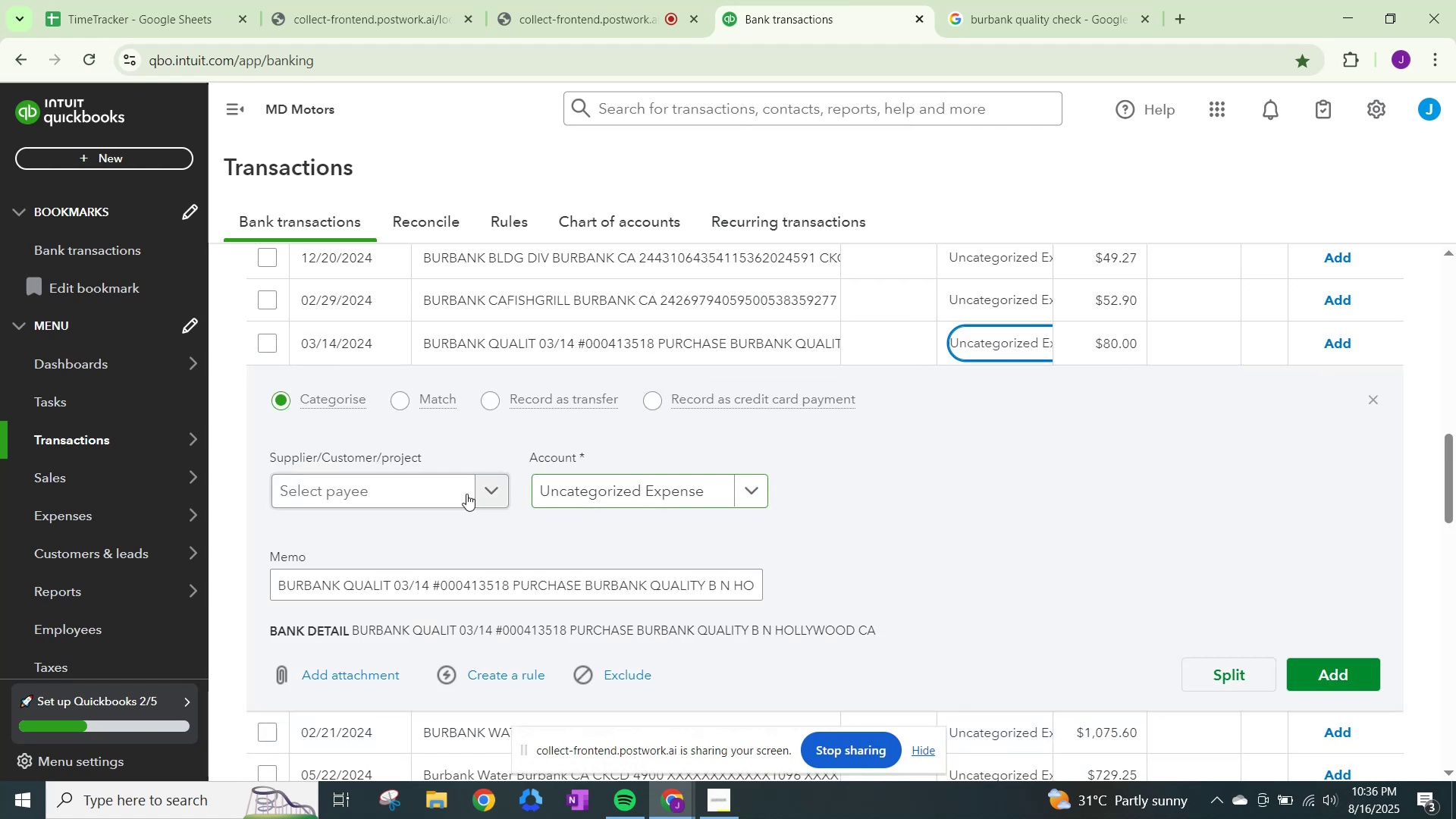 
left_click([441, 500])
 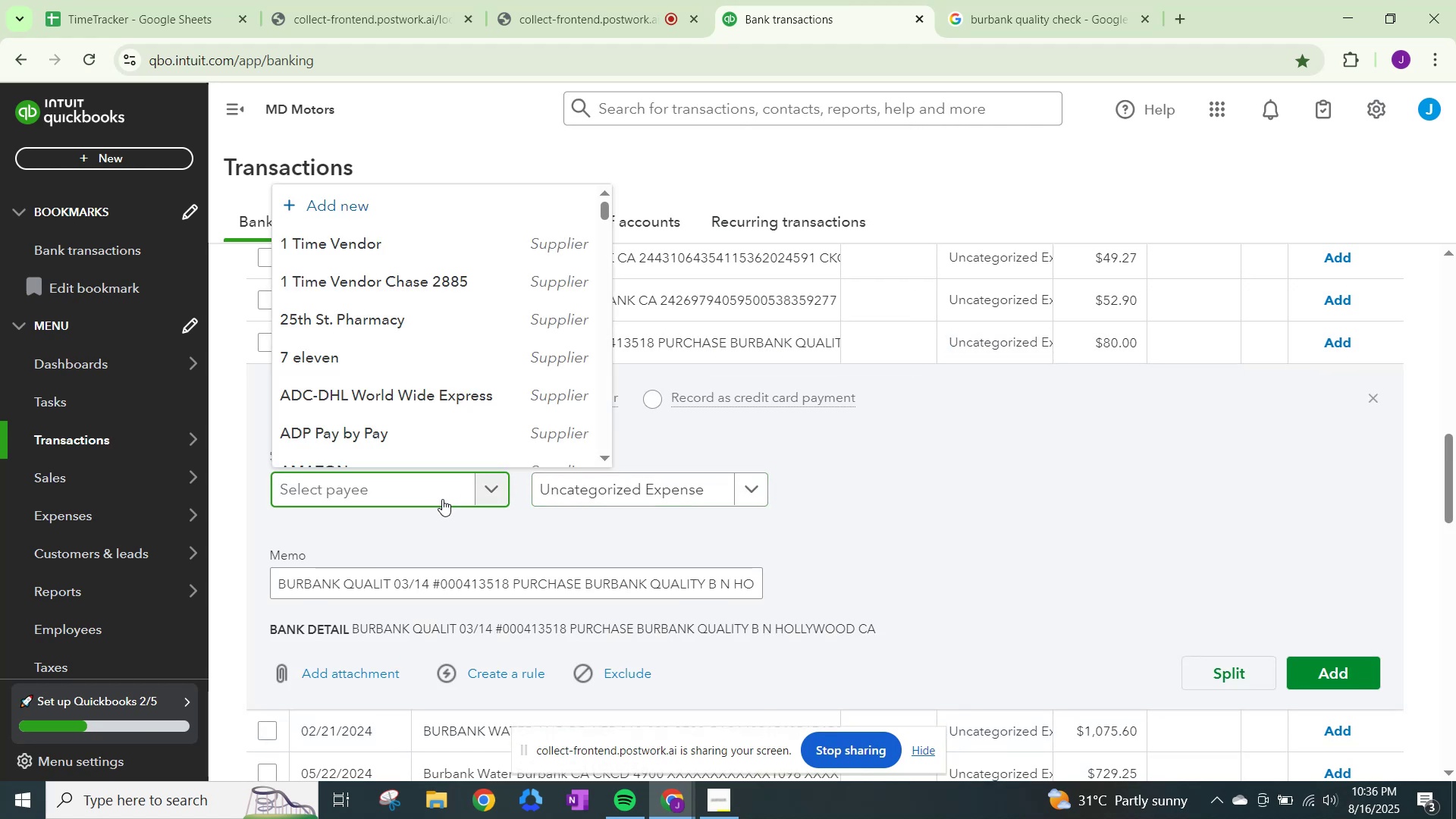 
type(burbank)
 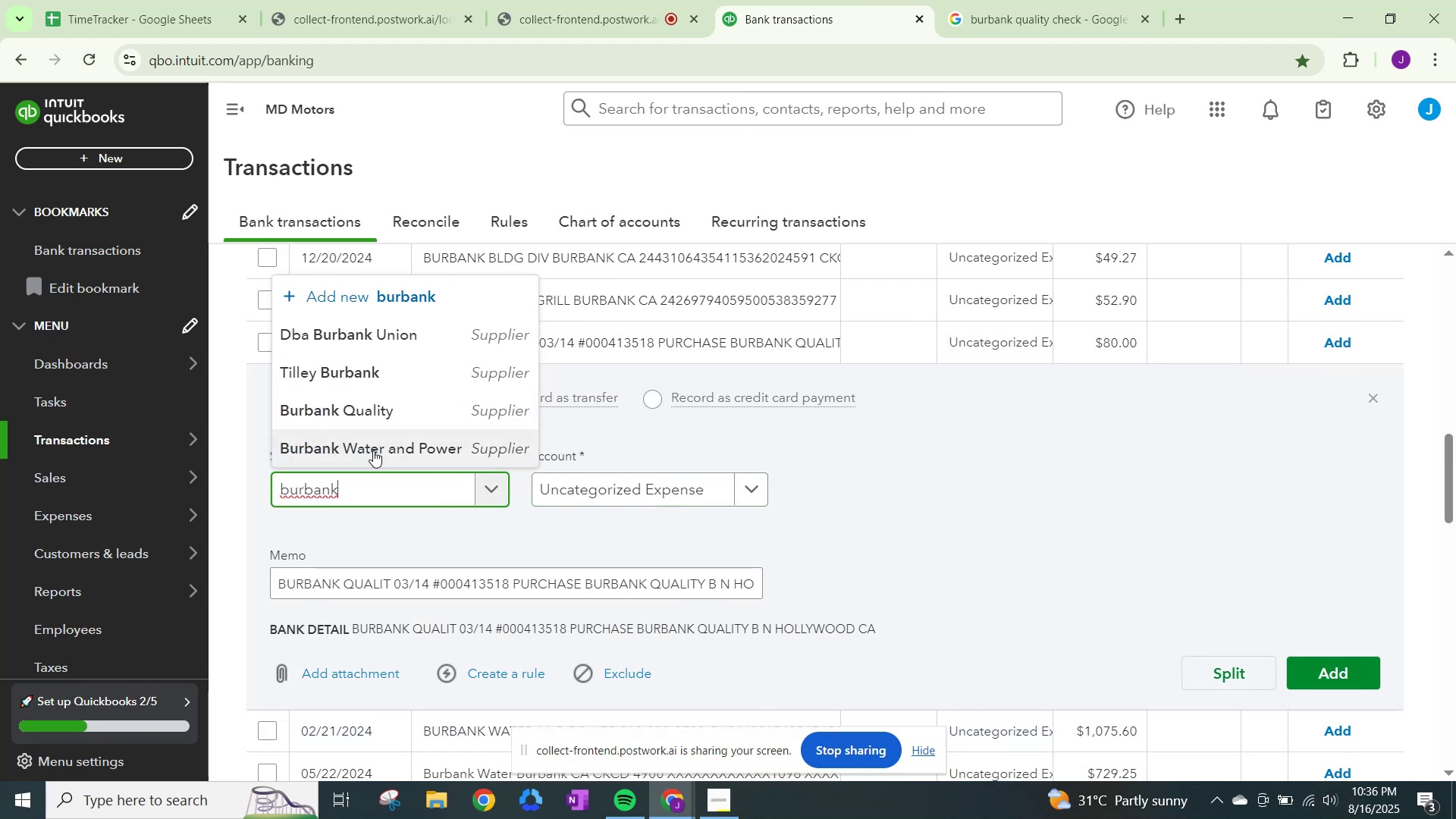 
left_click([370, 406])
 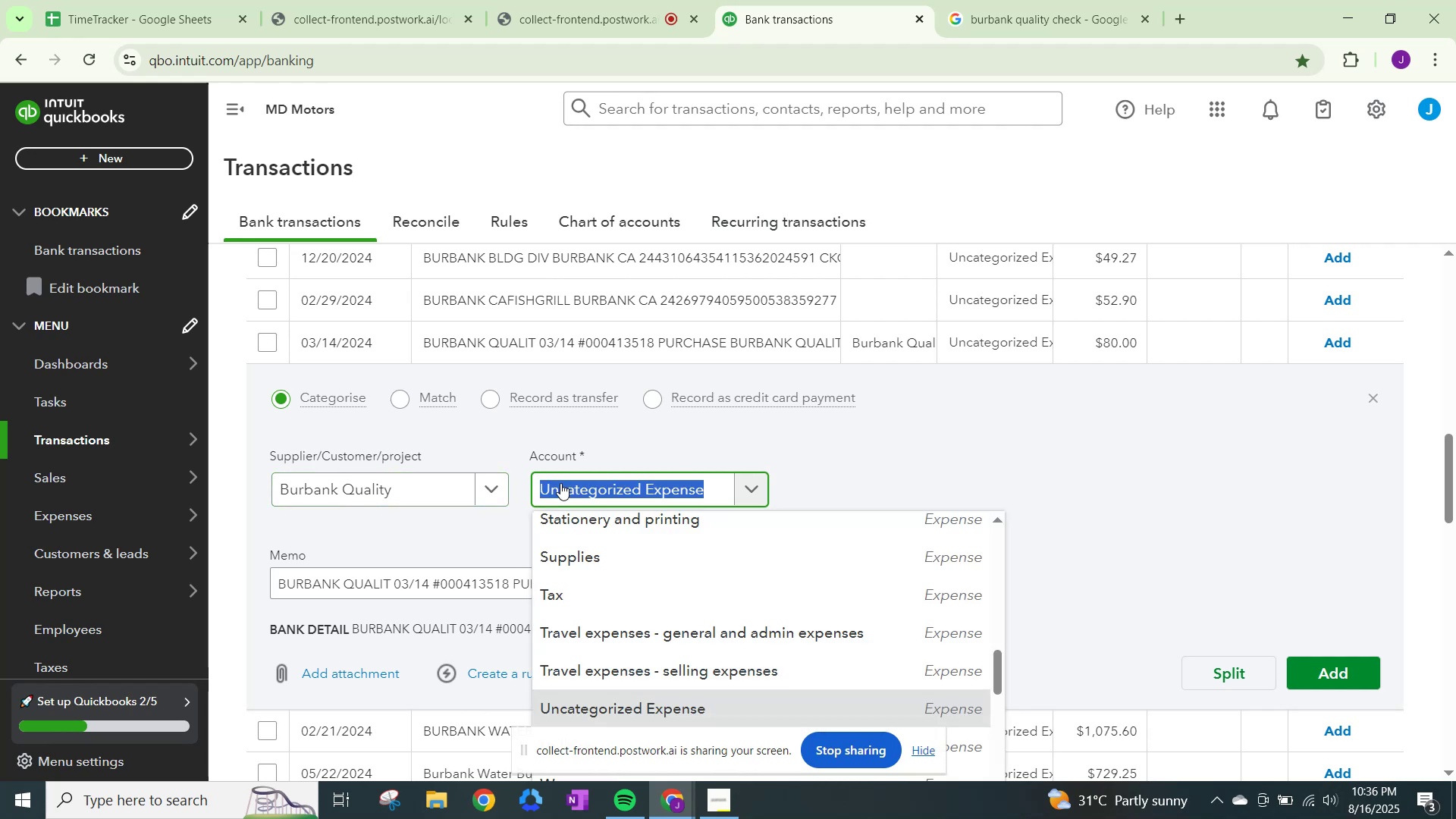 
type(other)
 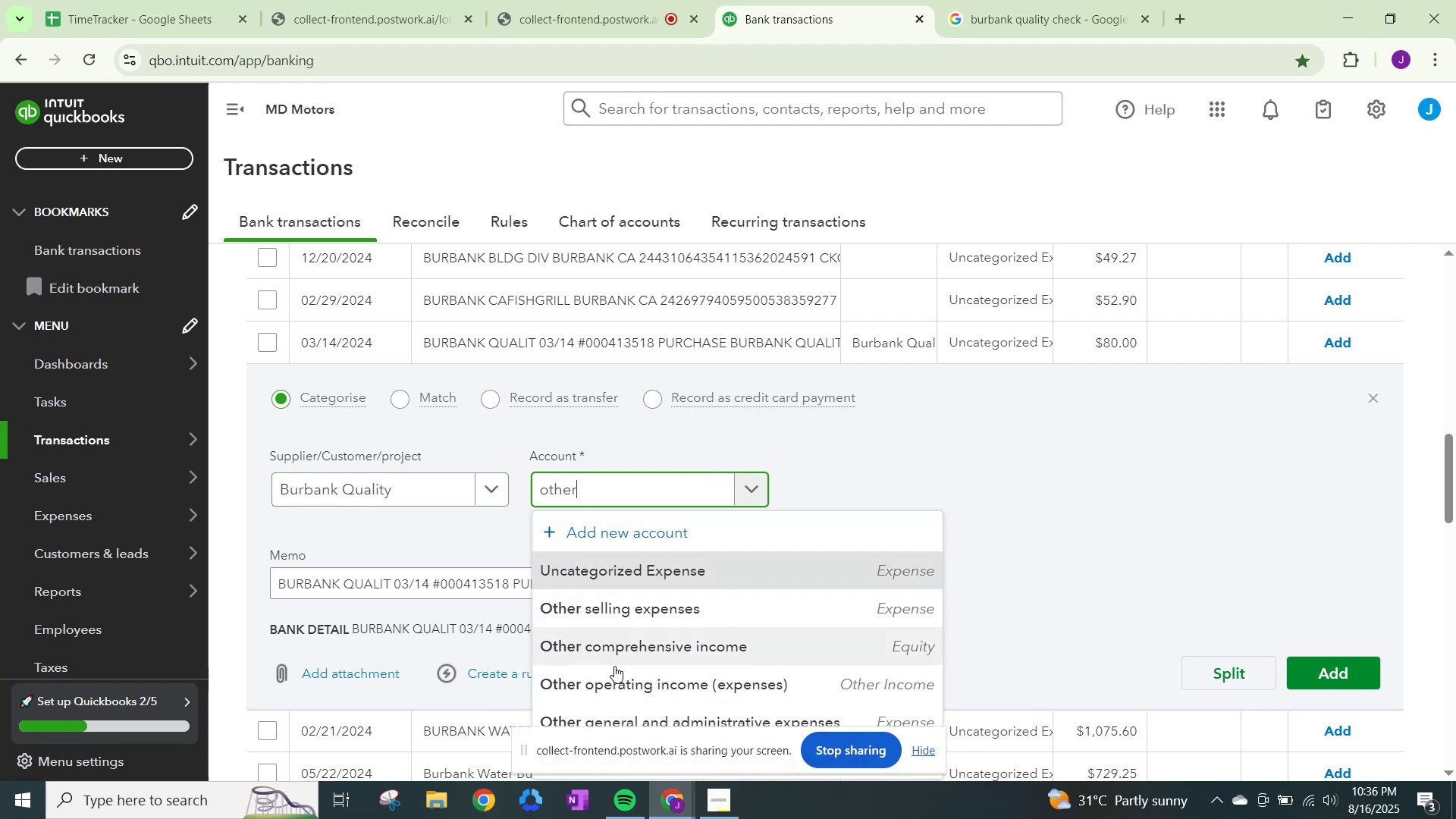 
scroll: coordinate [617, 673], scroll_direction: down, amount: 1.0
 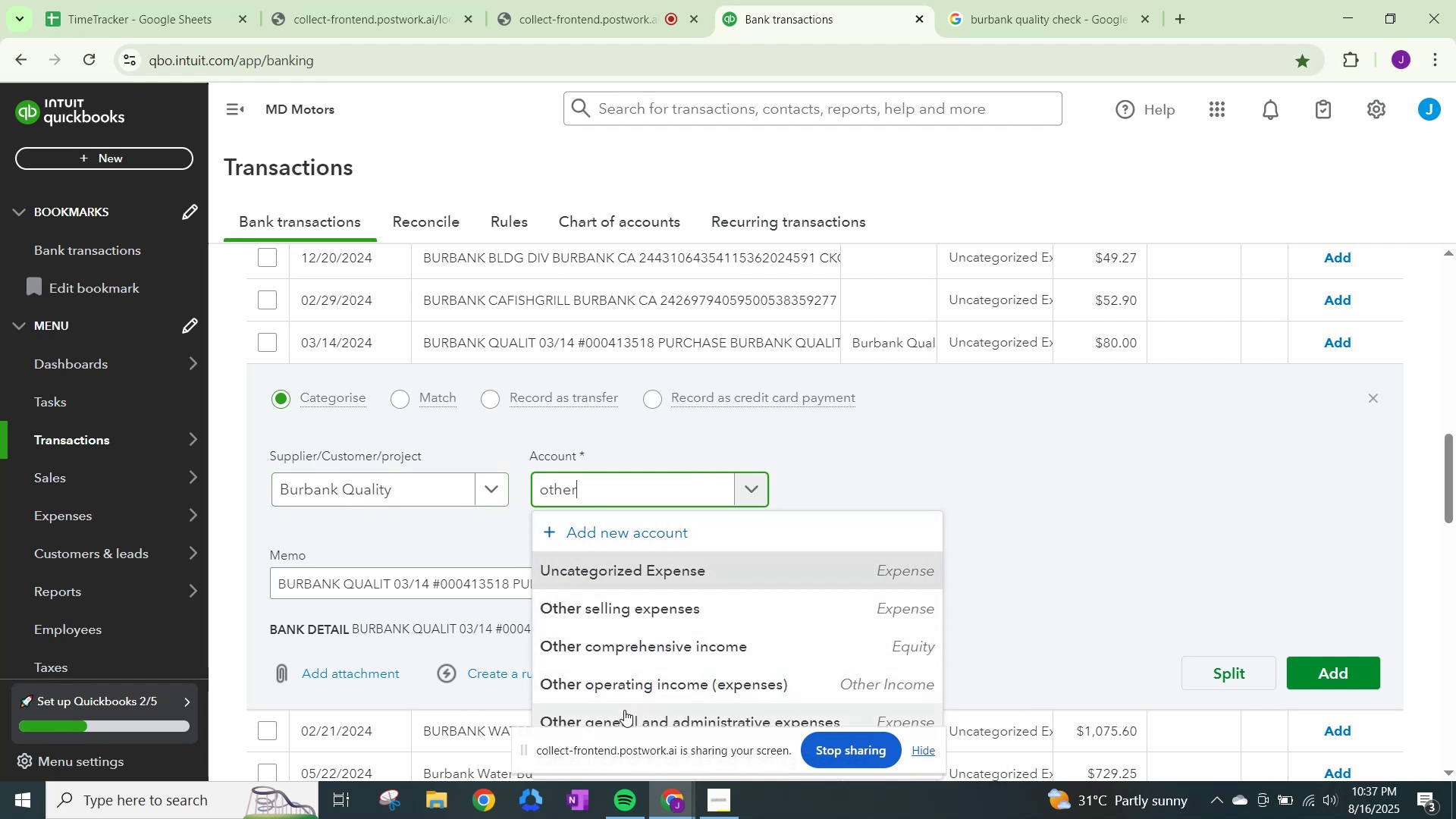 
left_click([626, 710])
 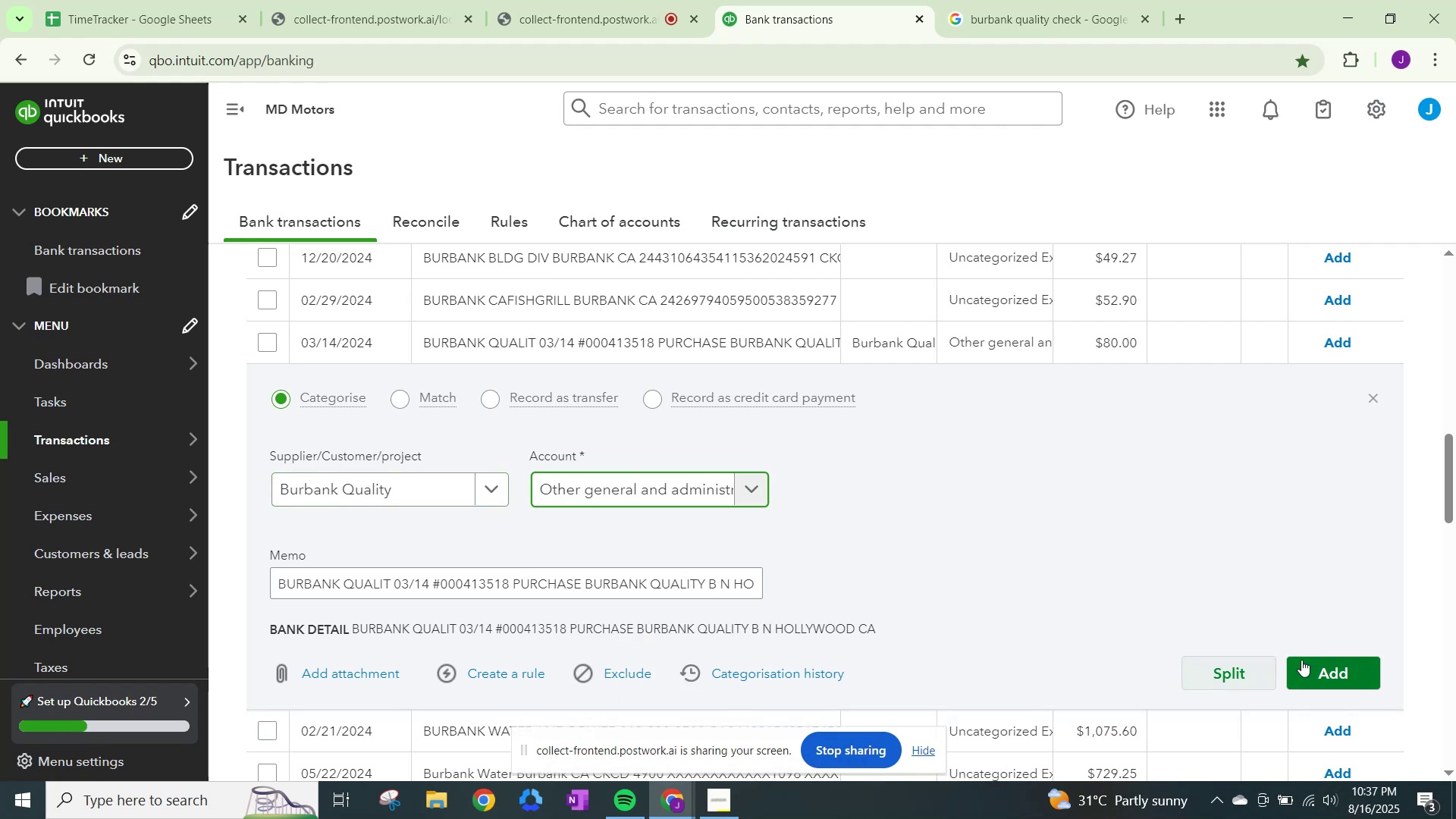 
left_click([1301, 660])
 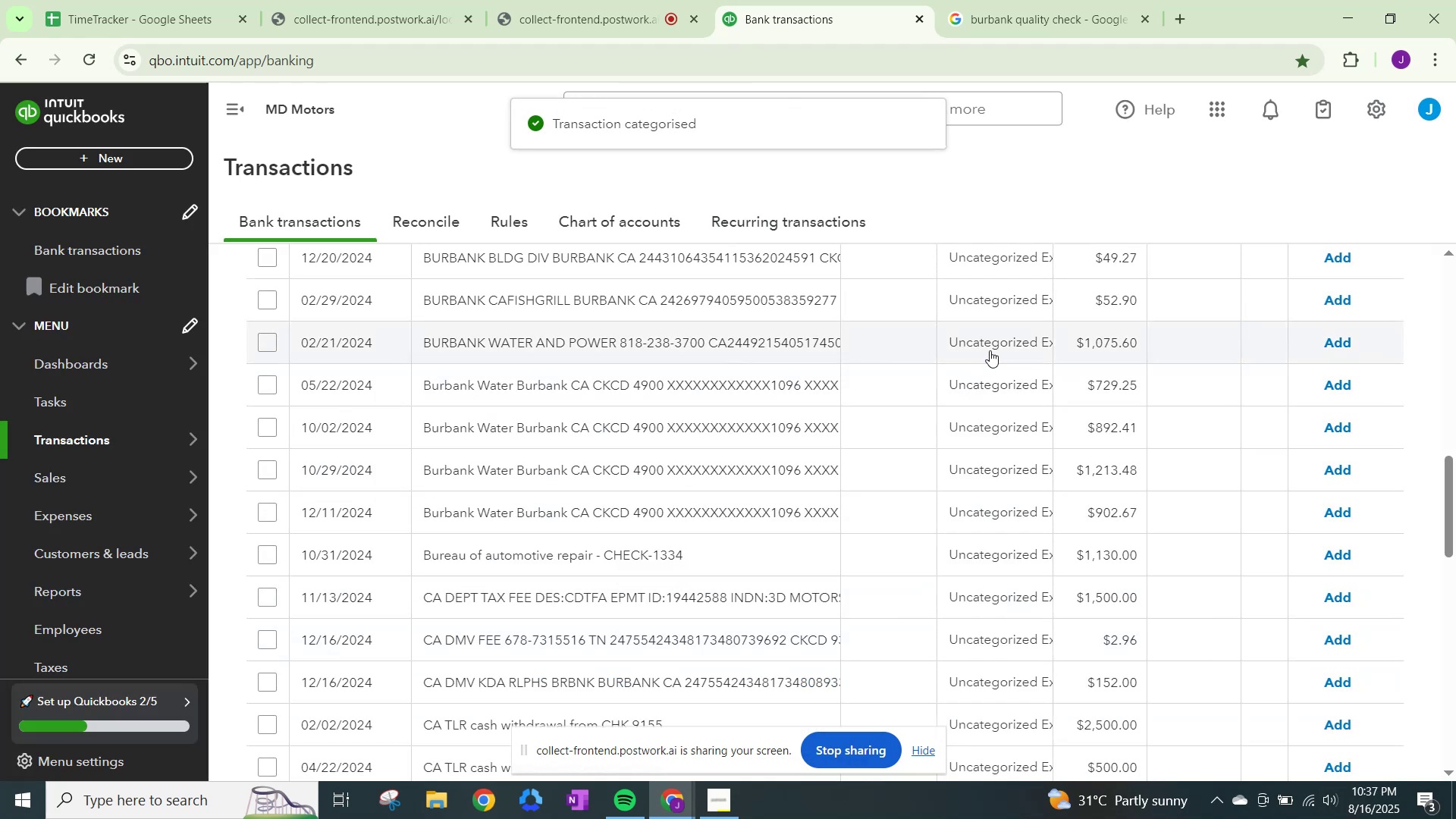 
left_click([990, 350])
 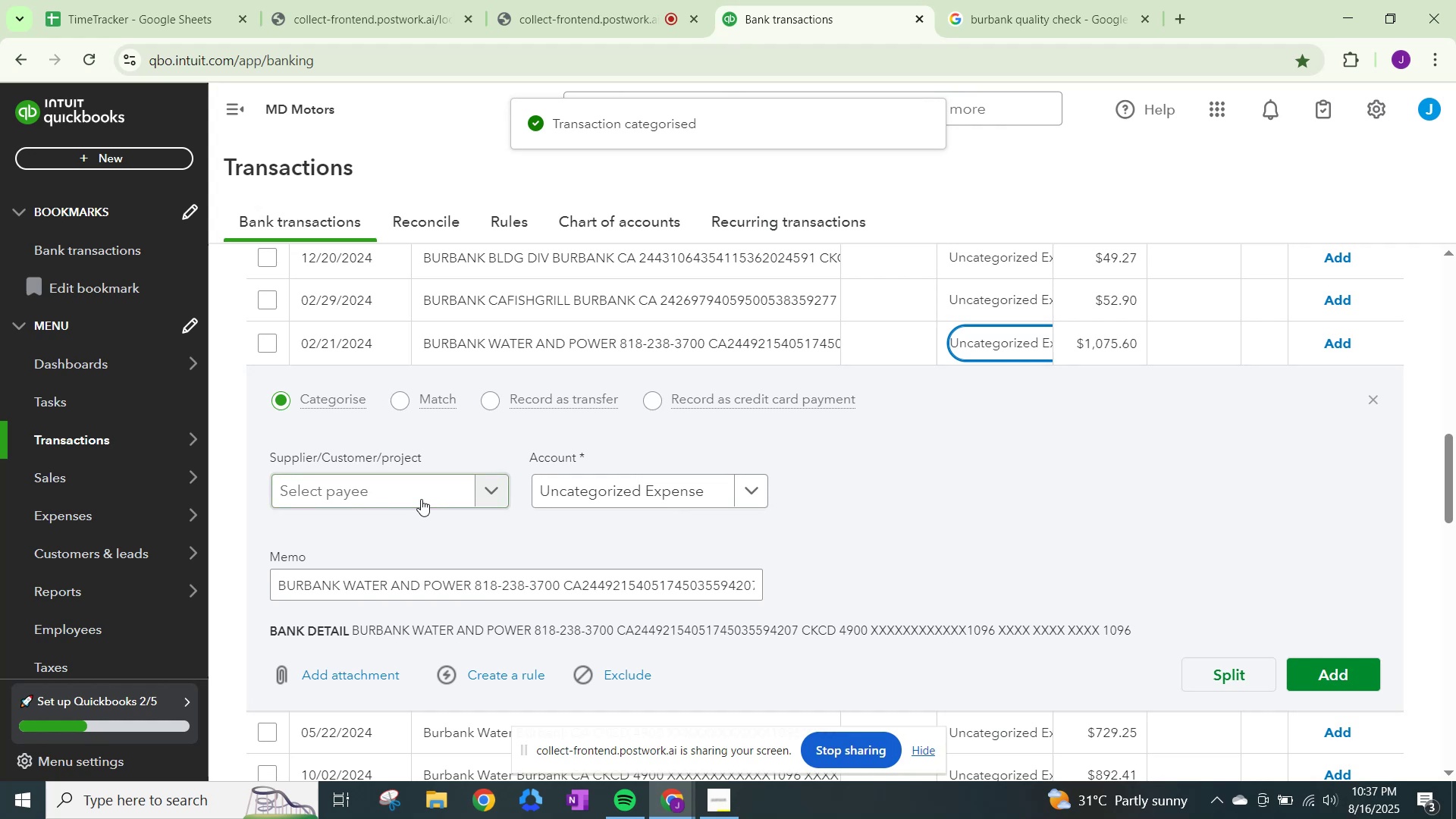 
left_click([424, 488])
 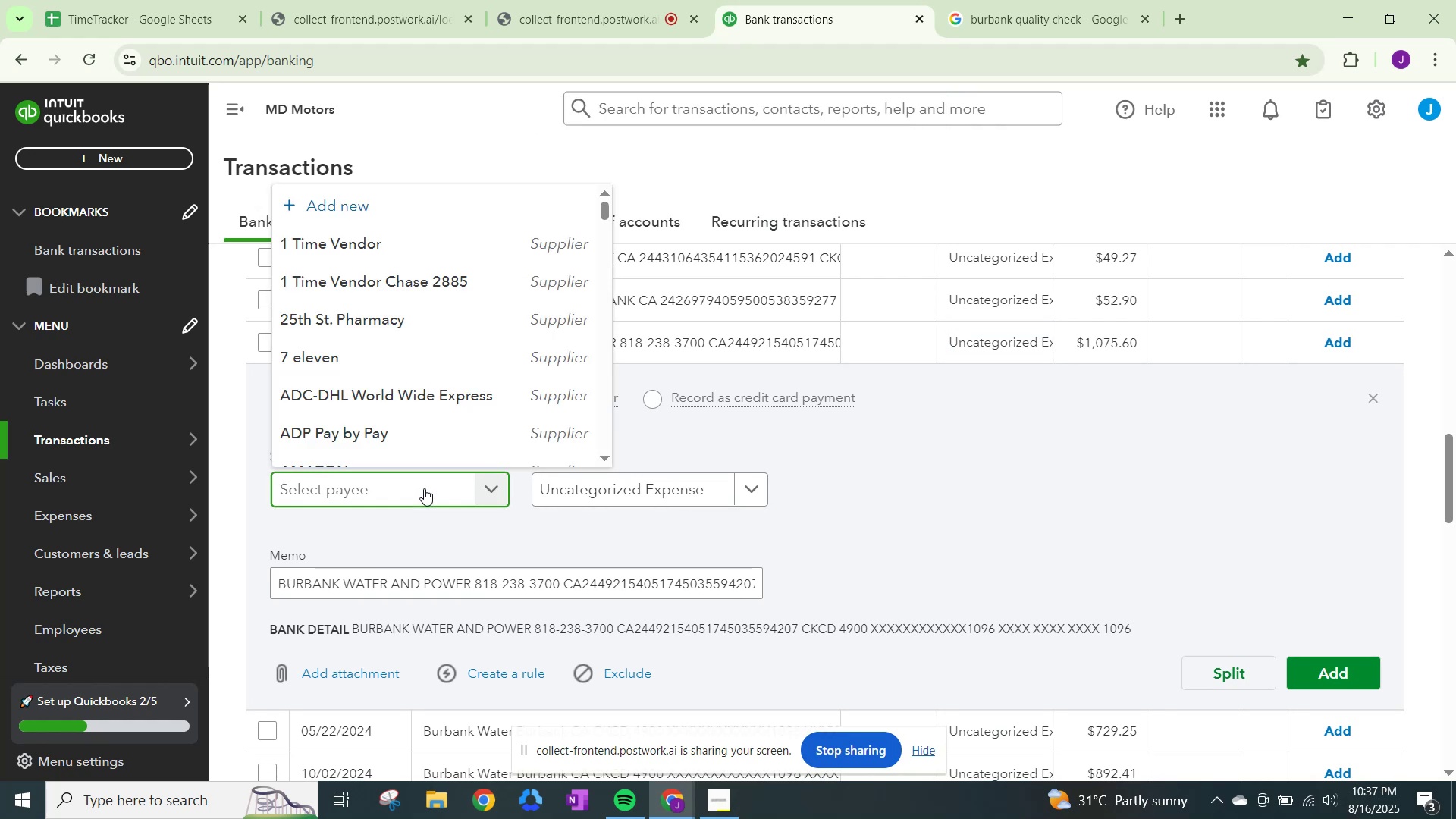 
type(water ab)
key(Backspace)
type(nd)
 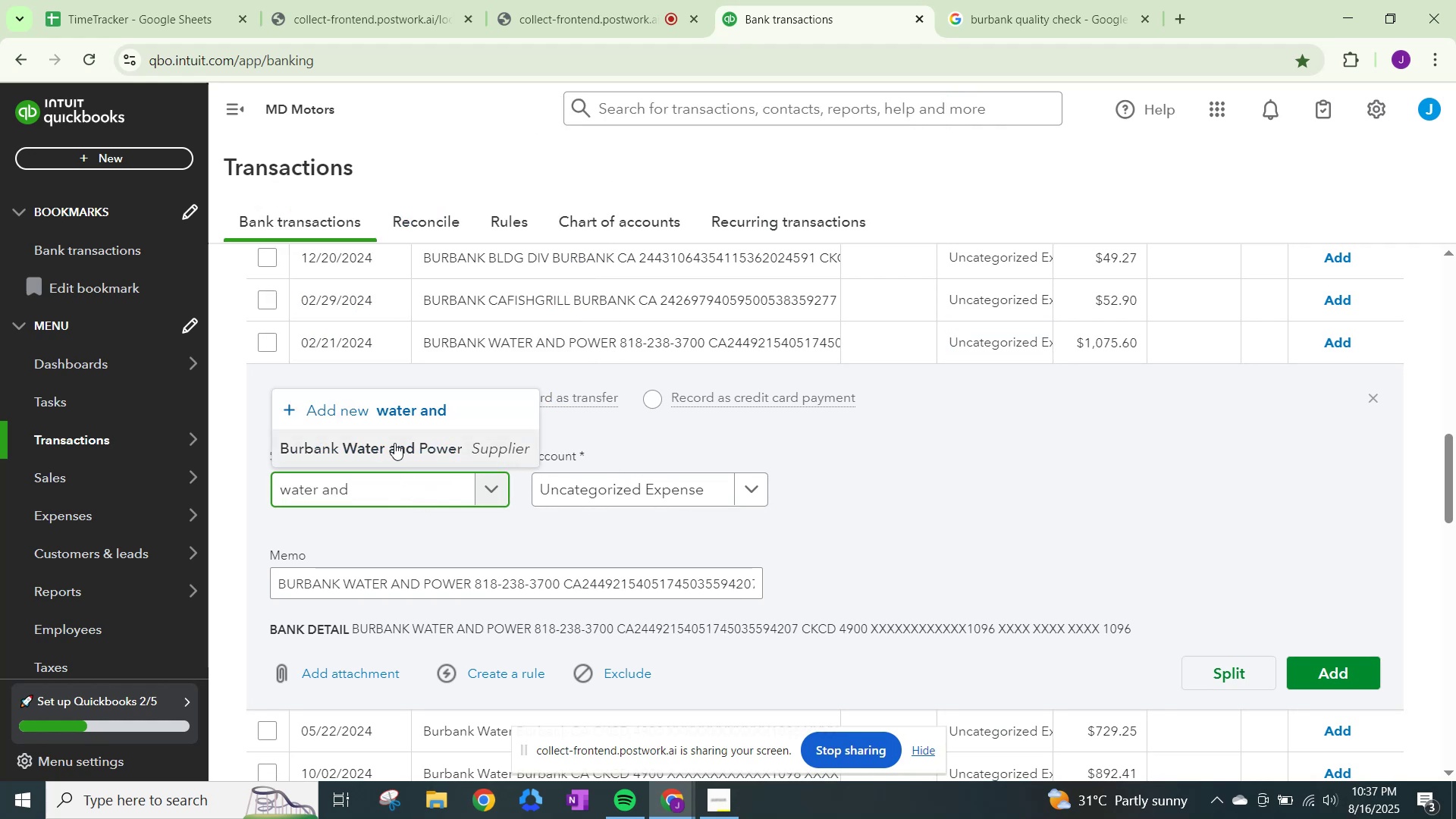 
left_click([394, 442])
 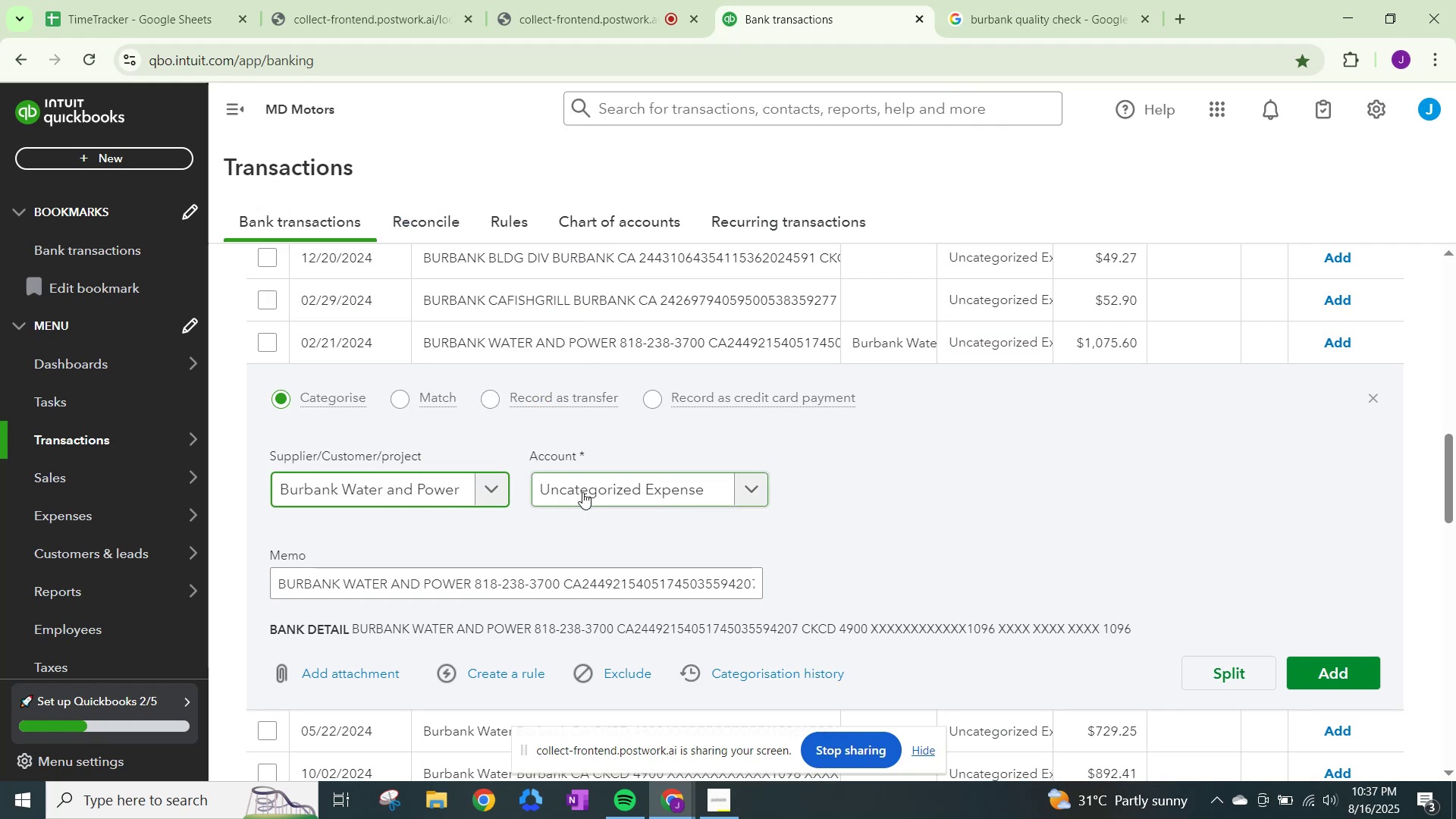 
left_click([582, 492])
 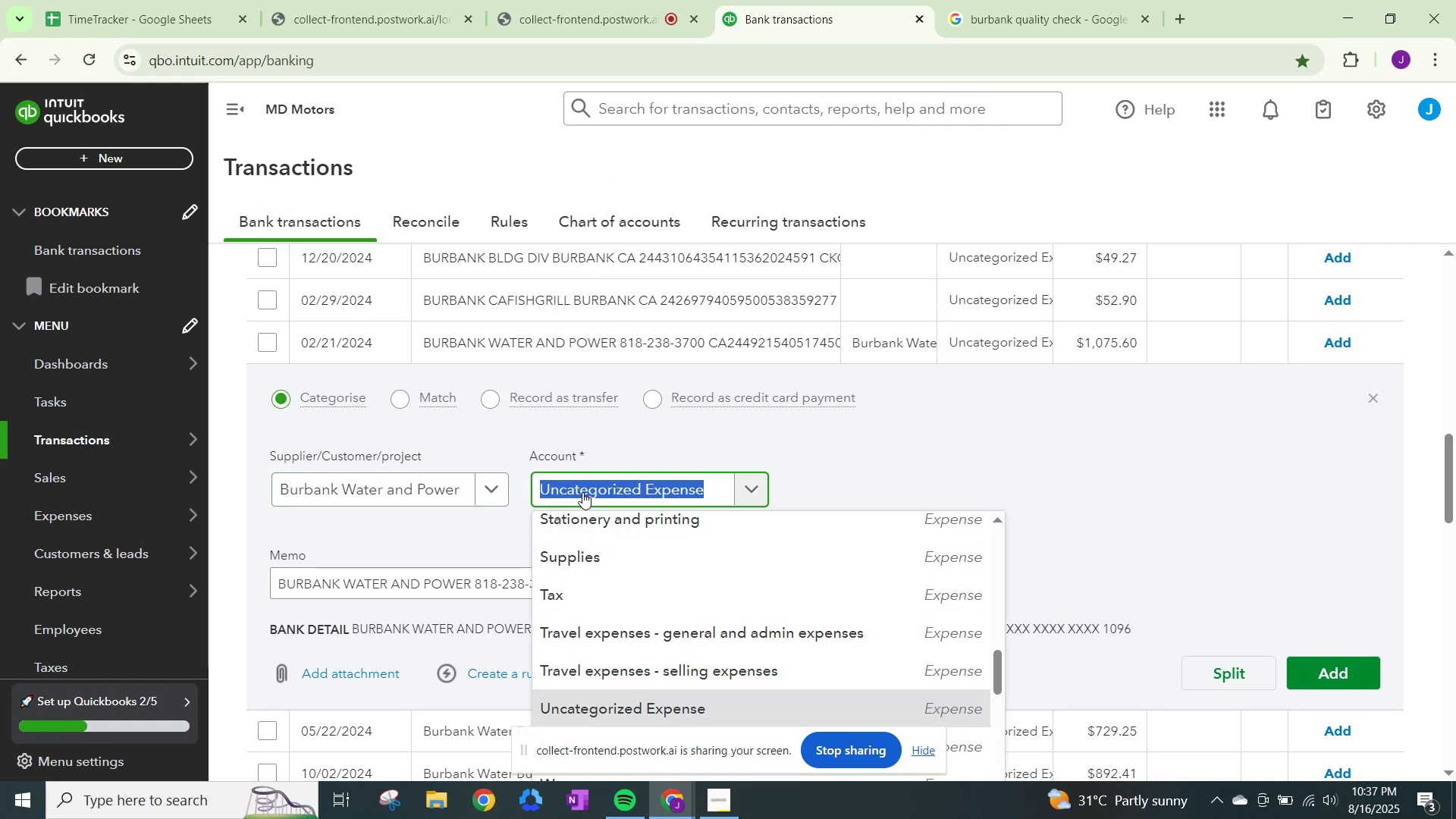 
type(utilities)
 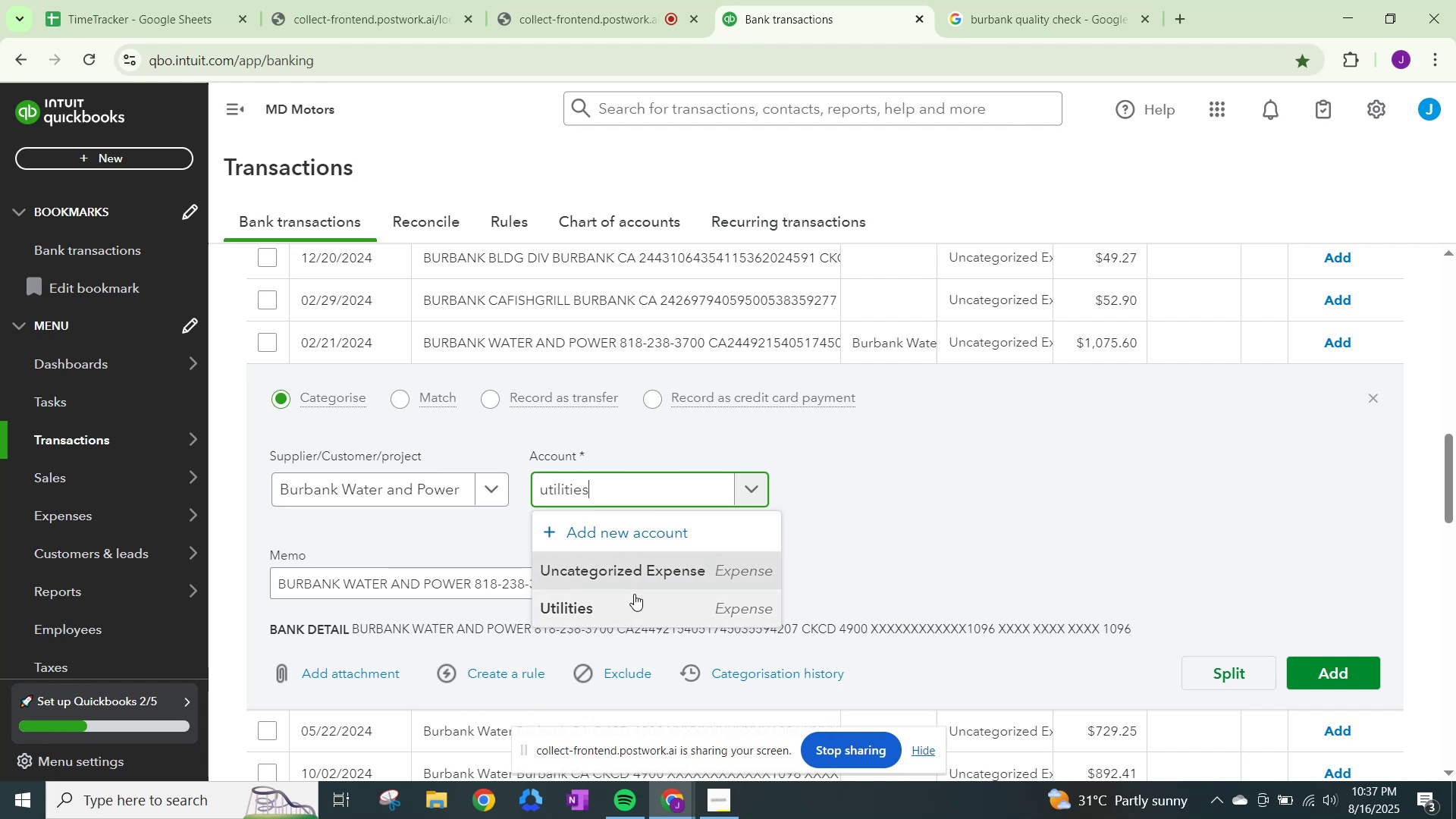 
left_click([606, 601])
 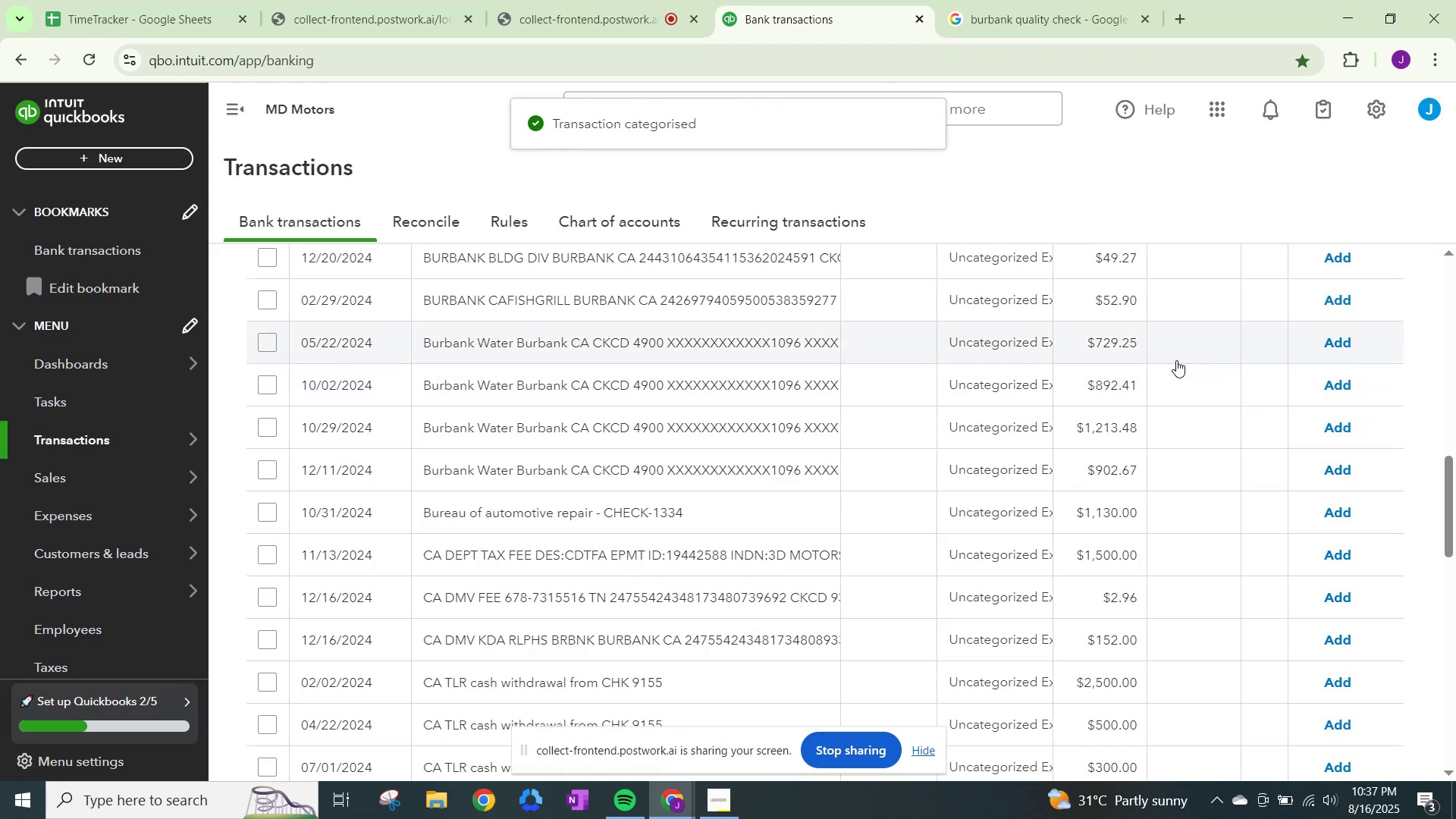 
wait(9.17)
 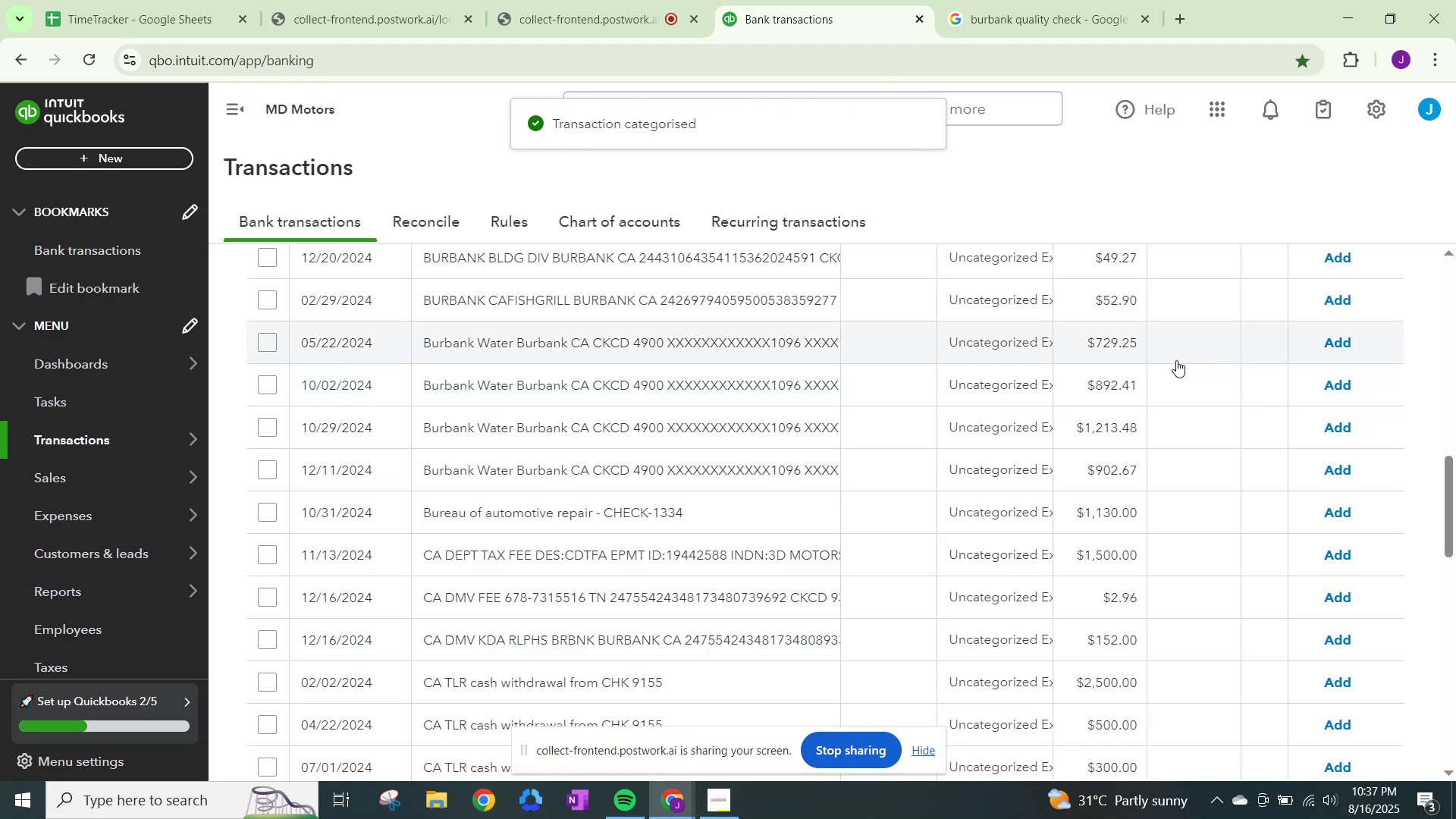 
left_click([983, 347])
 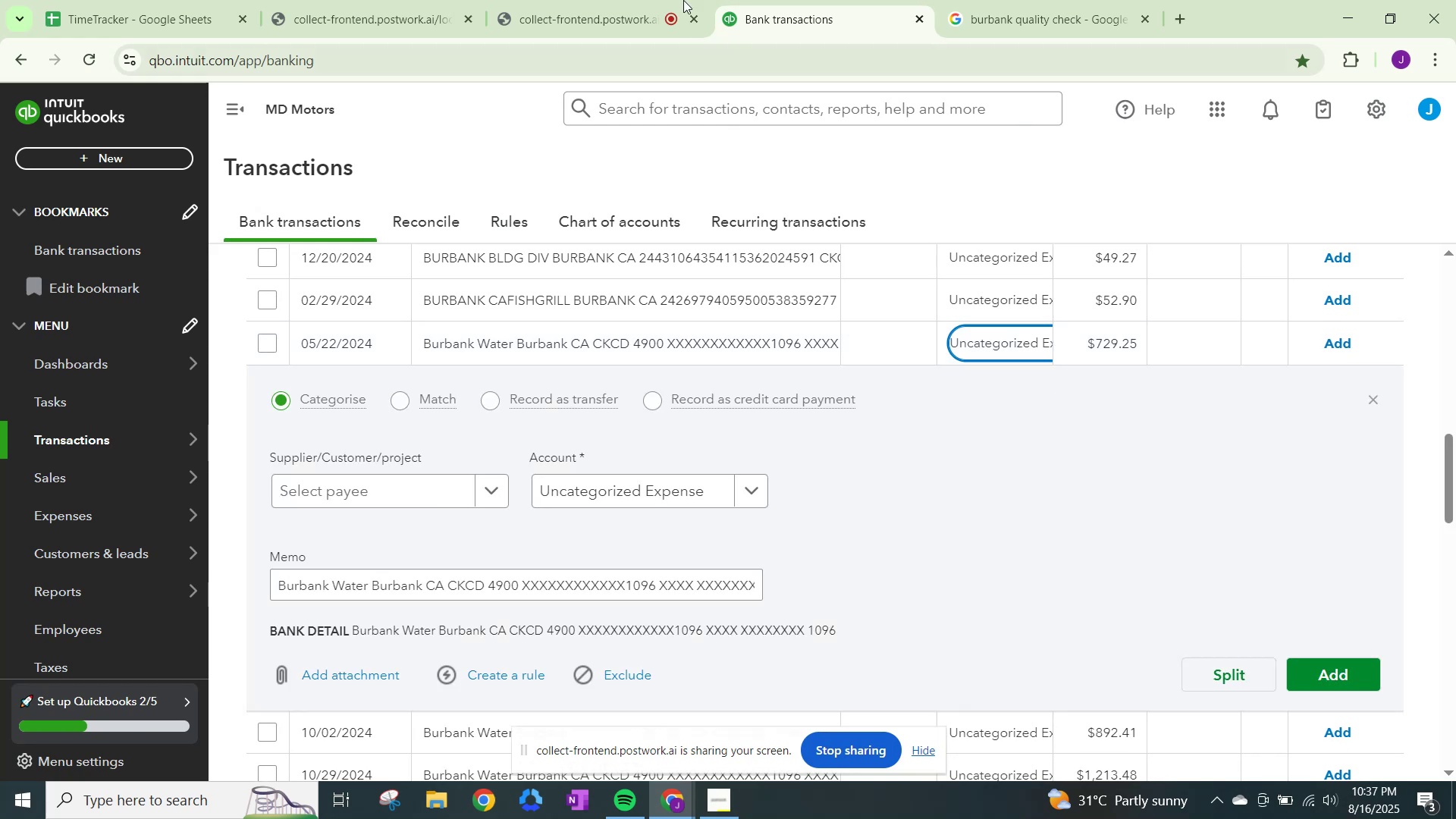 
left_click([1053, 0])
 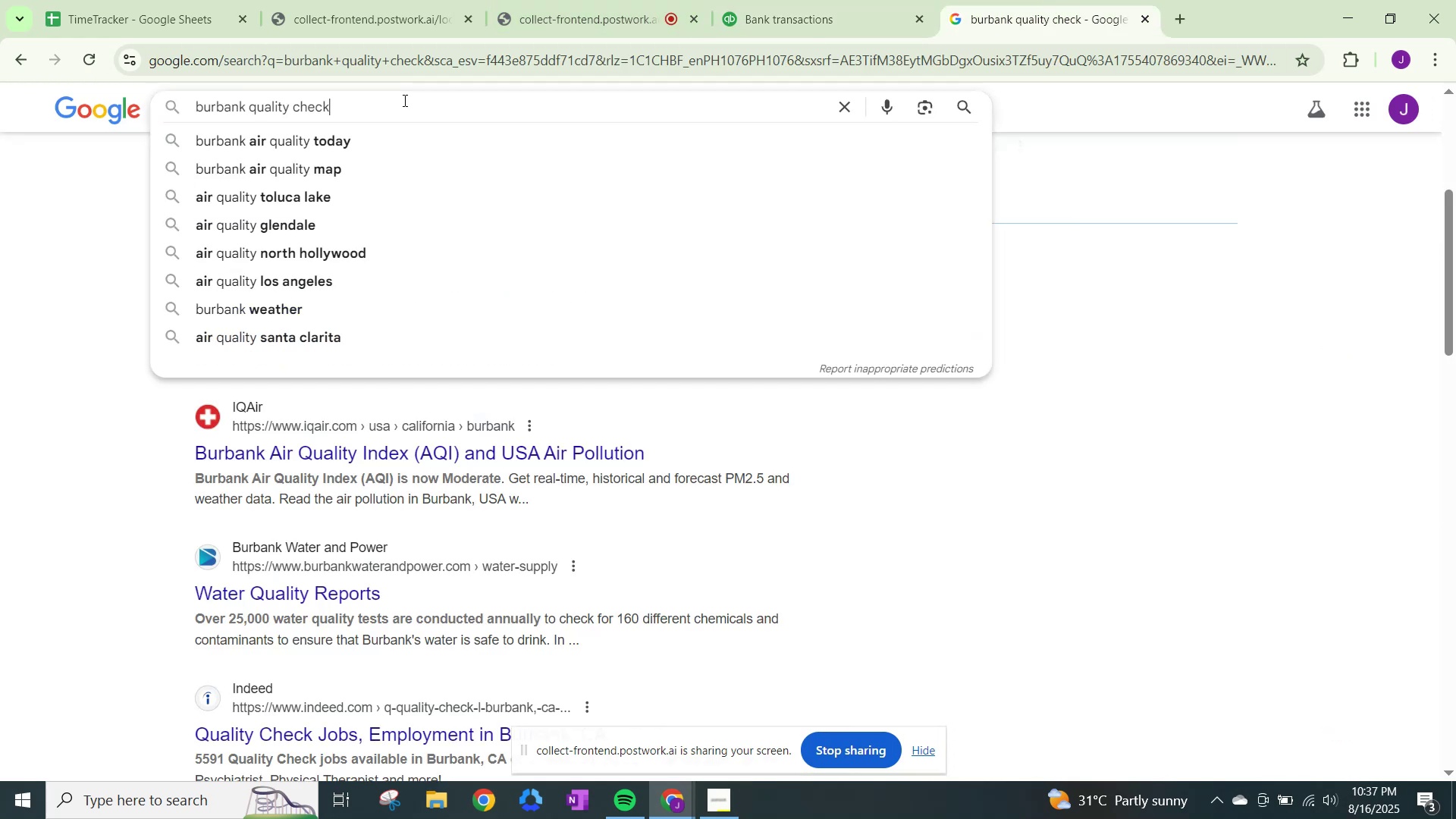 
hold_key(key=Backspace, duration=0.54)
 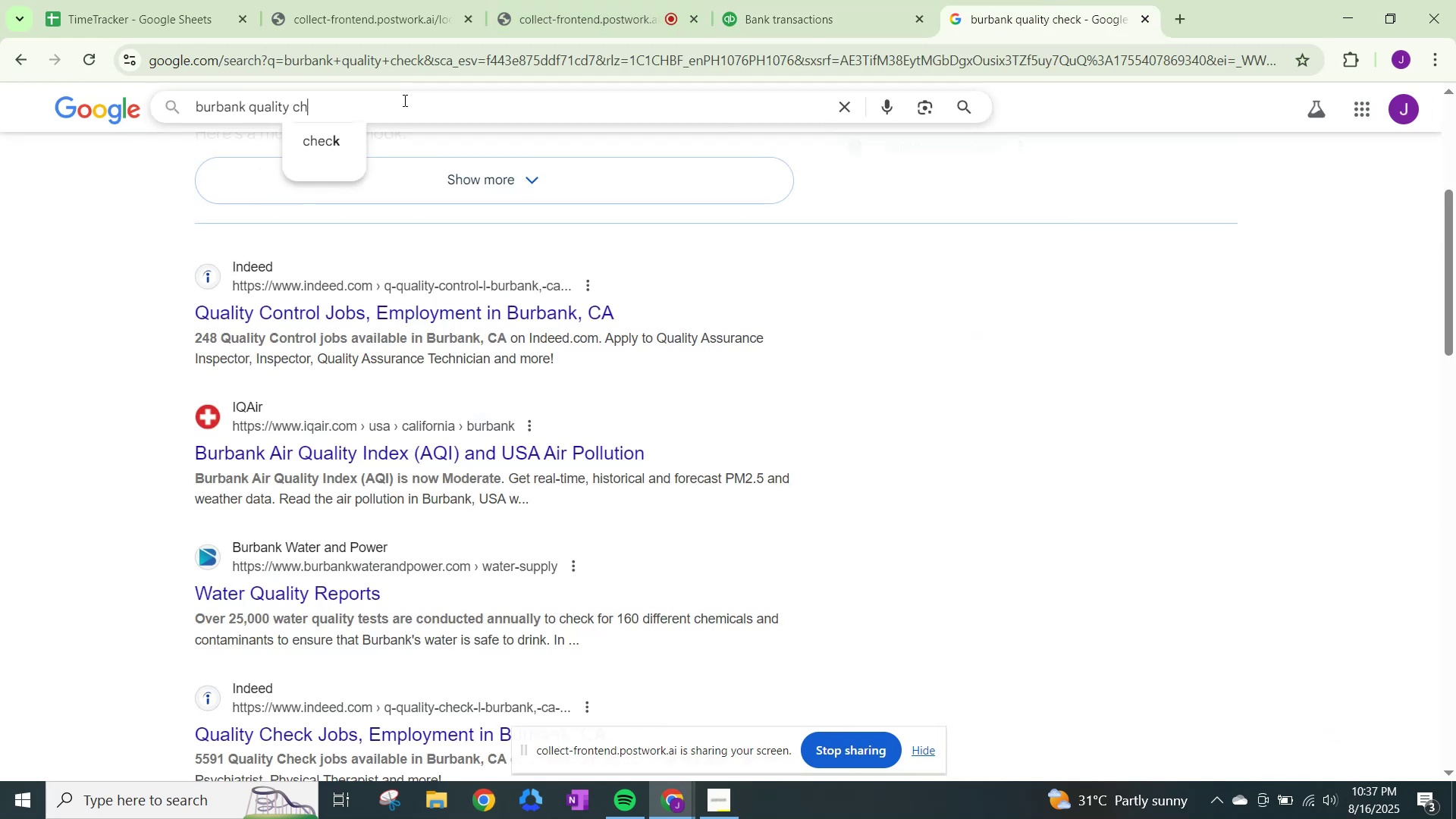 
key(Backspace)
key(Backspace)
key(Backspace)
key(Backspace)
key(Backspace)
key(Backspace)
key(Backspace)
key(Backspace)
key(Backspace)
key(Backspace)
type(wter)
 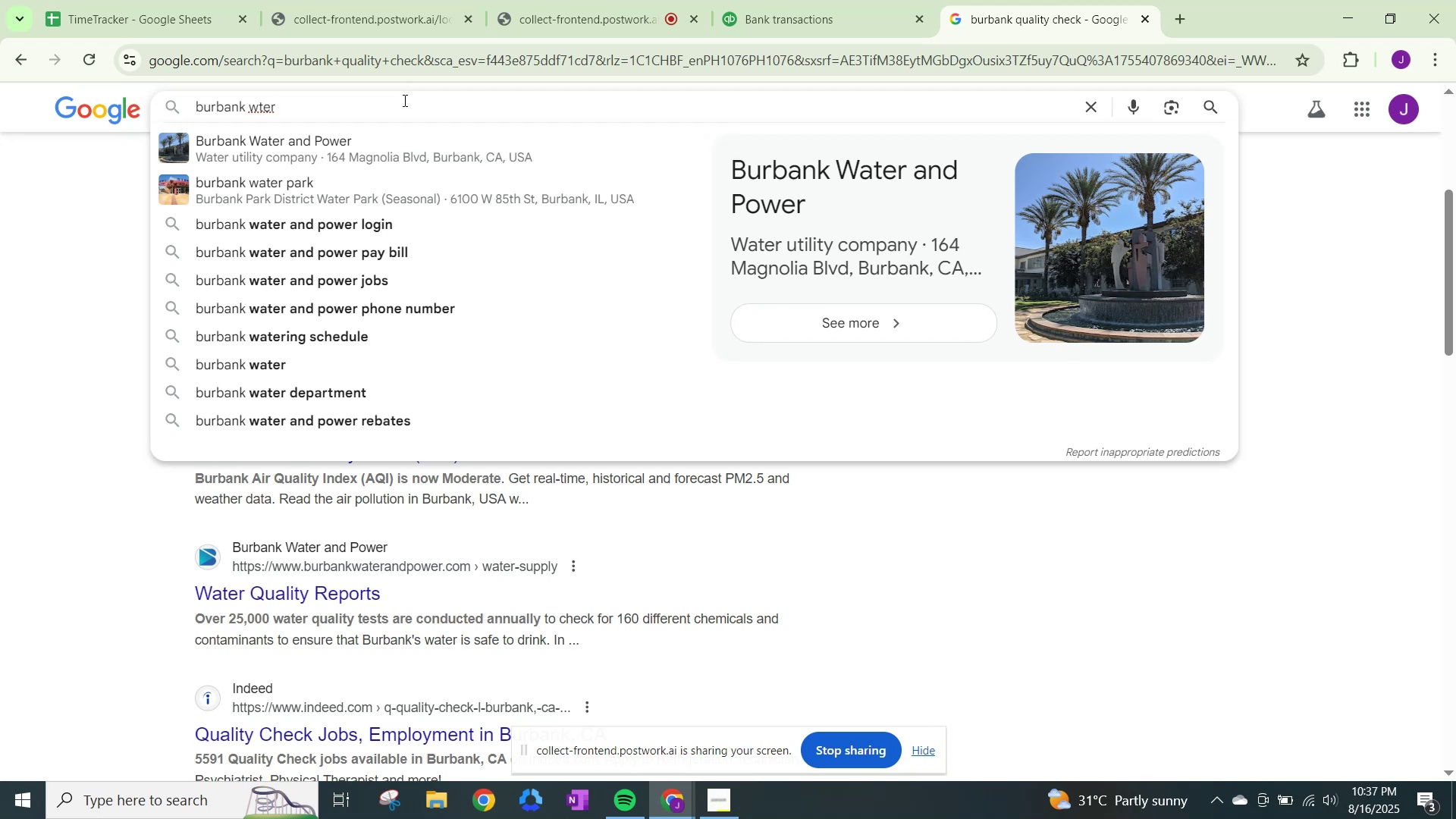 
key(ArrowDown)
 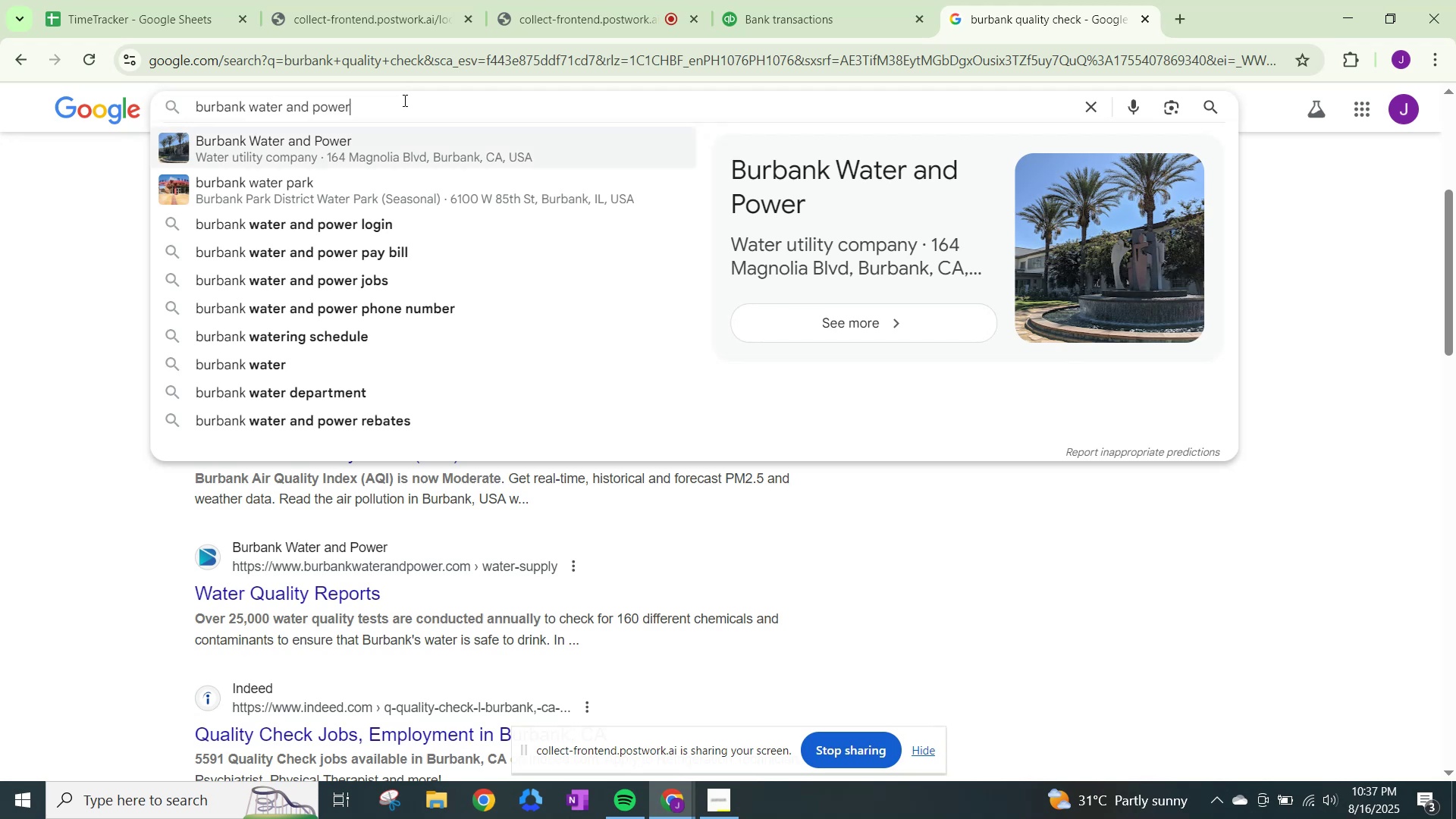 
key(ArrowDown)
 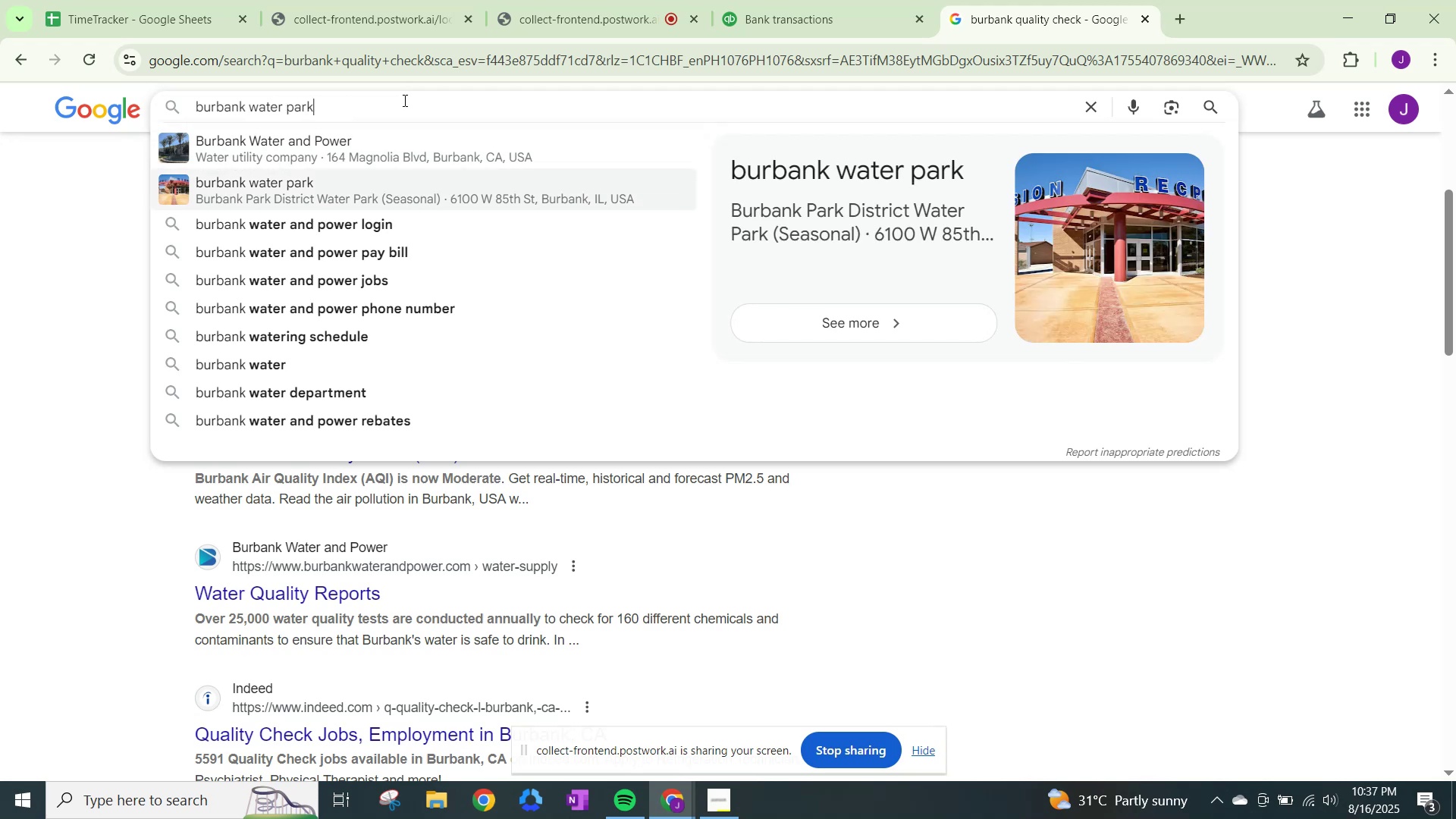 
key(Shift+ShiftRight)
 